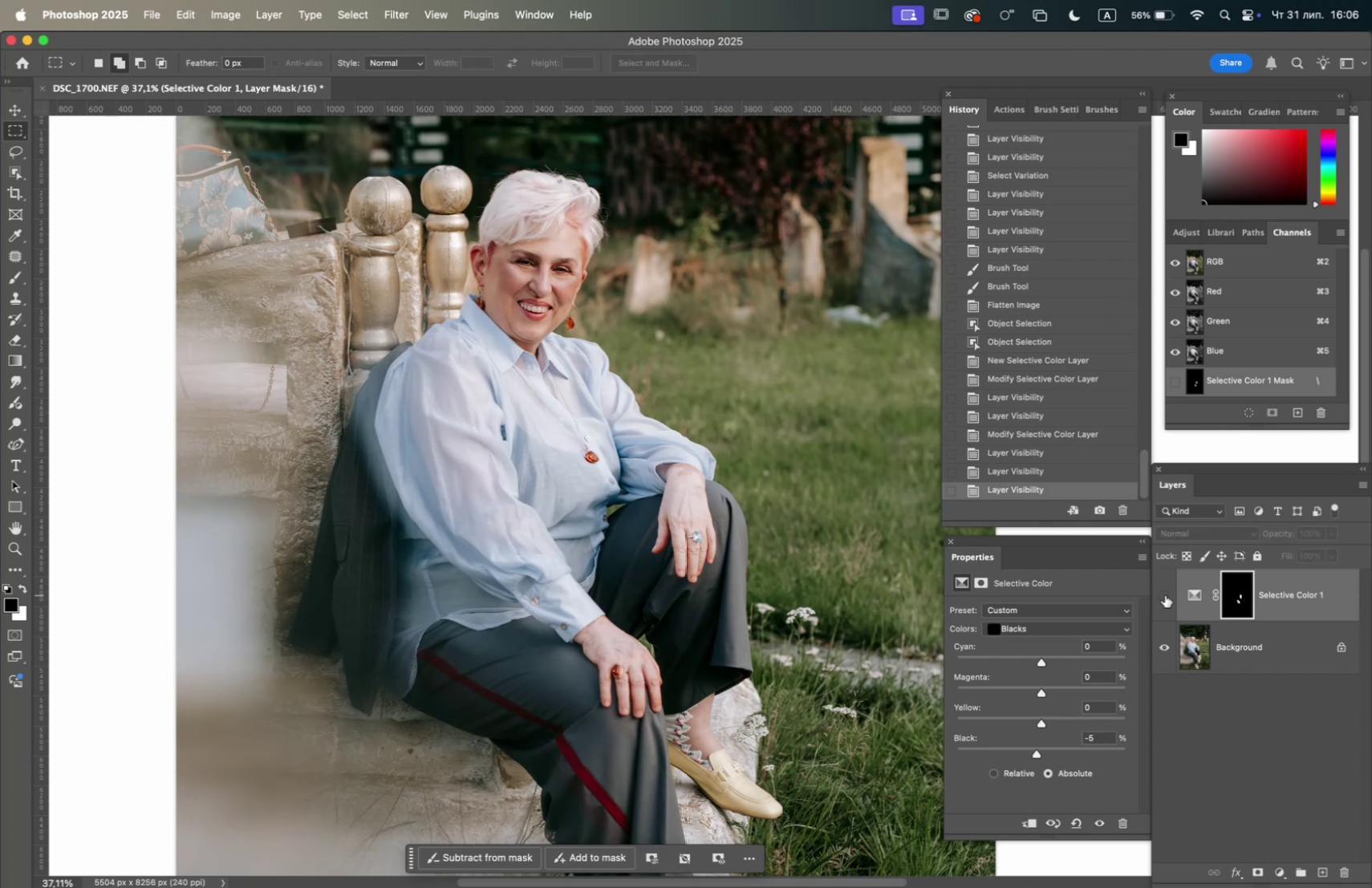 
left_click([1165, 594])
 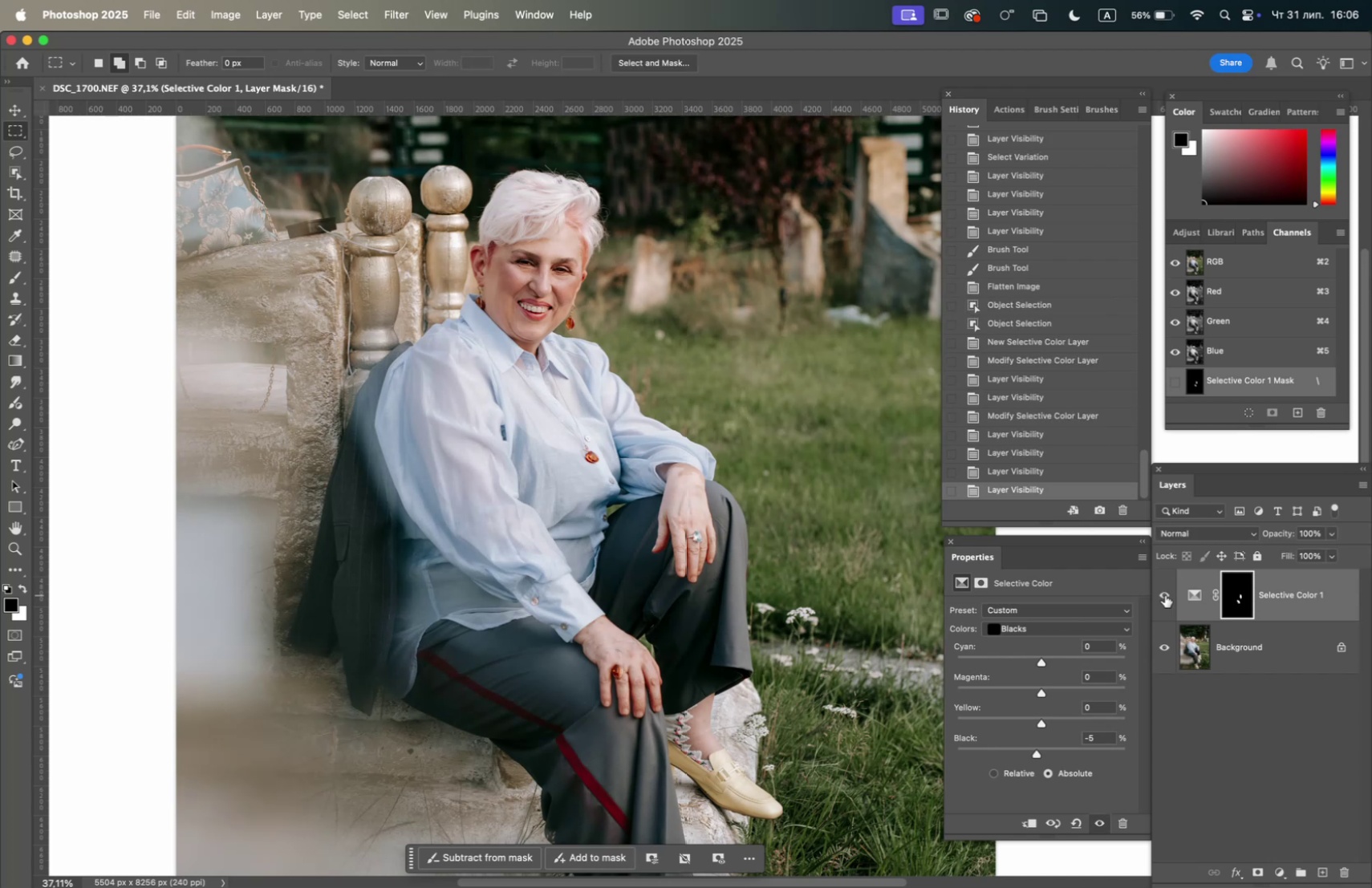 
left_click([1165, 594])
 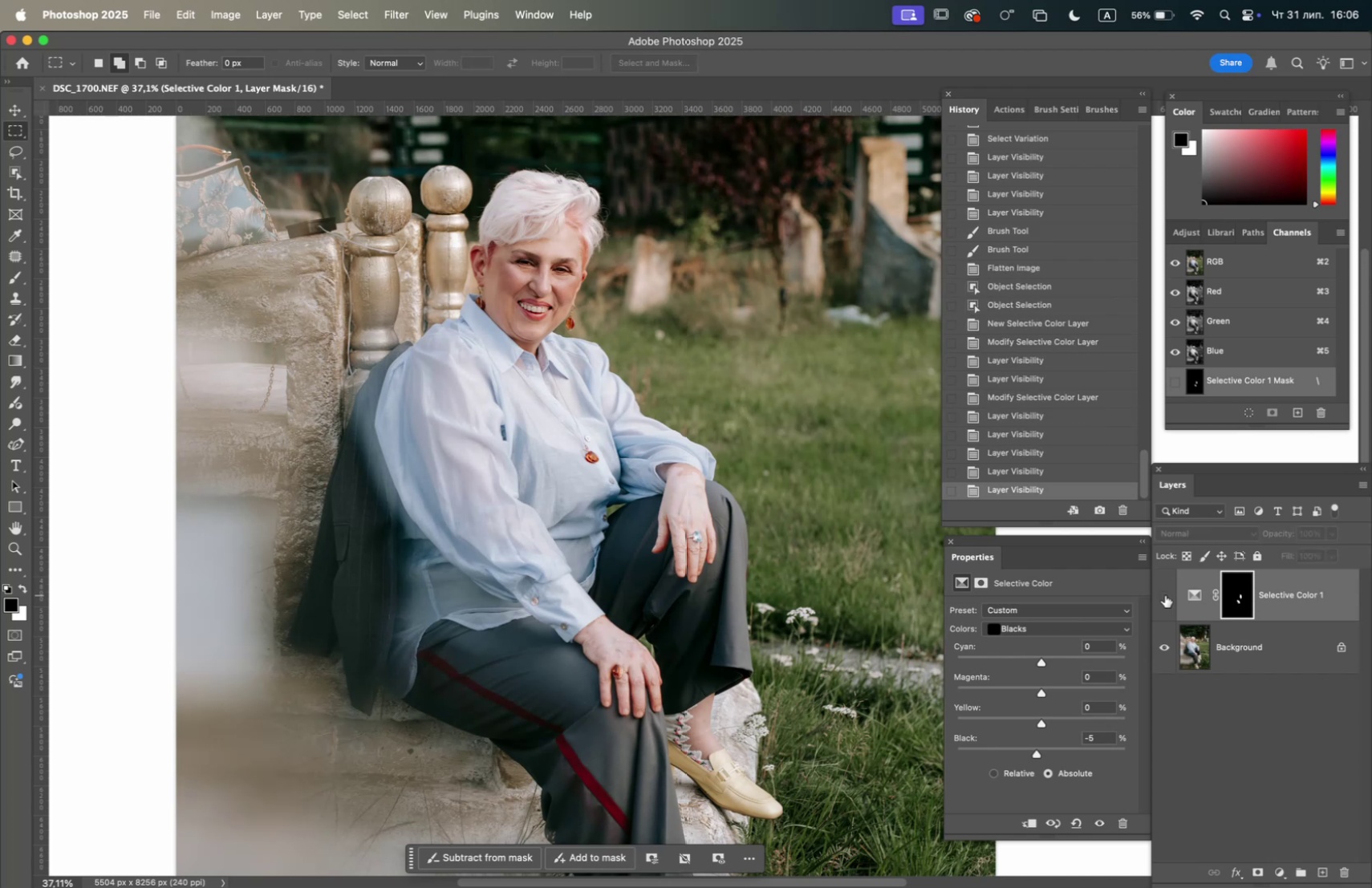 
left_click([1165, 594])
 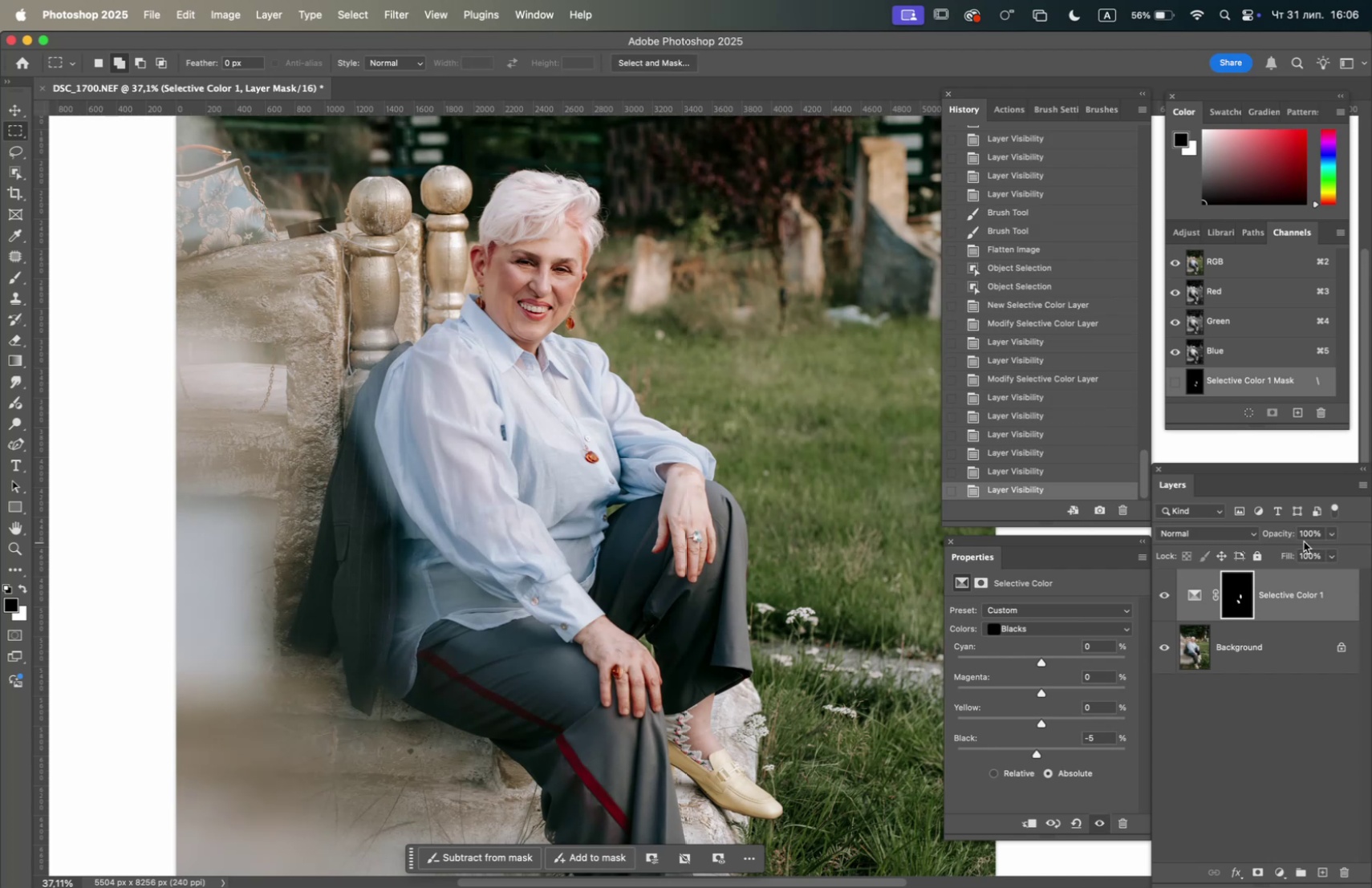 
left_click([1329, 534])
 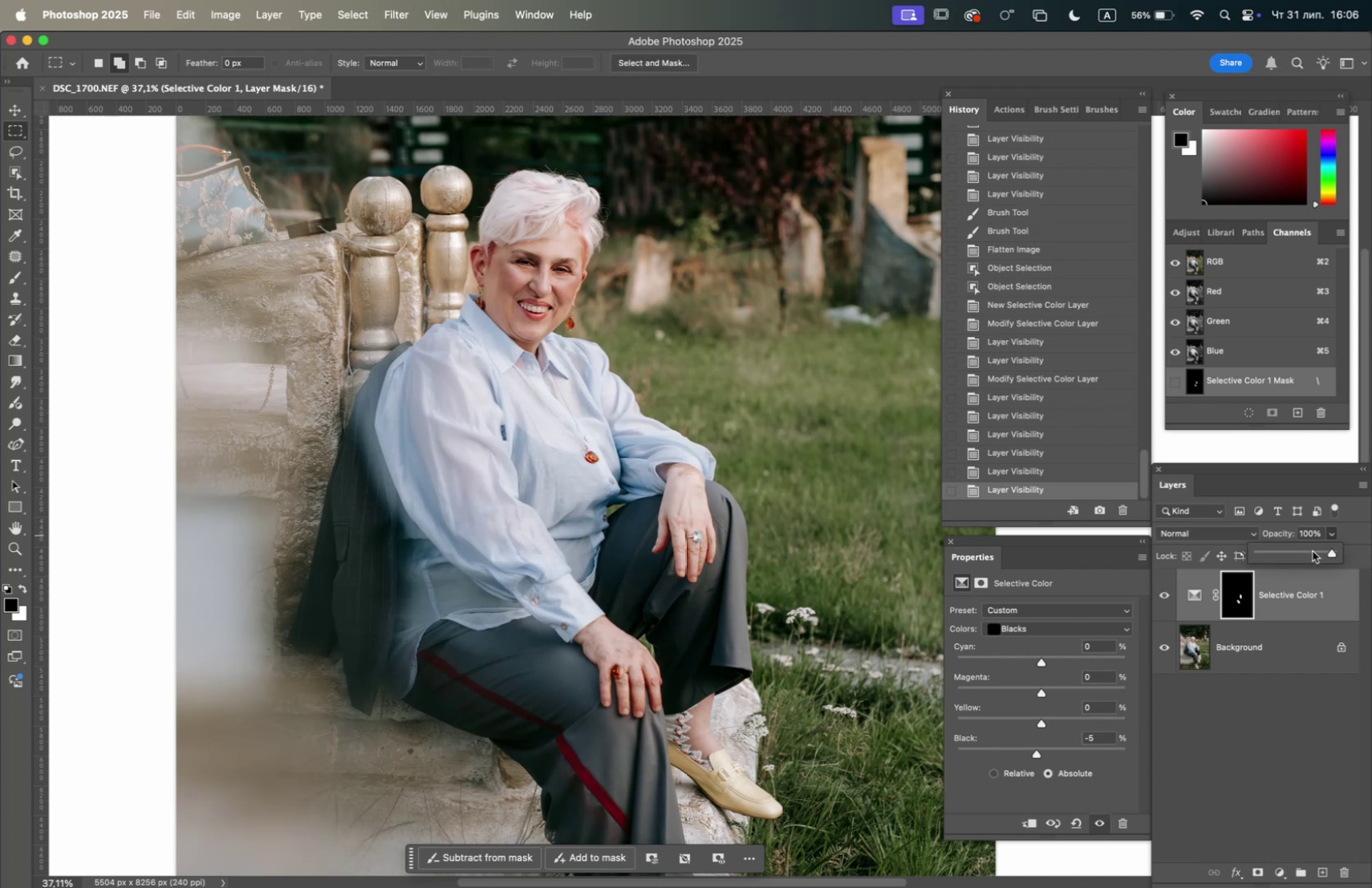 
left_click([1313, 550])
 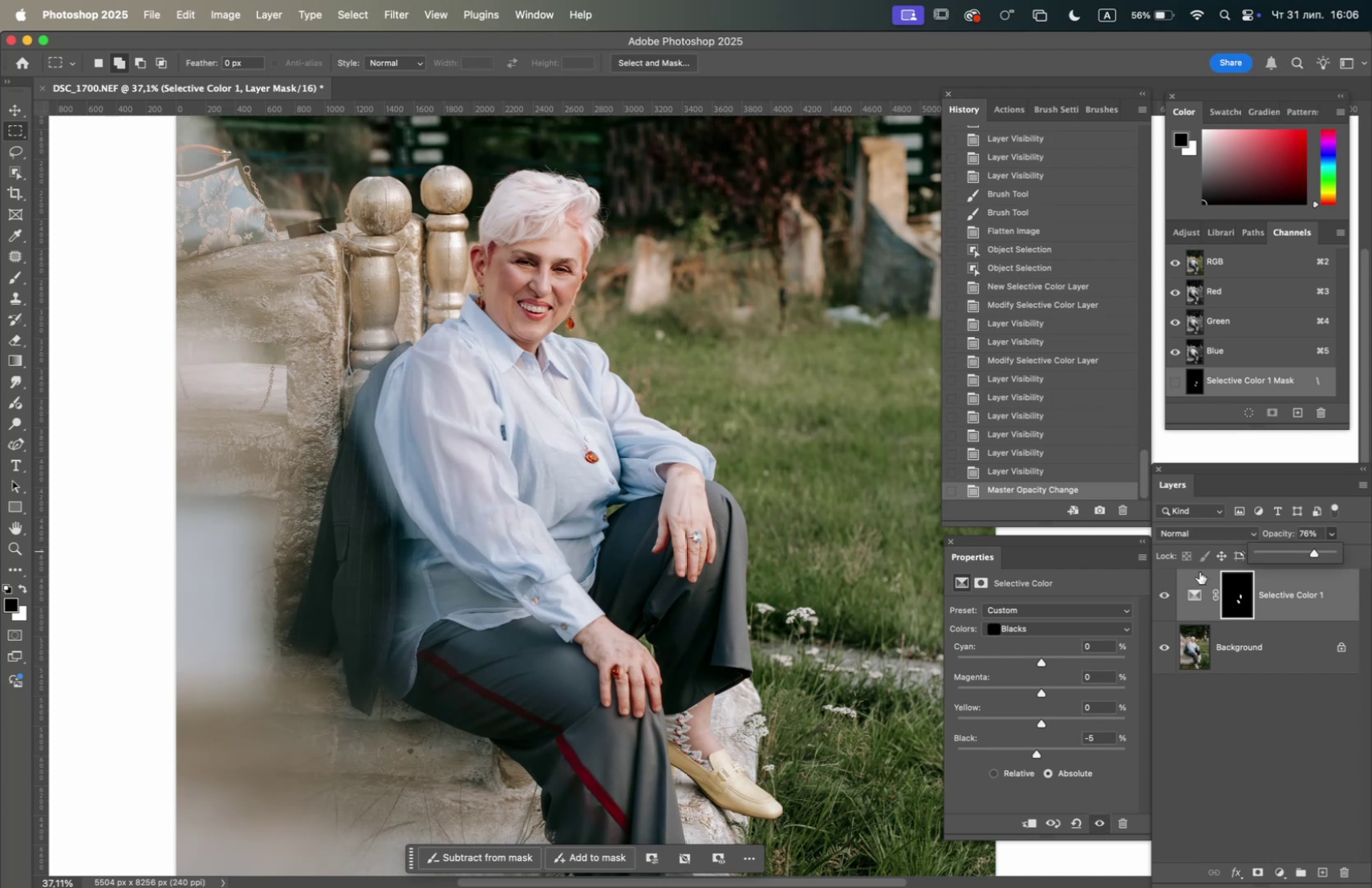 
left_click([1163, 594])
 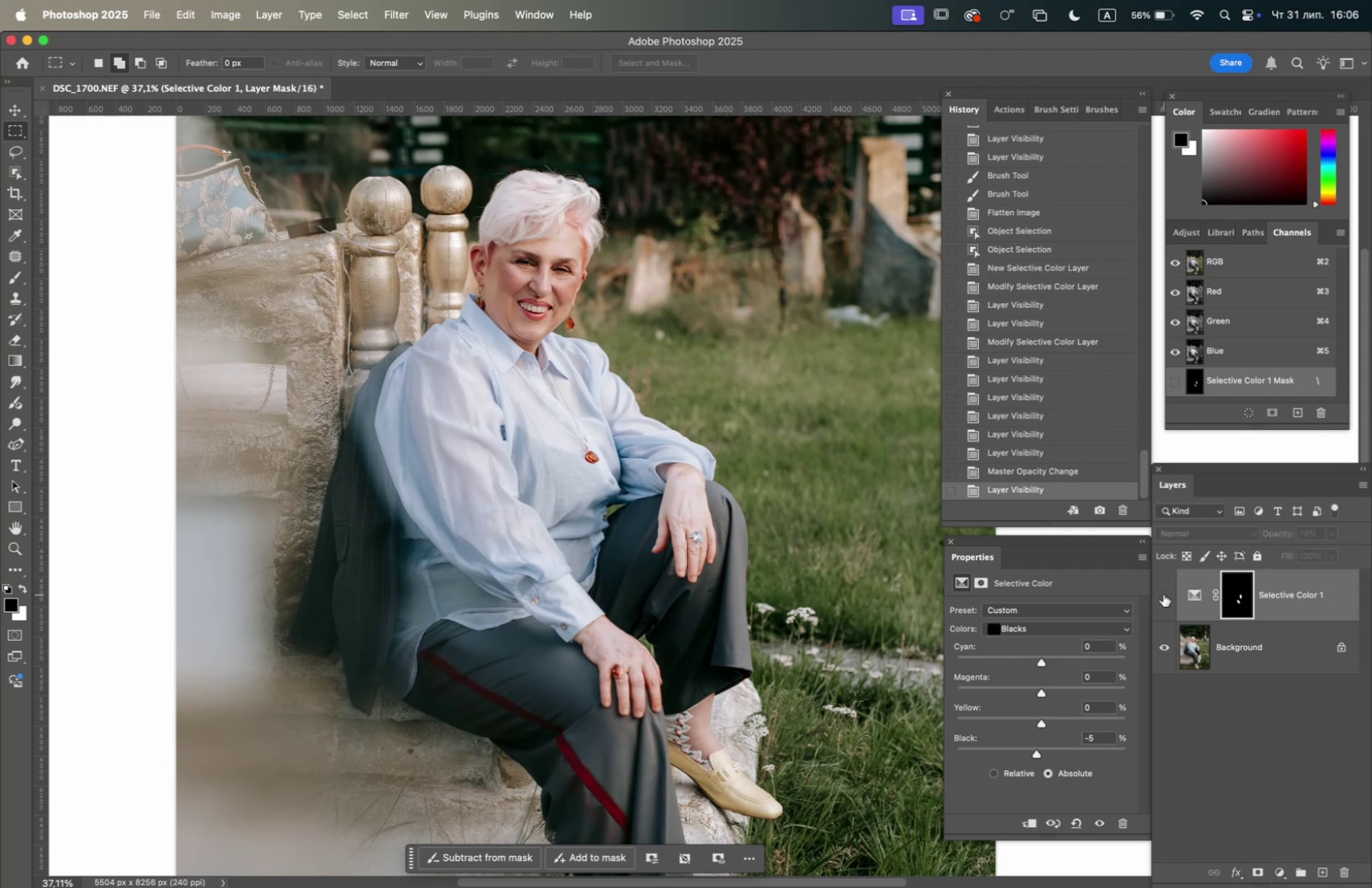 
left_click([1163, 594])
 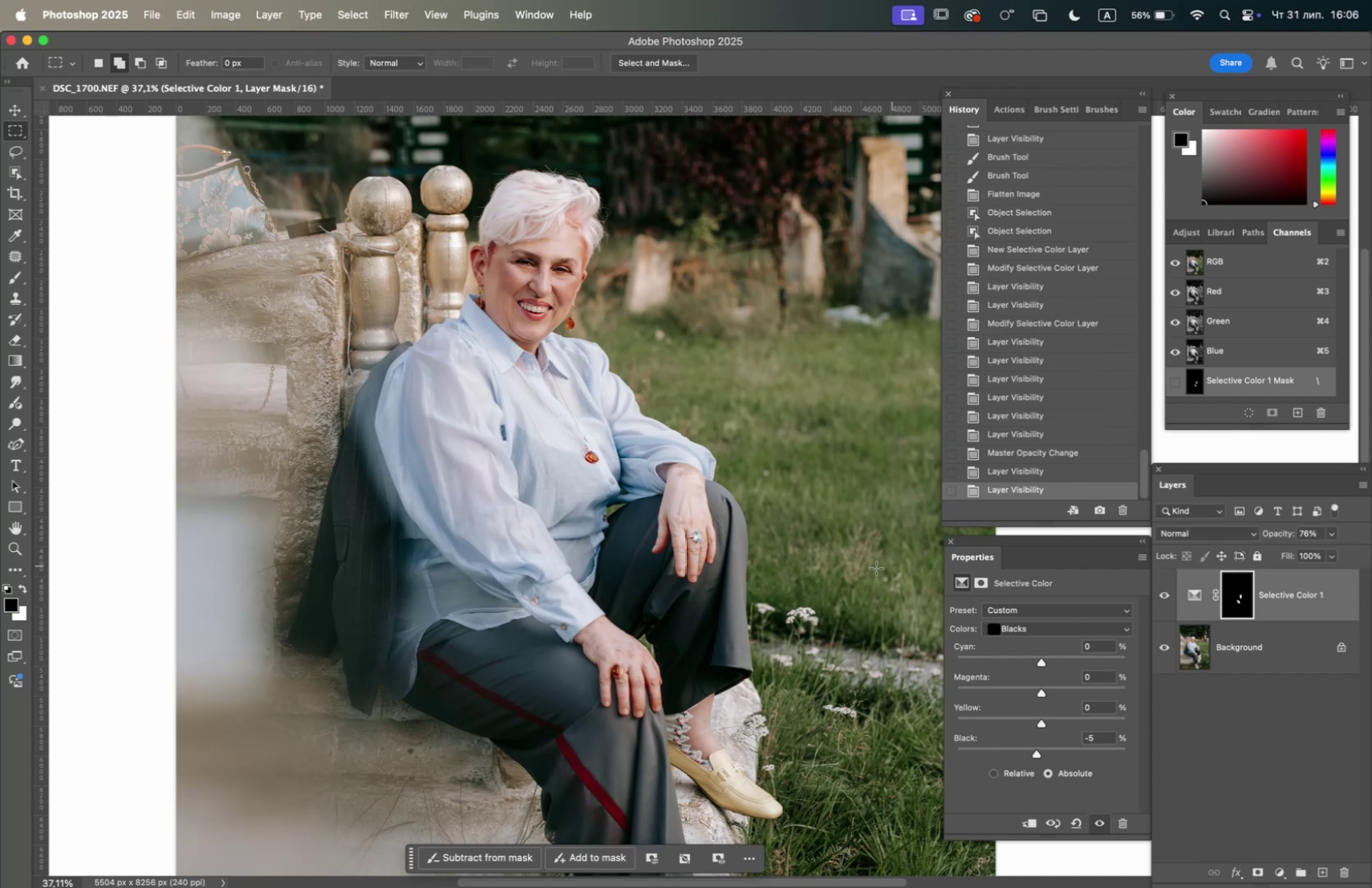 
hold_key(key=OptionLeft, duration=2.2)
scroll: coordinate [583, 525], scroll_direction: up, amount: 9.0
 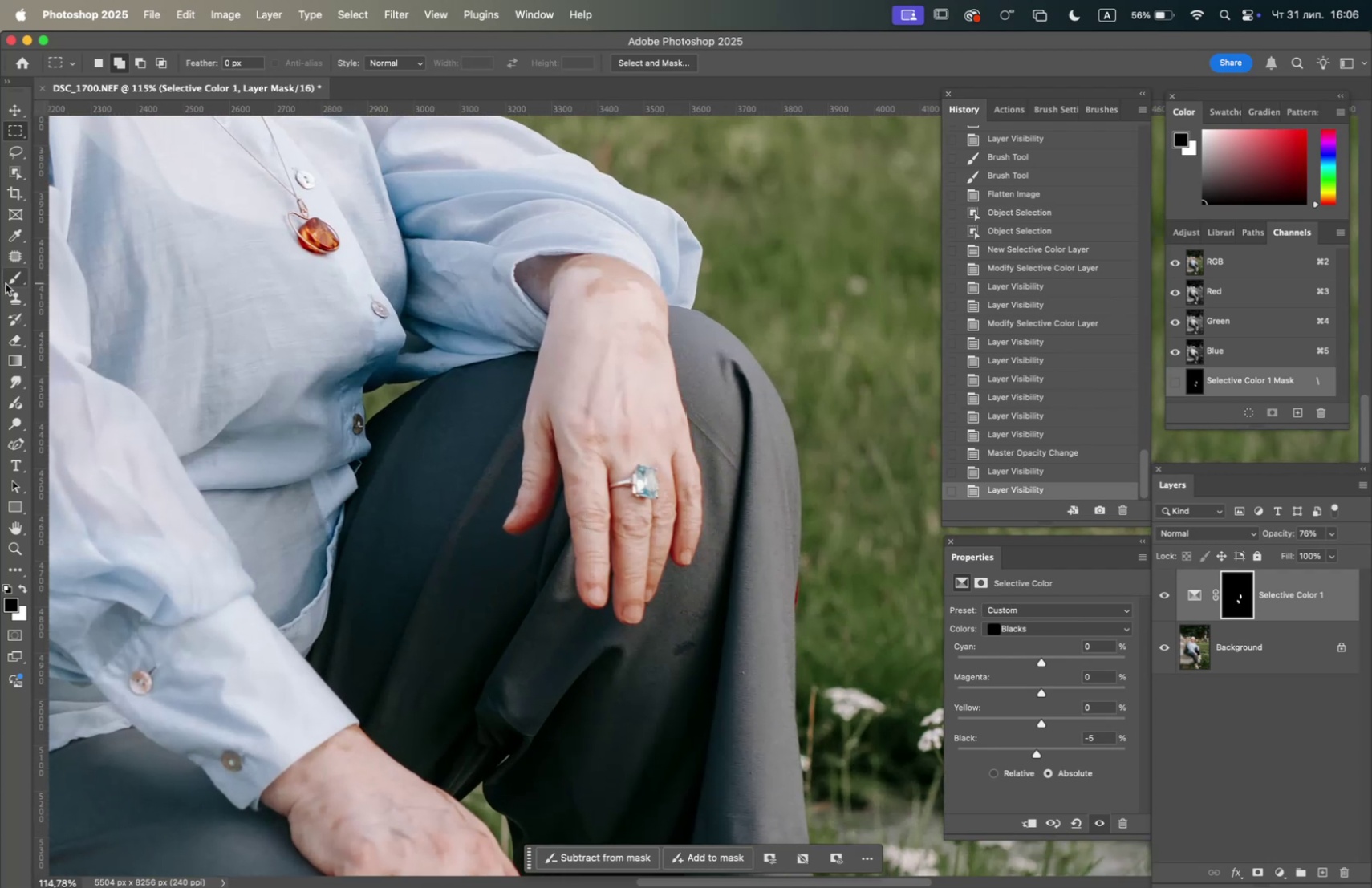 
left_click([10, 282])
 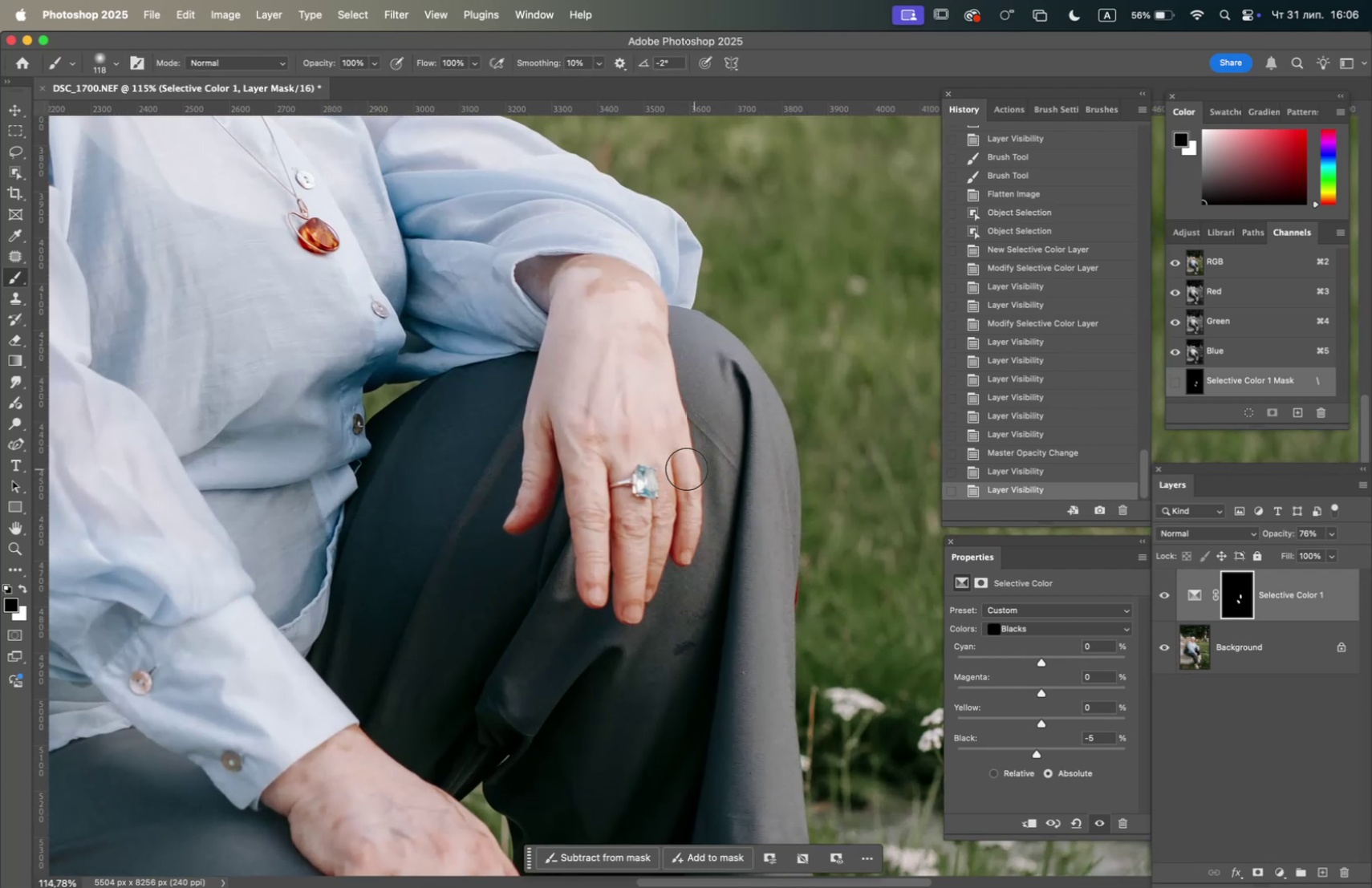 
right_click([664, 489])
 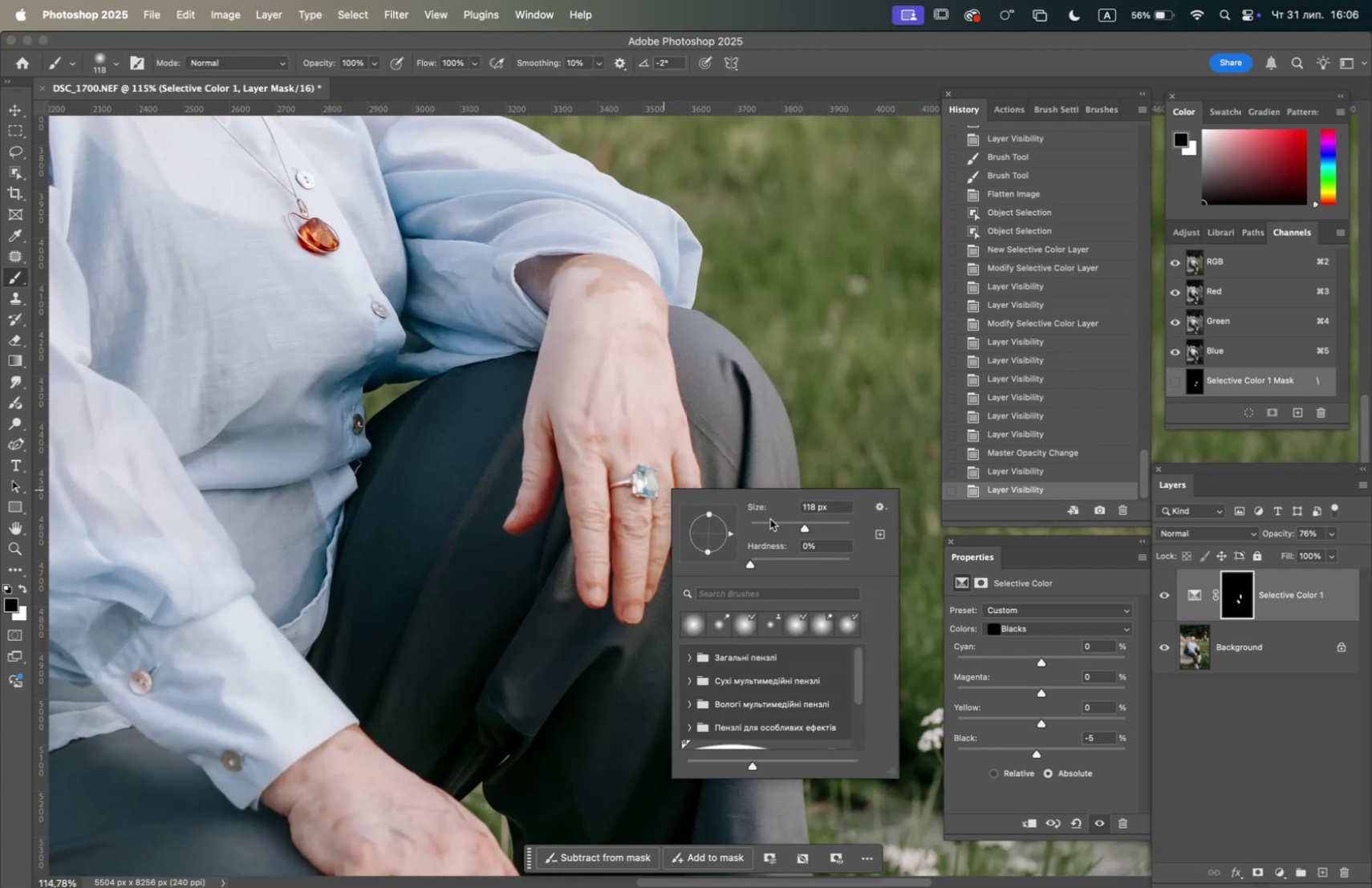 
left_click([775, 522])
 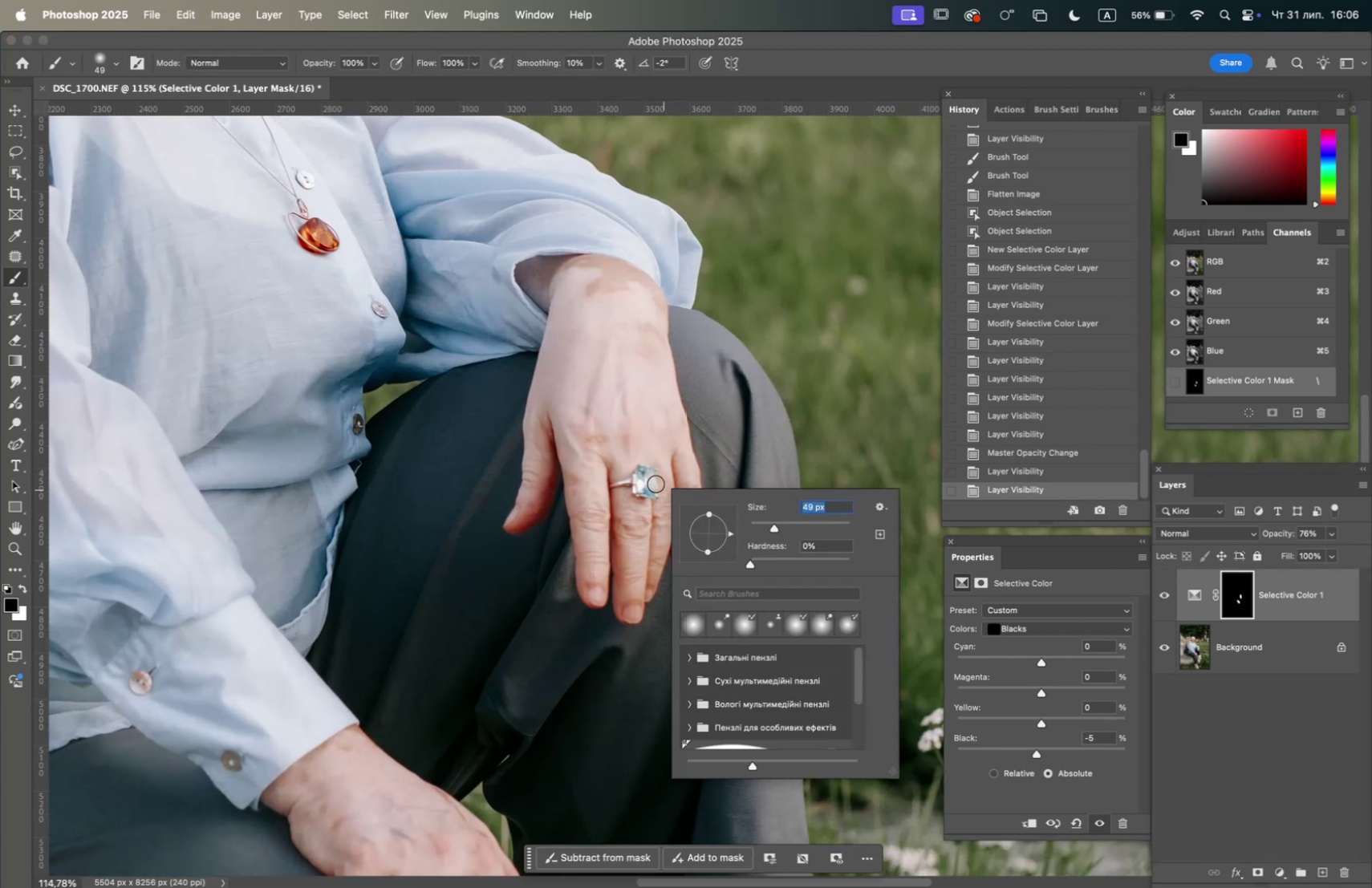 
left_click_drag(start_coordinate=[645, 485], to_coordinate=[642, 470])
 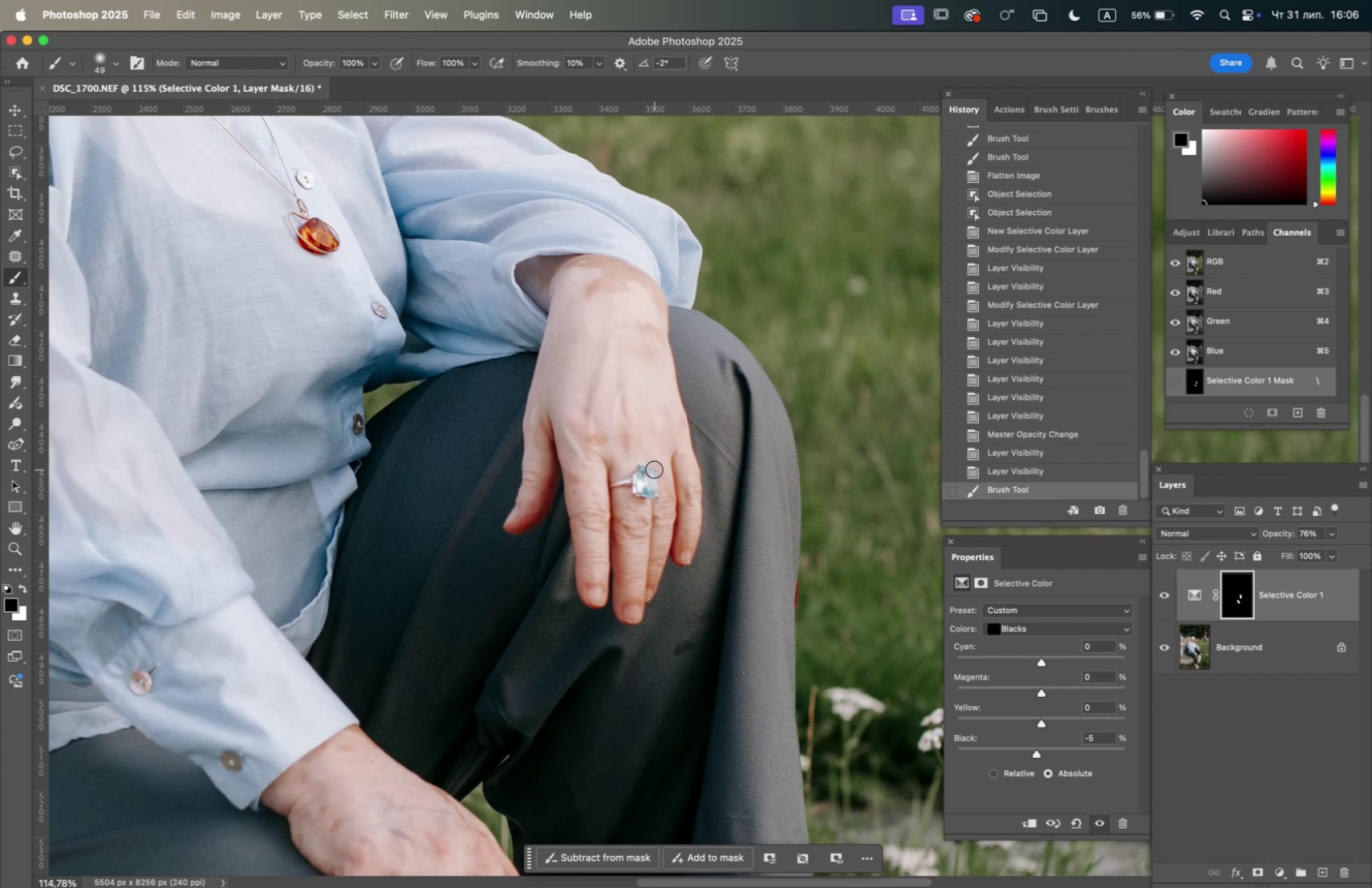 
hold_key(key=Space, duration=1.02)
 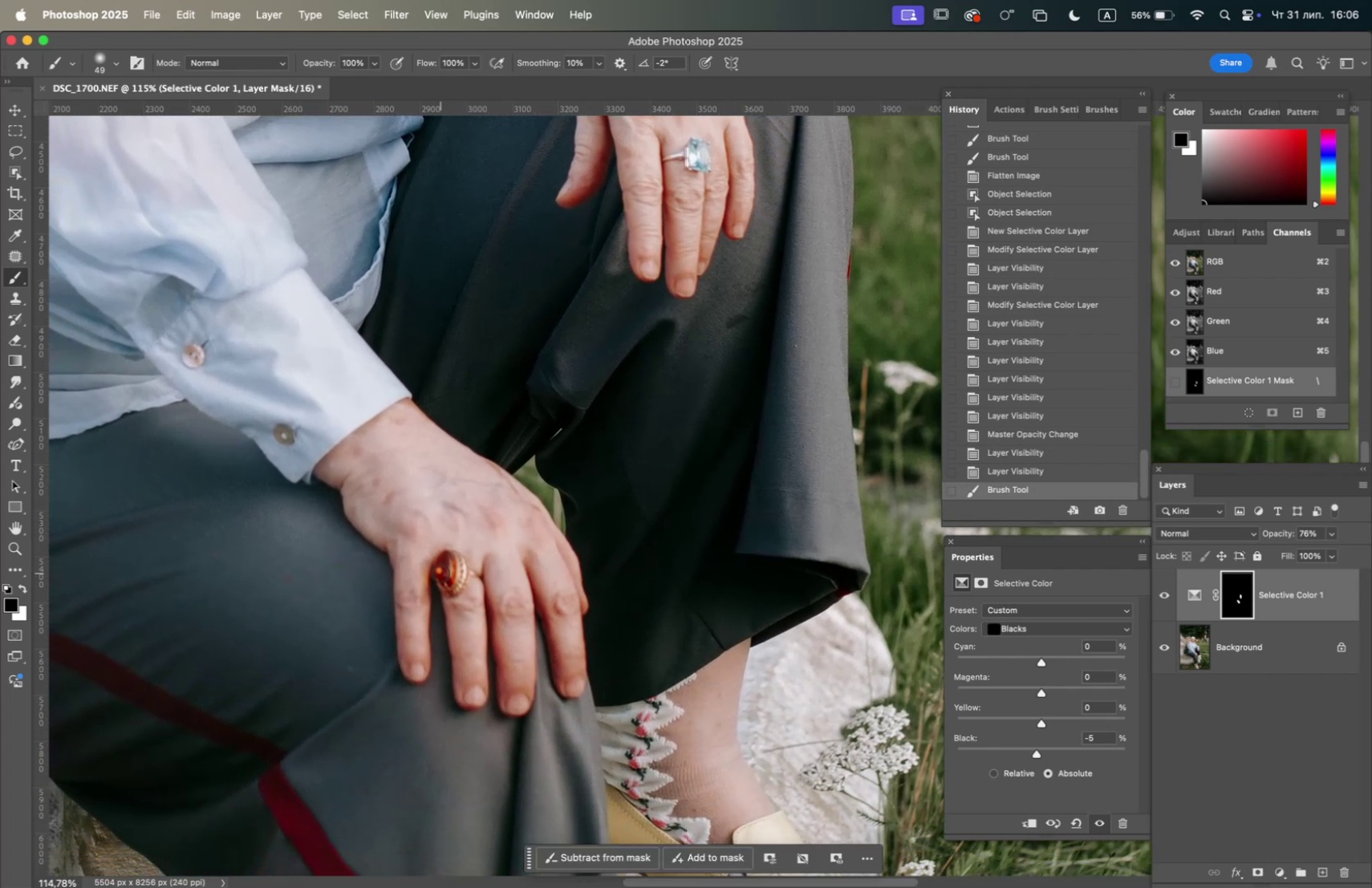 
left_click_drag(start_coordinate=[647, 497], to_coordinate=[668, 370])
 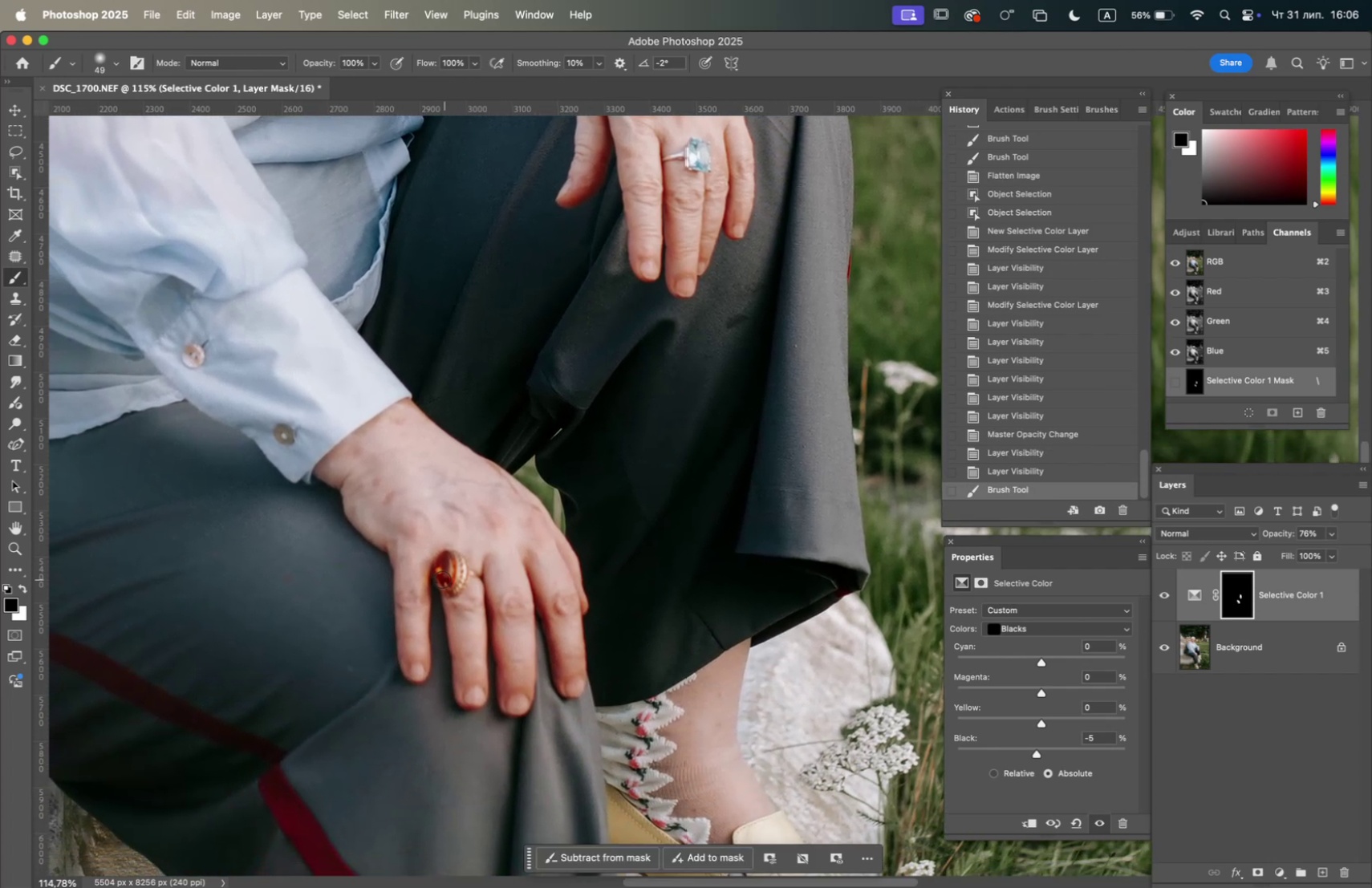 
left_click_drag(start_coordinate=[443, 570], to_coordinate=[452, 558])
 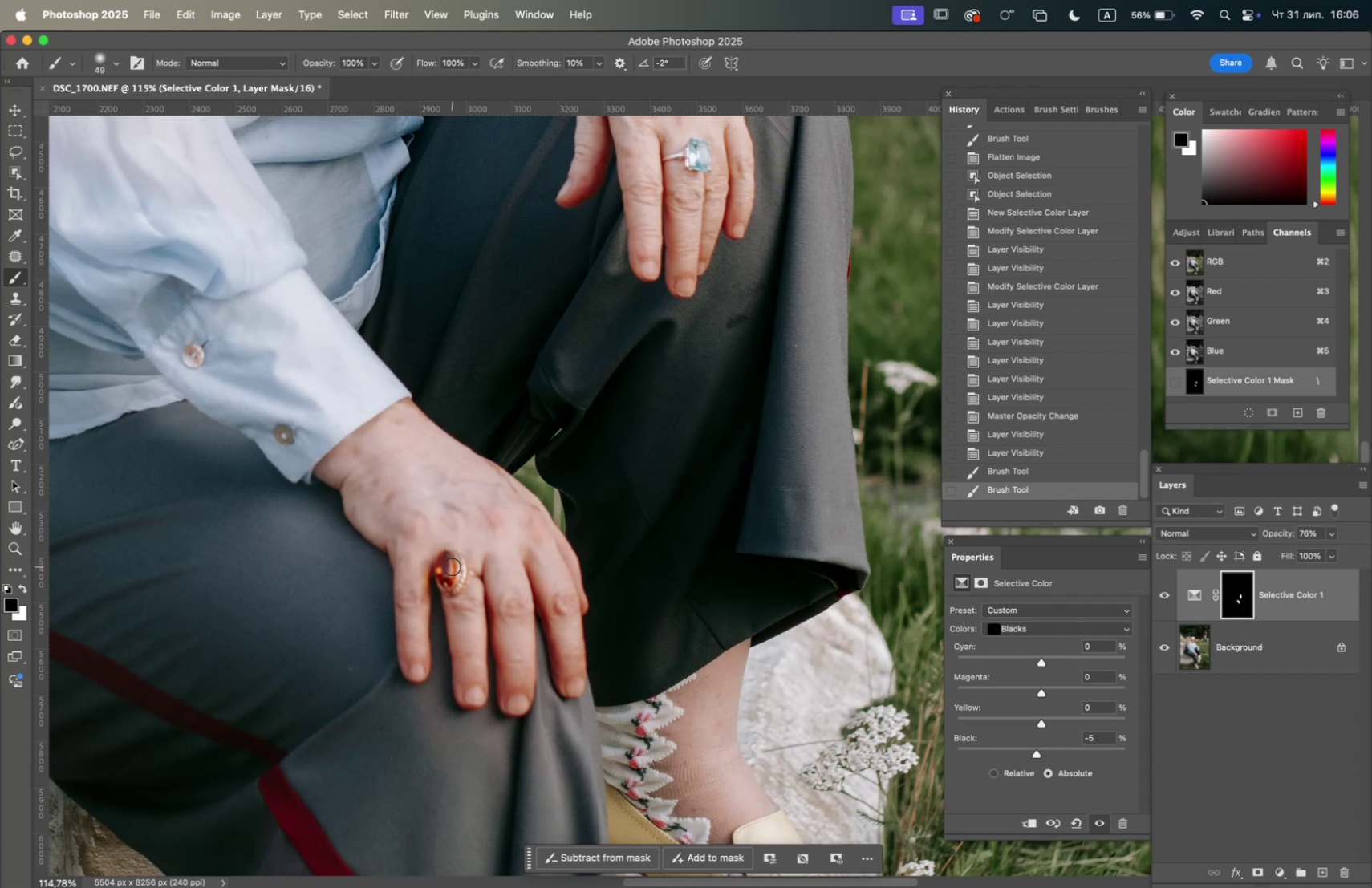 
hold_key(key=OptionLeft, duration=1.47)
scroll: coordinate [623, 529], scroll_direction: down, amount: 8.0
 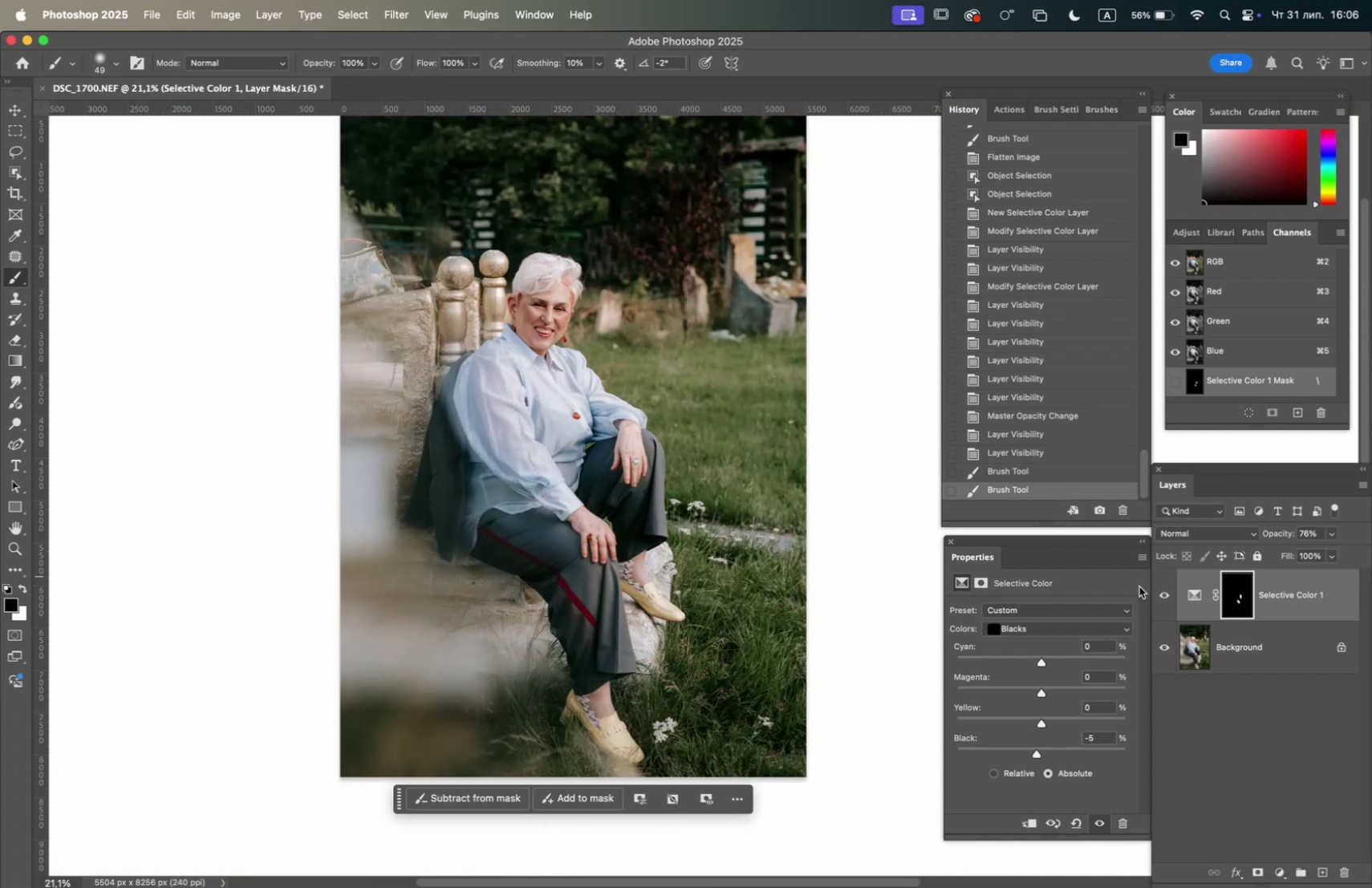 
left_click([1167, 598])
 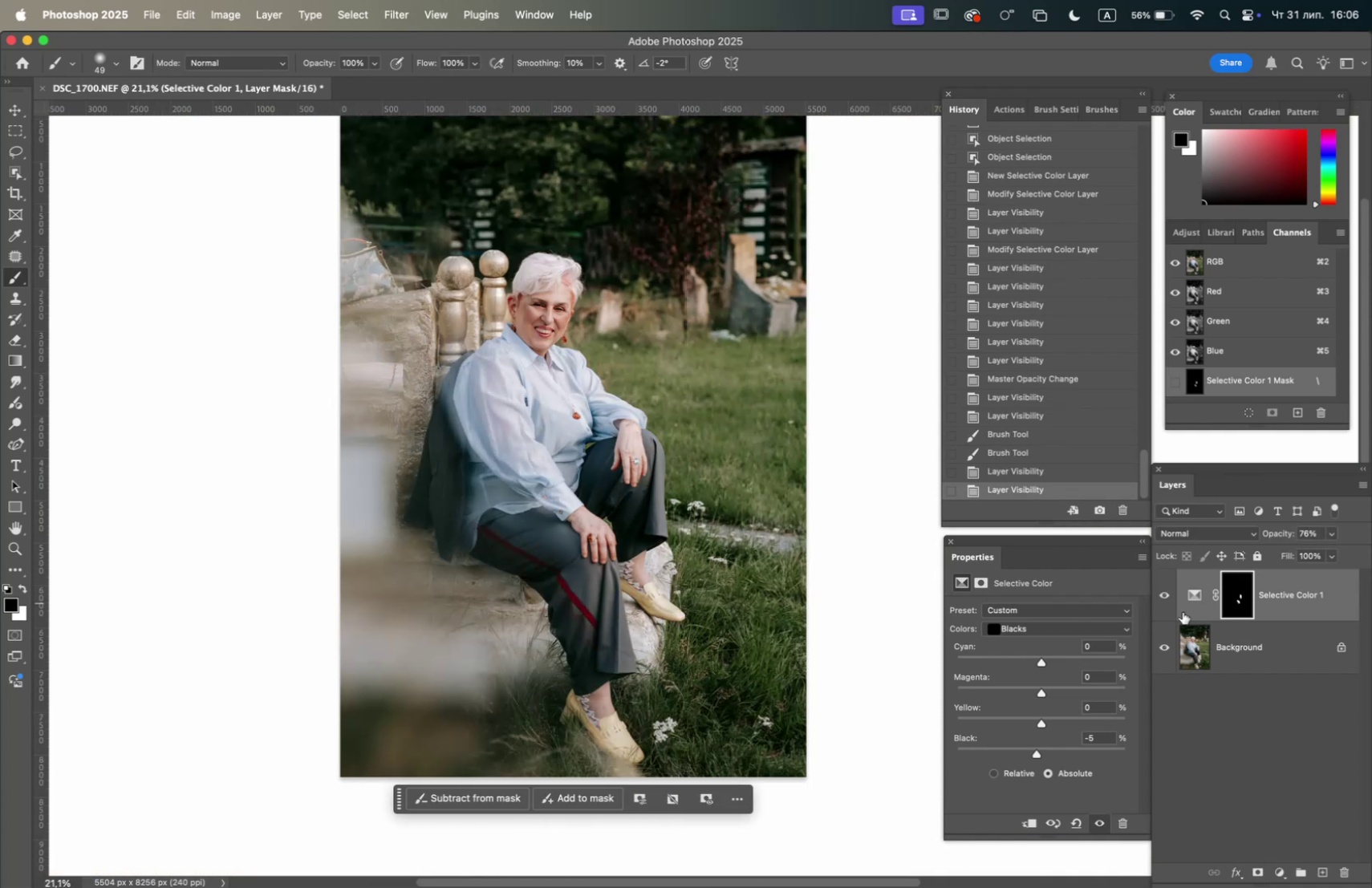 
right_click([1227, 635])
 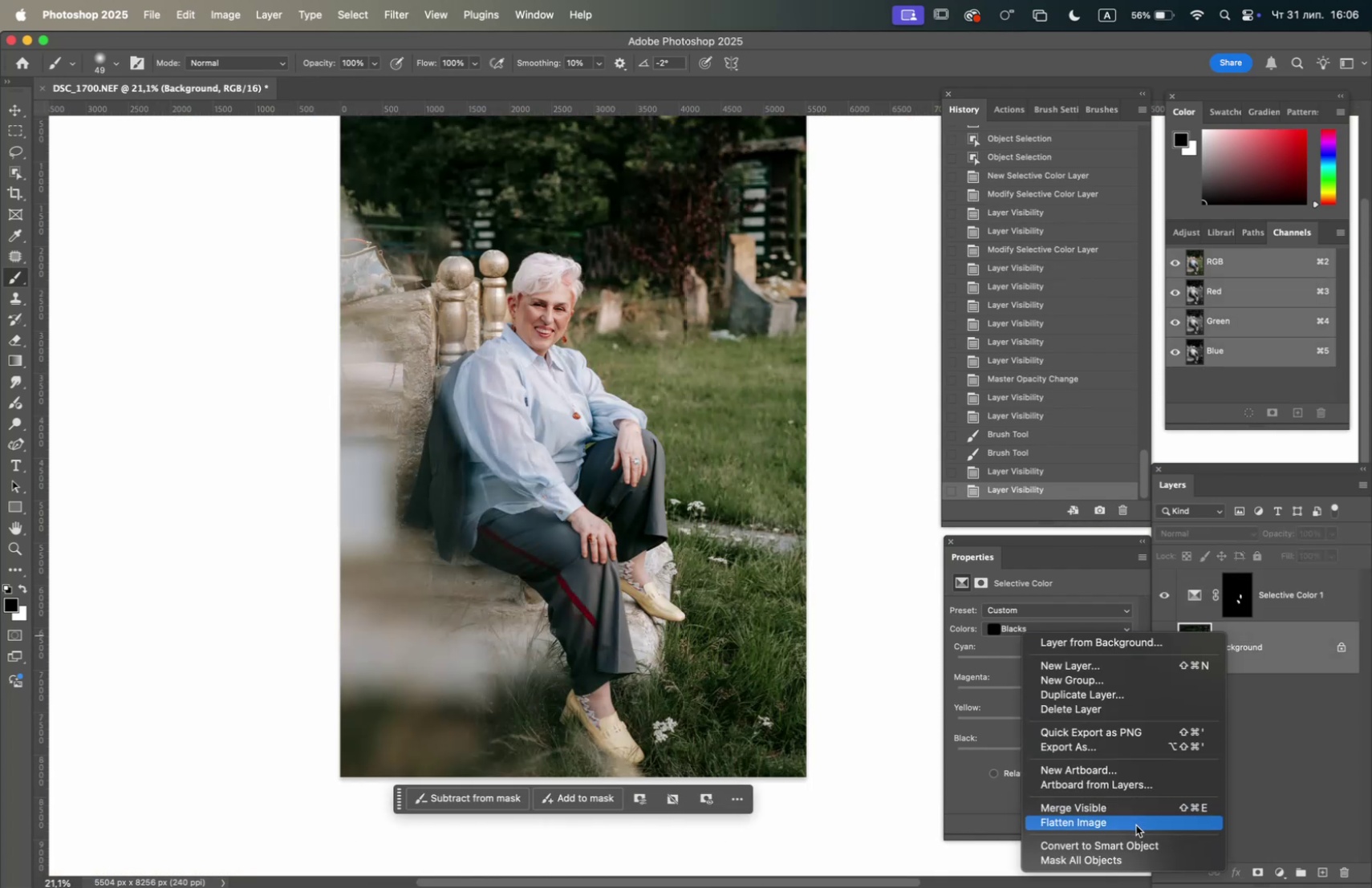 
left_click([1135, 824])
 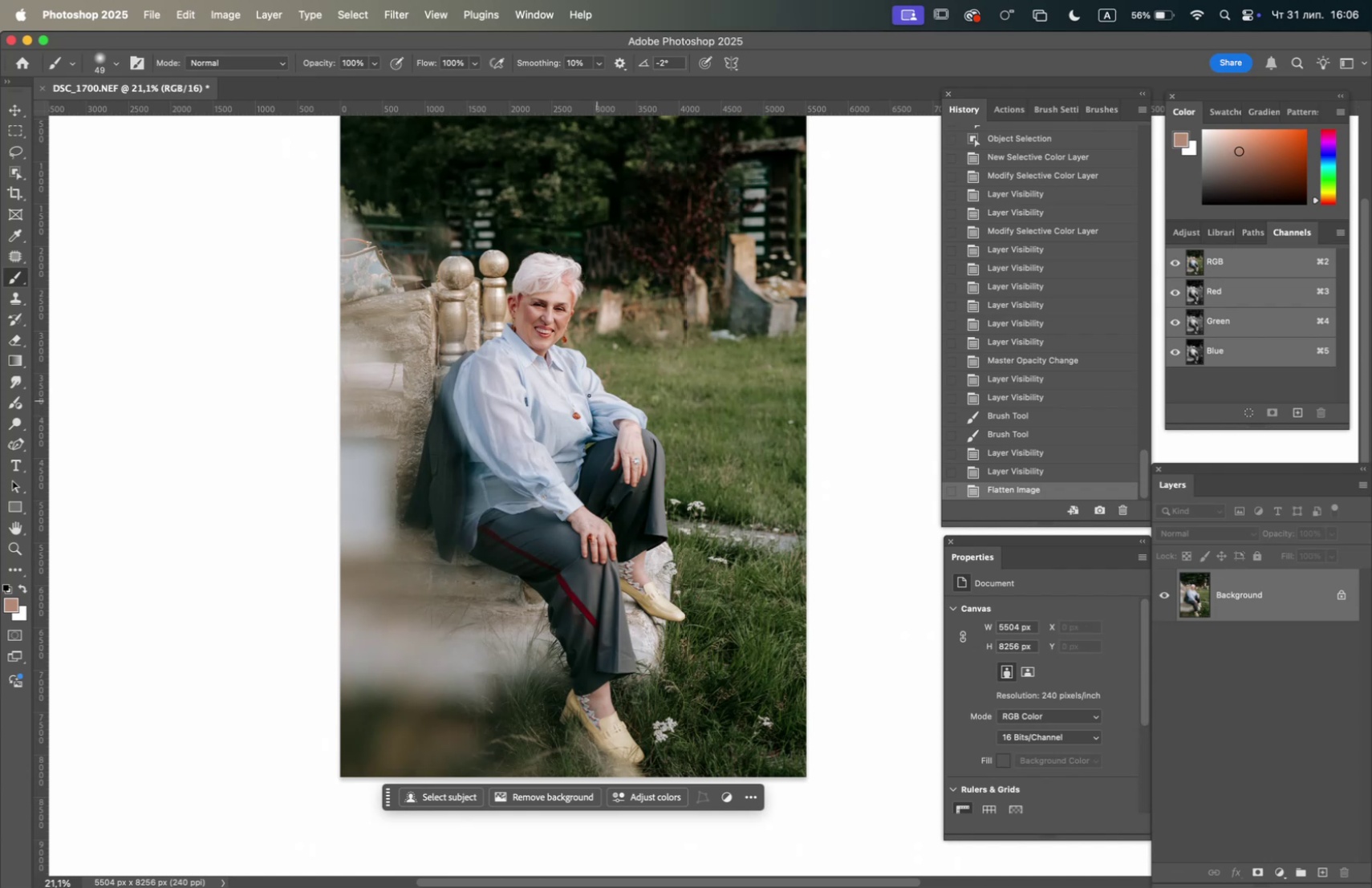 
hold_key(key=Space, duration=0.74)
 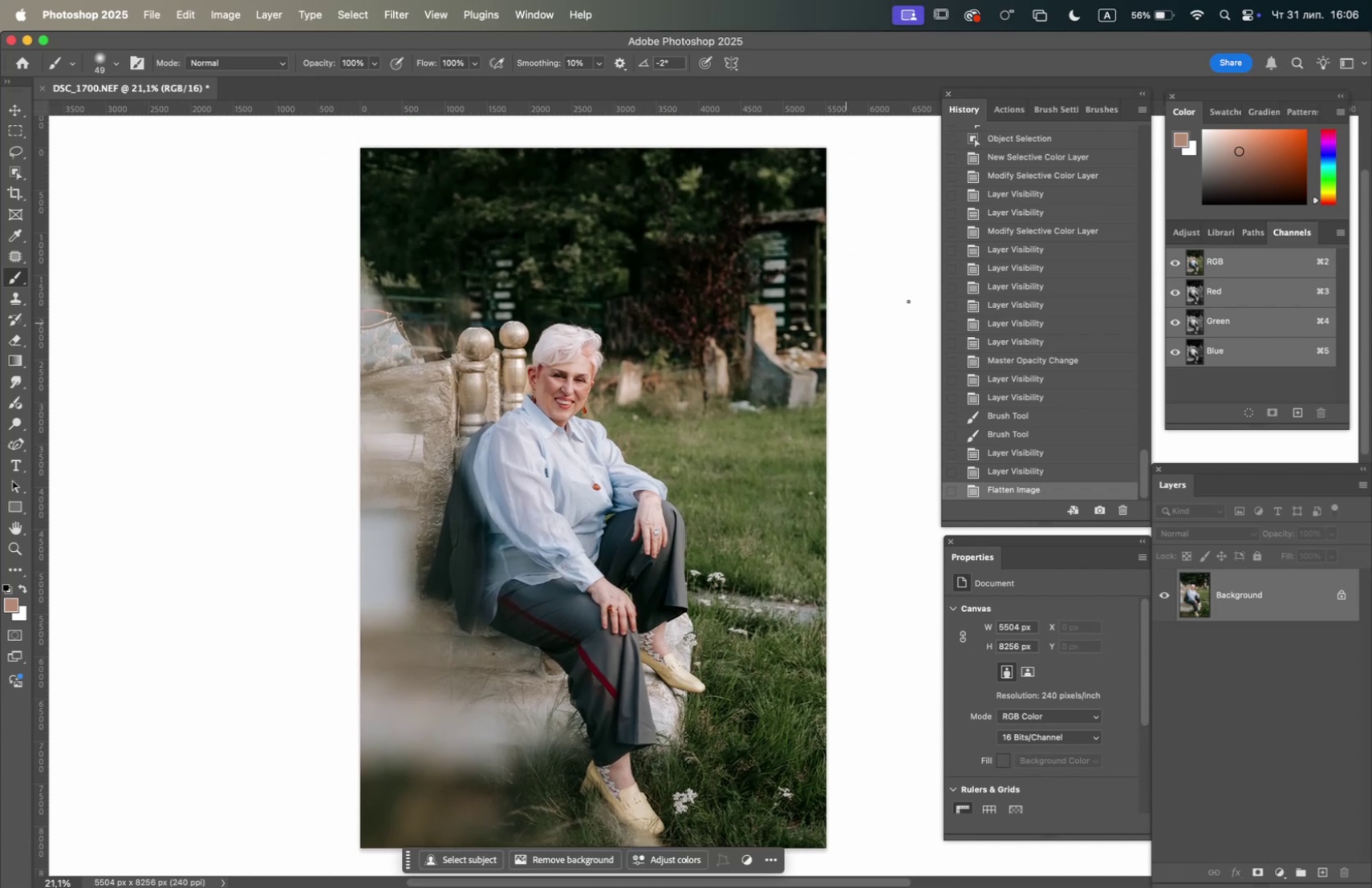 
left_click_drag(start_coordinate=[546, 366], to_coordinate=[567, 437])
 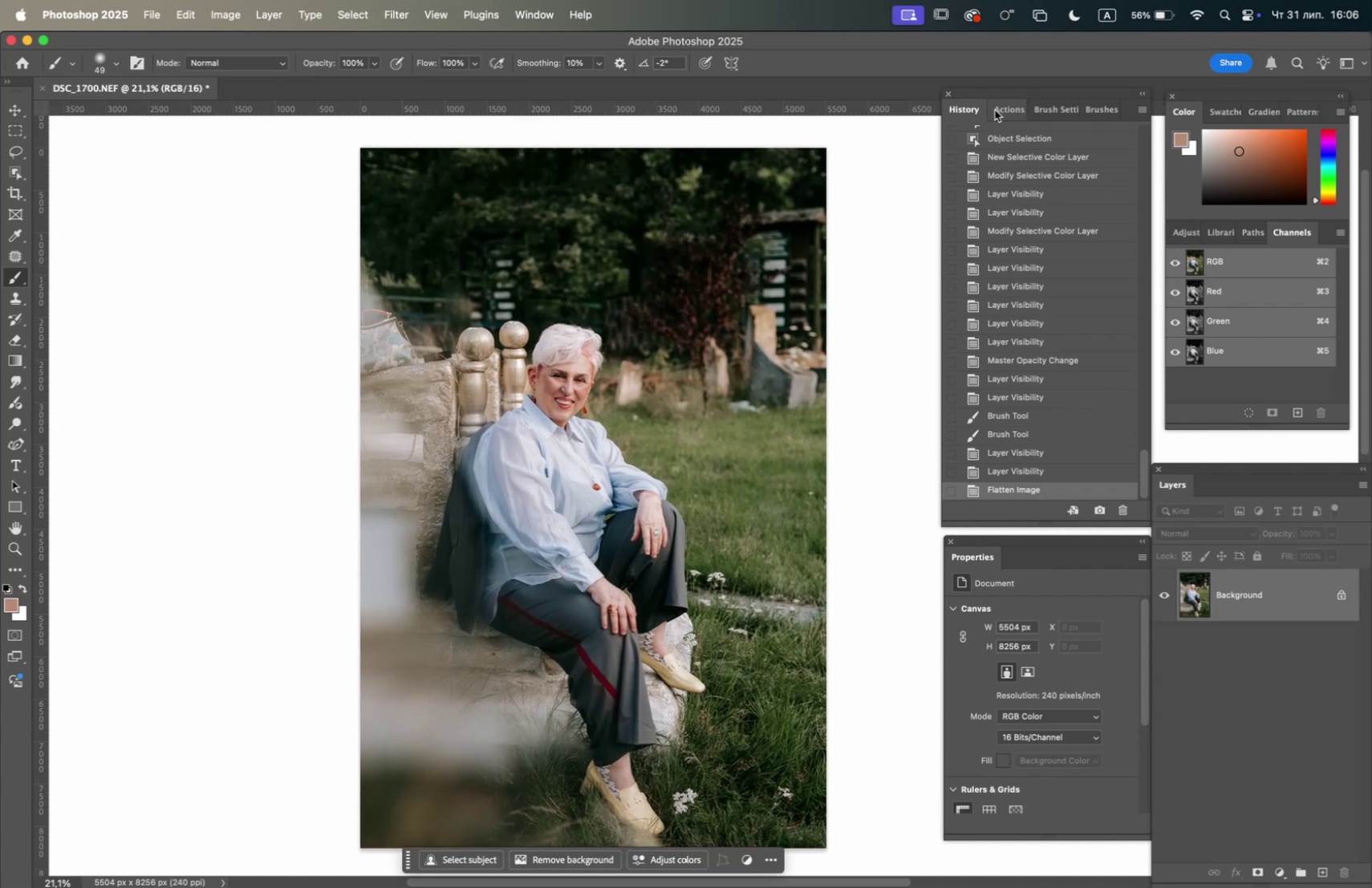 
left_click([1001, 108])
 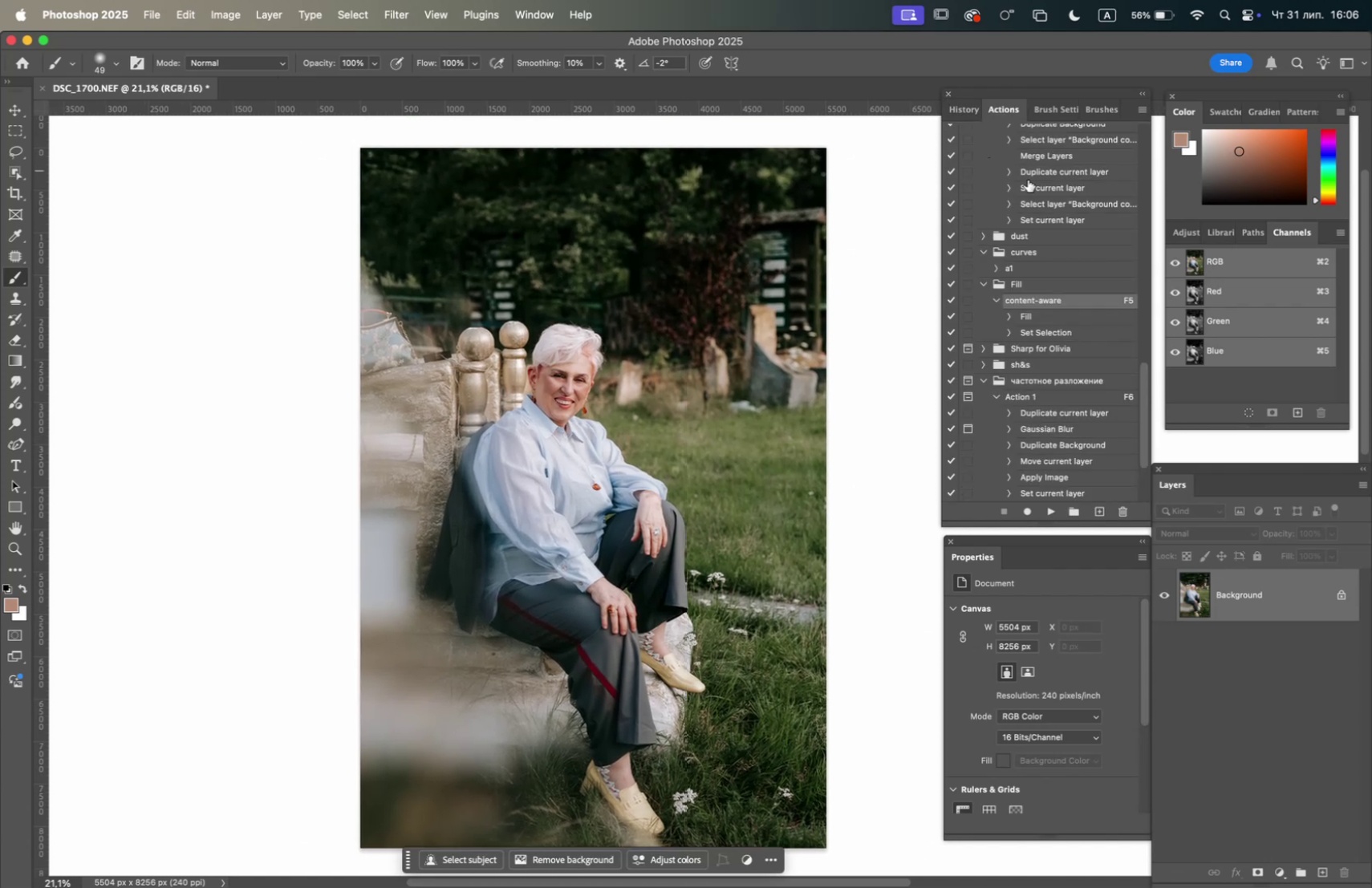 
left_click([1024, 268])
 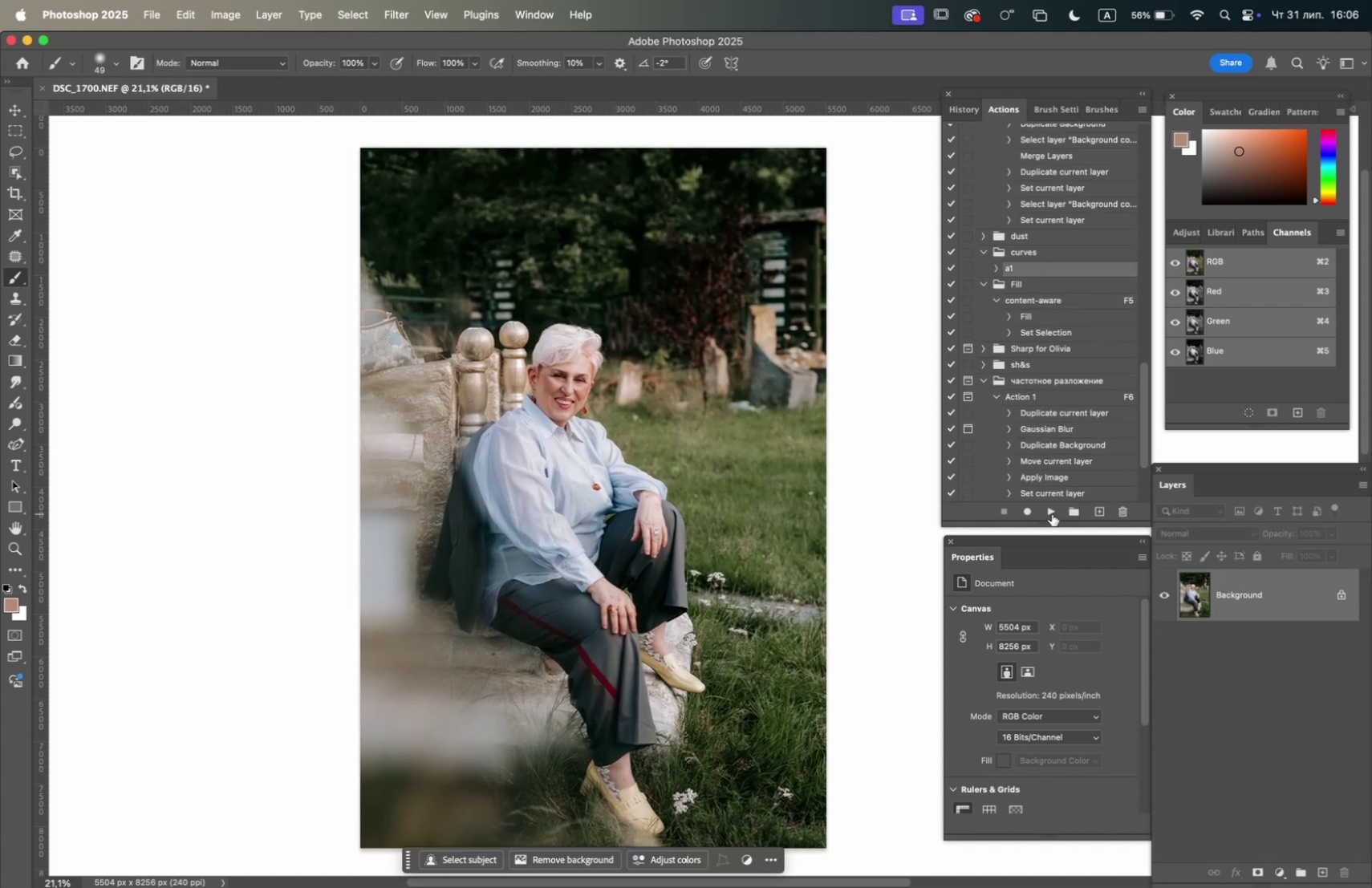 
left_click([1052, 513])
 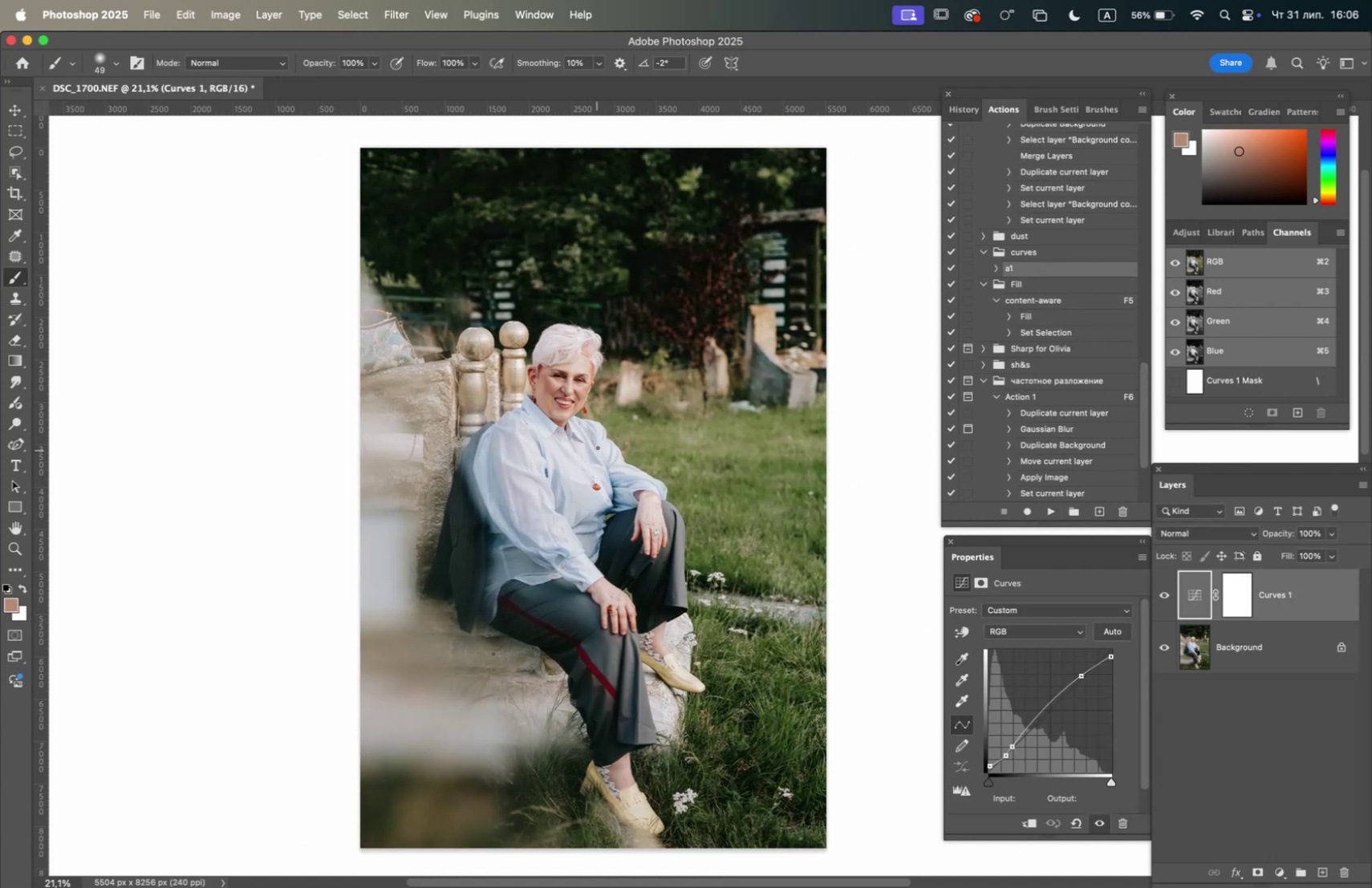 
hold_key(key=OptionLeft, duration=1.67)
scroll: coordinate [636, 387], scroll_direction: down, amount: 3.0
 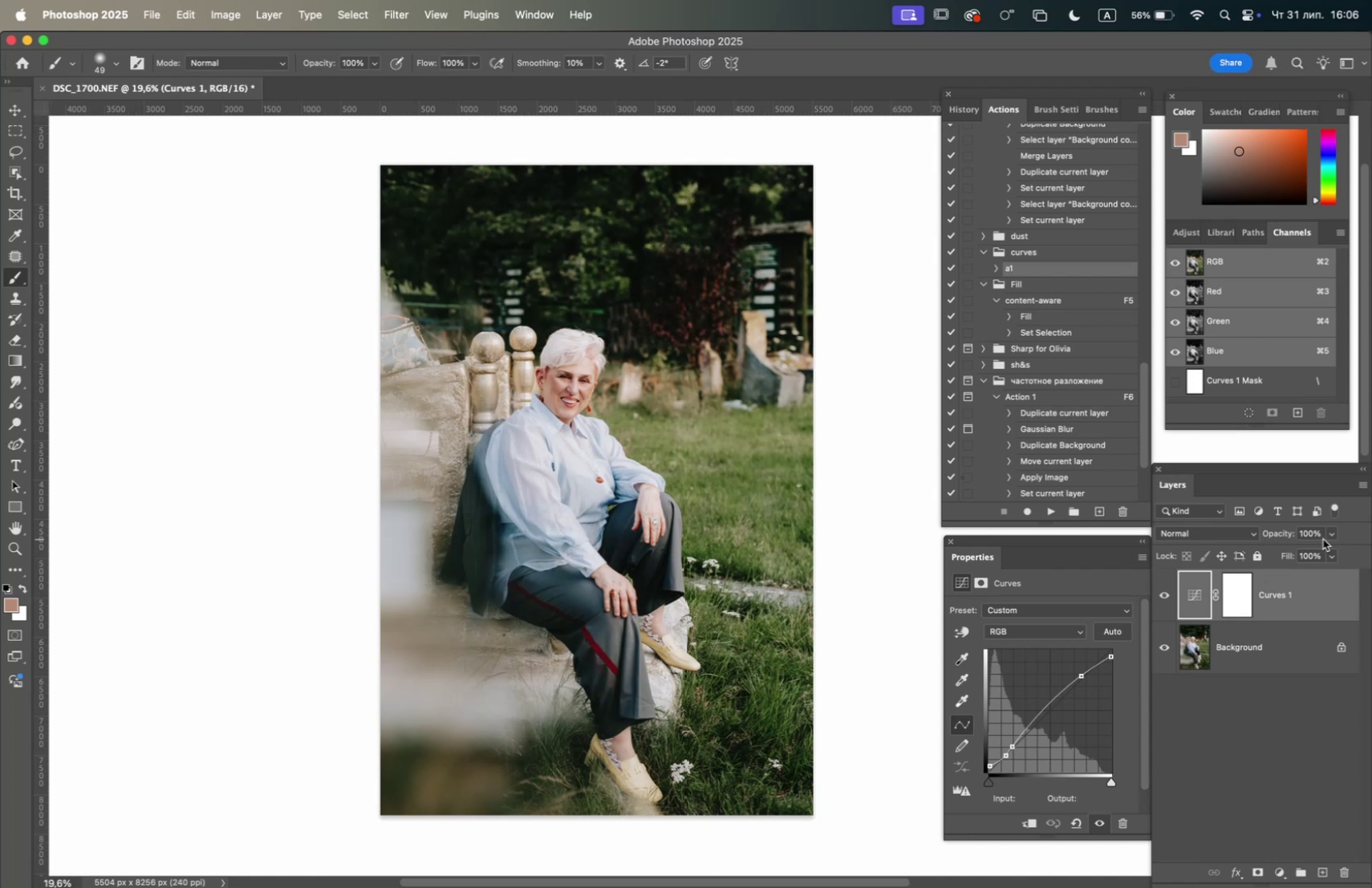 
left_click([1331, 535])
 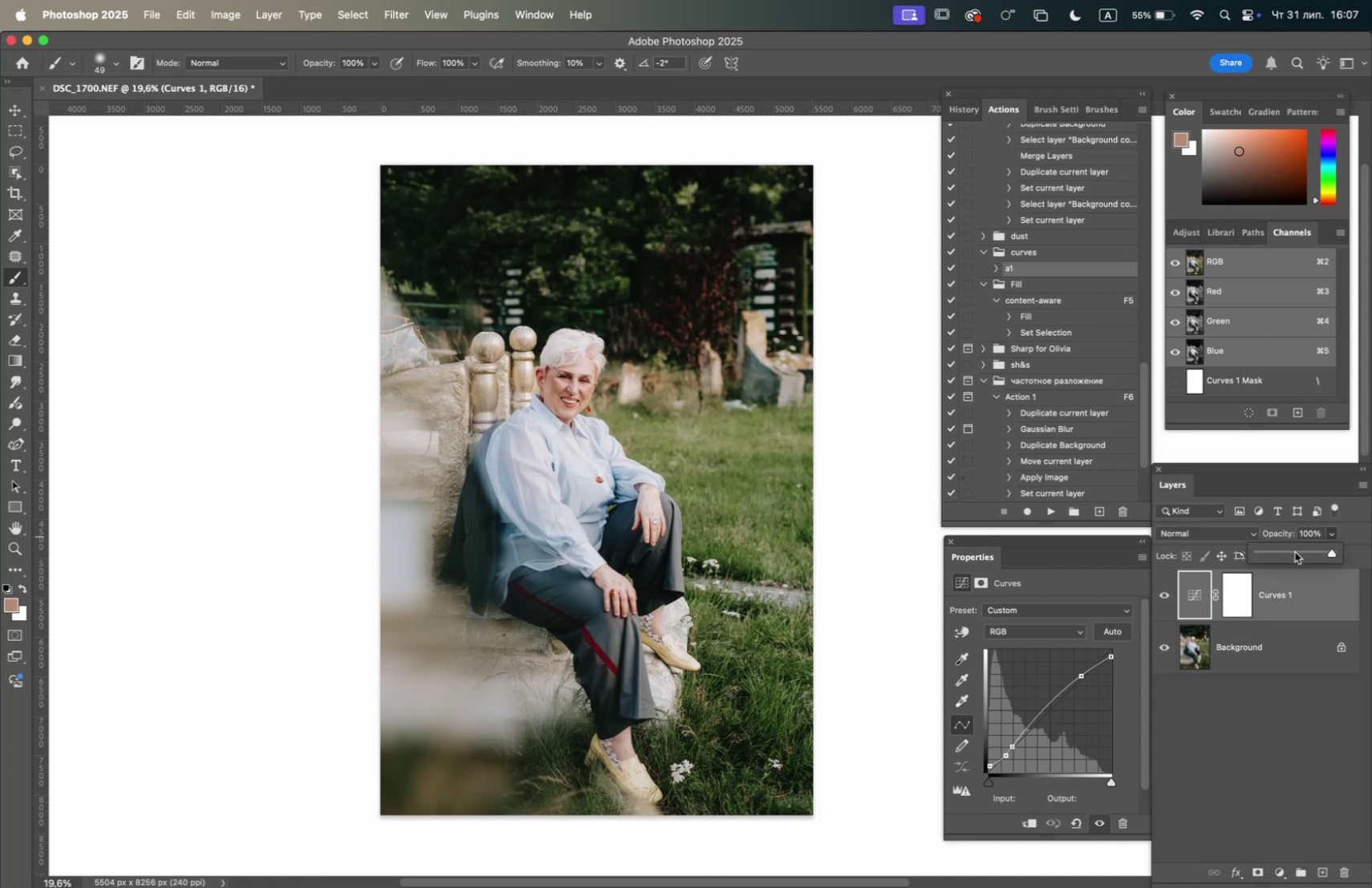 
left_click([1291, 552])
 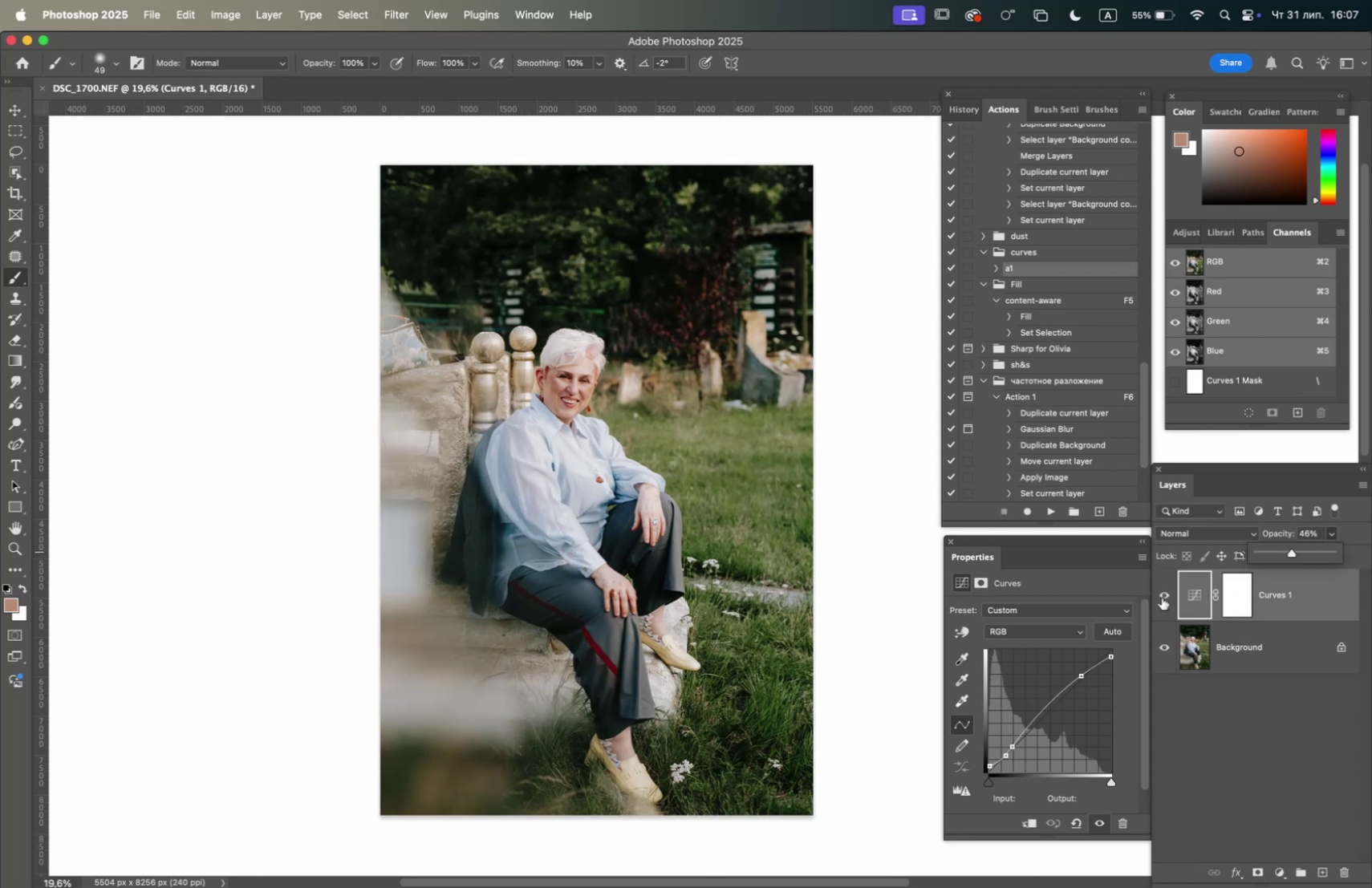 
left_click([1167, 590])
 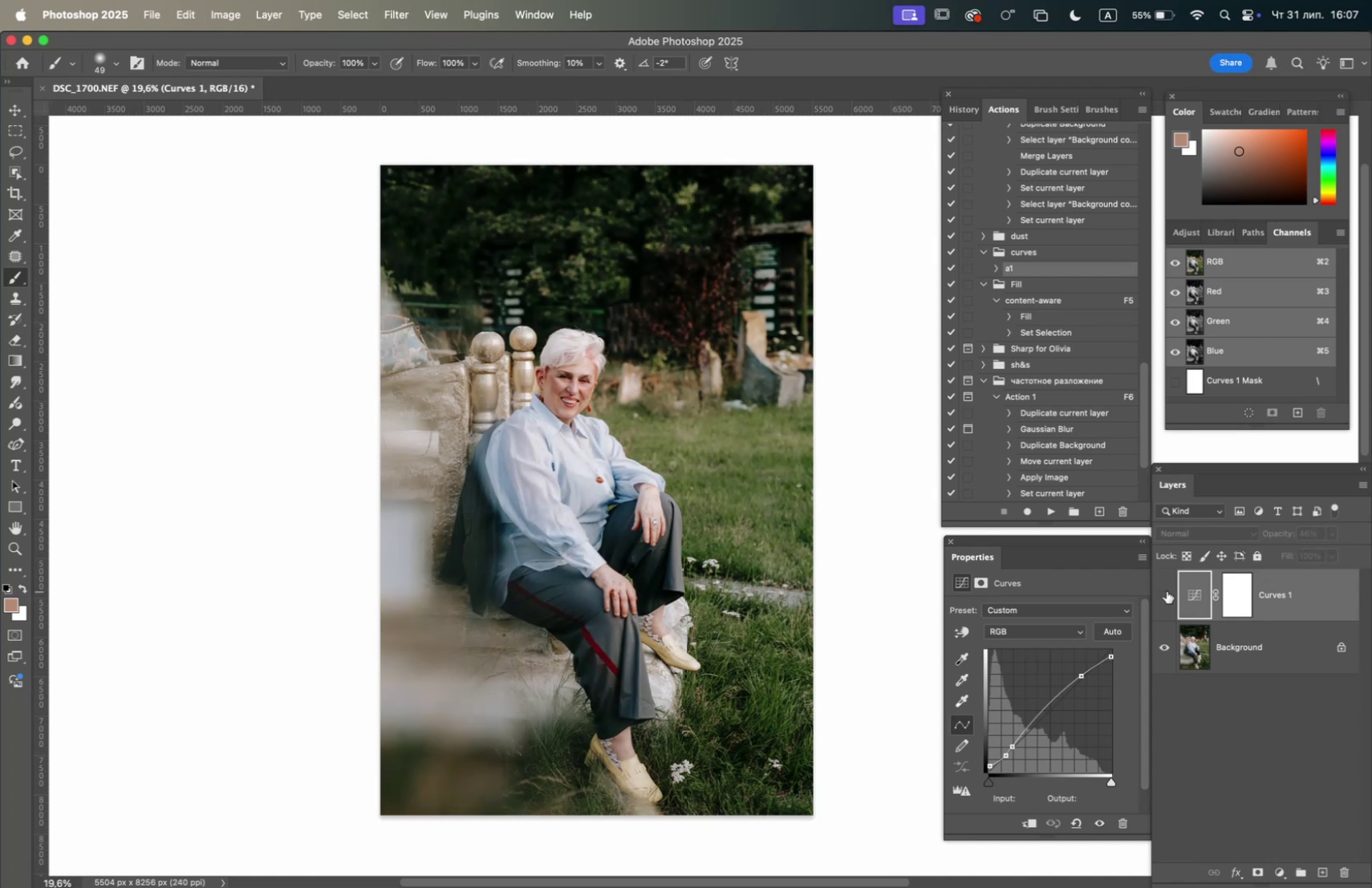 
left_click([1167, 590])
 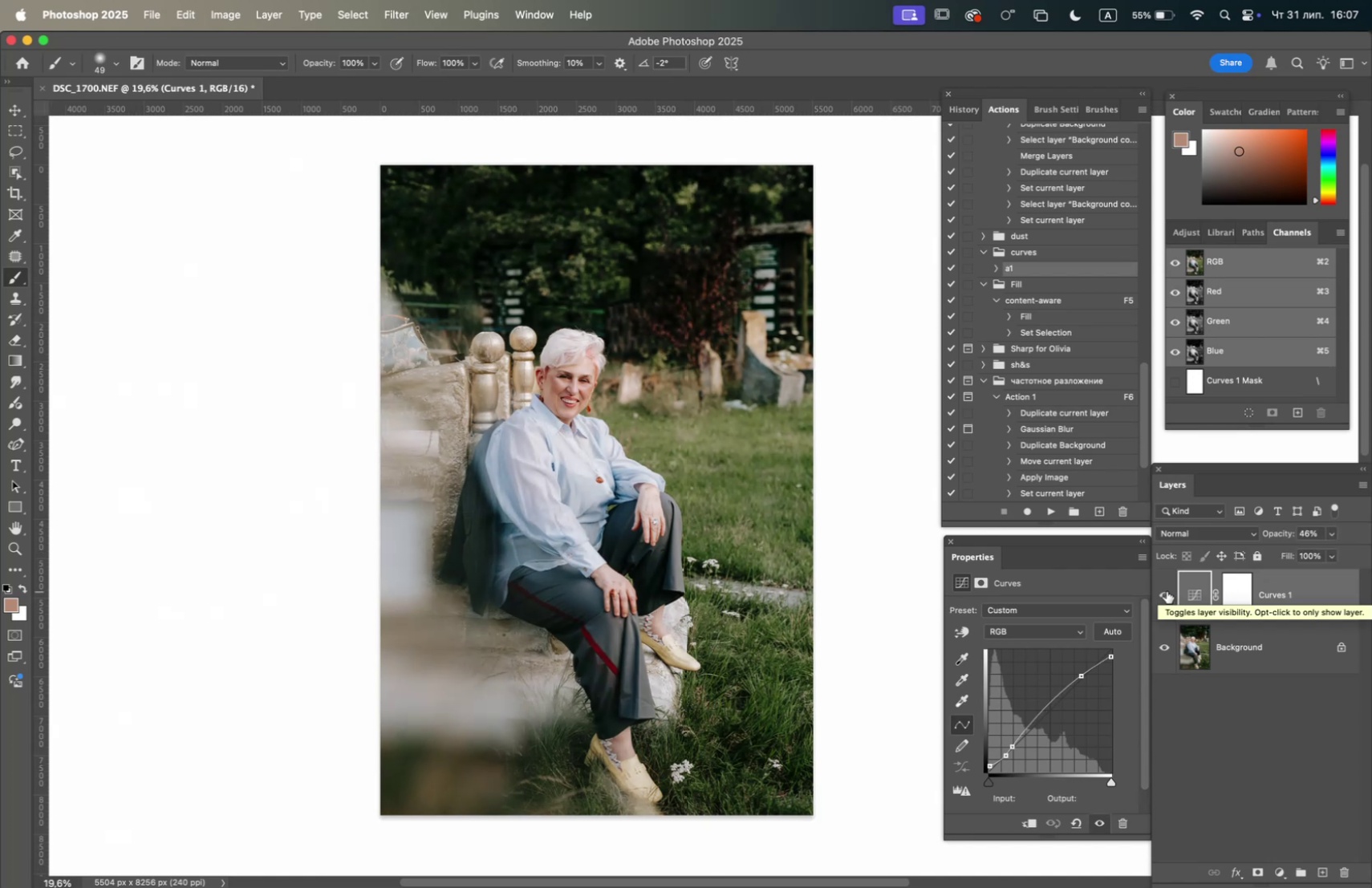 
left_click([1167, 590])
 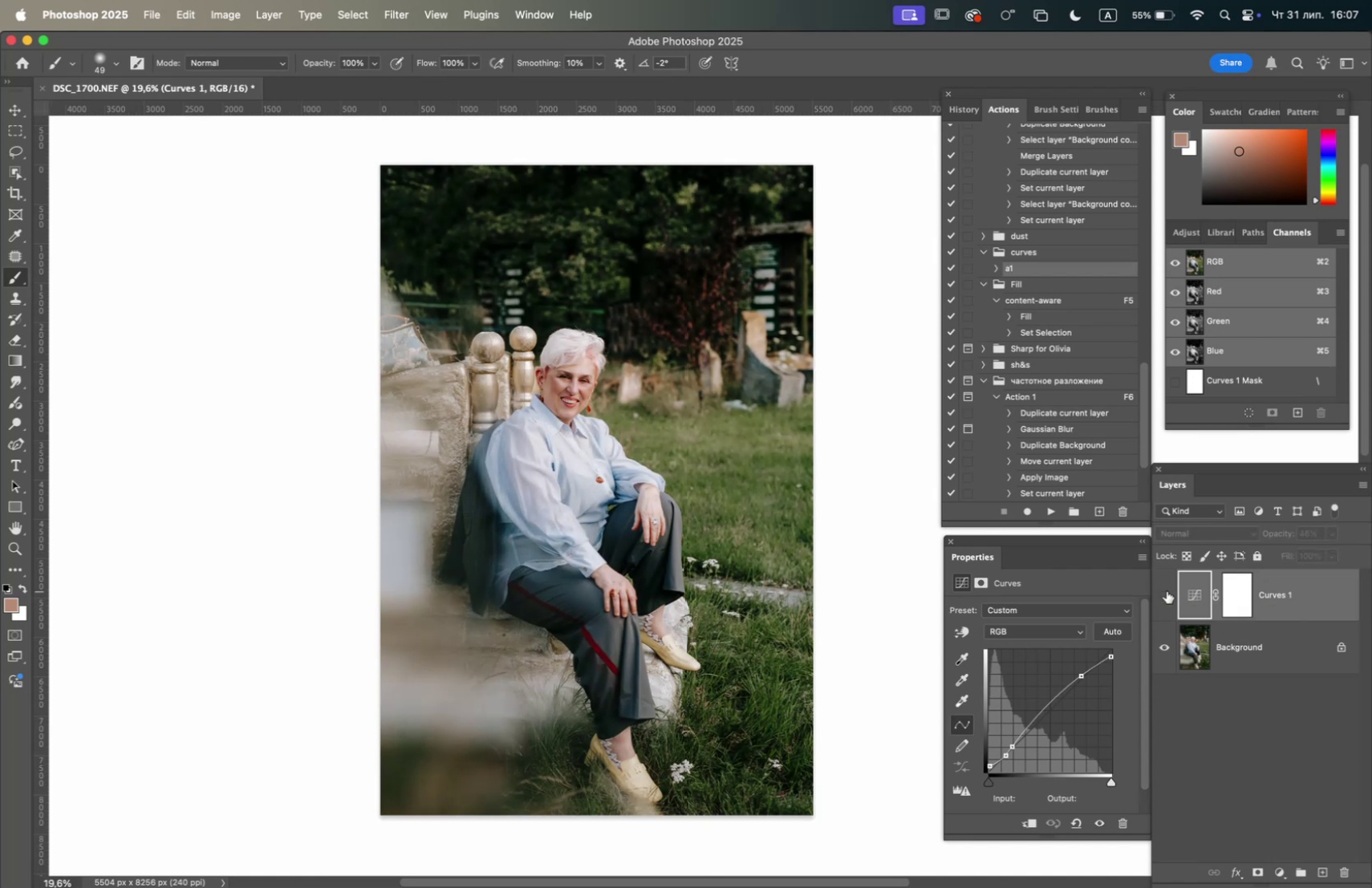 
left_click([1167, 590])
 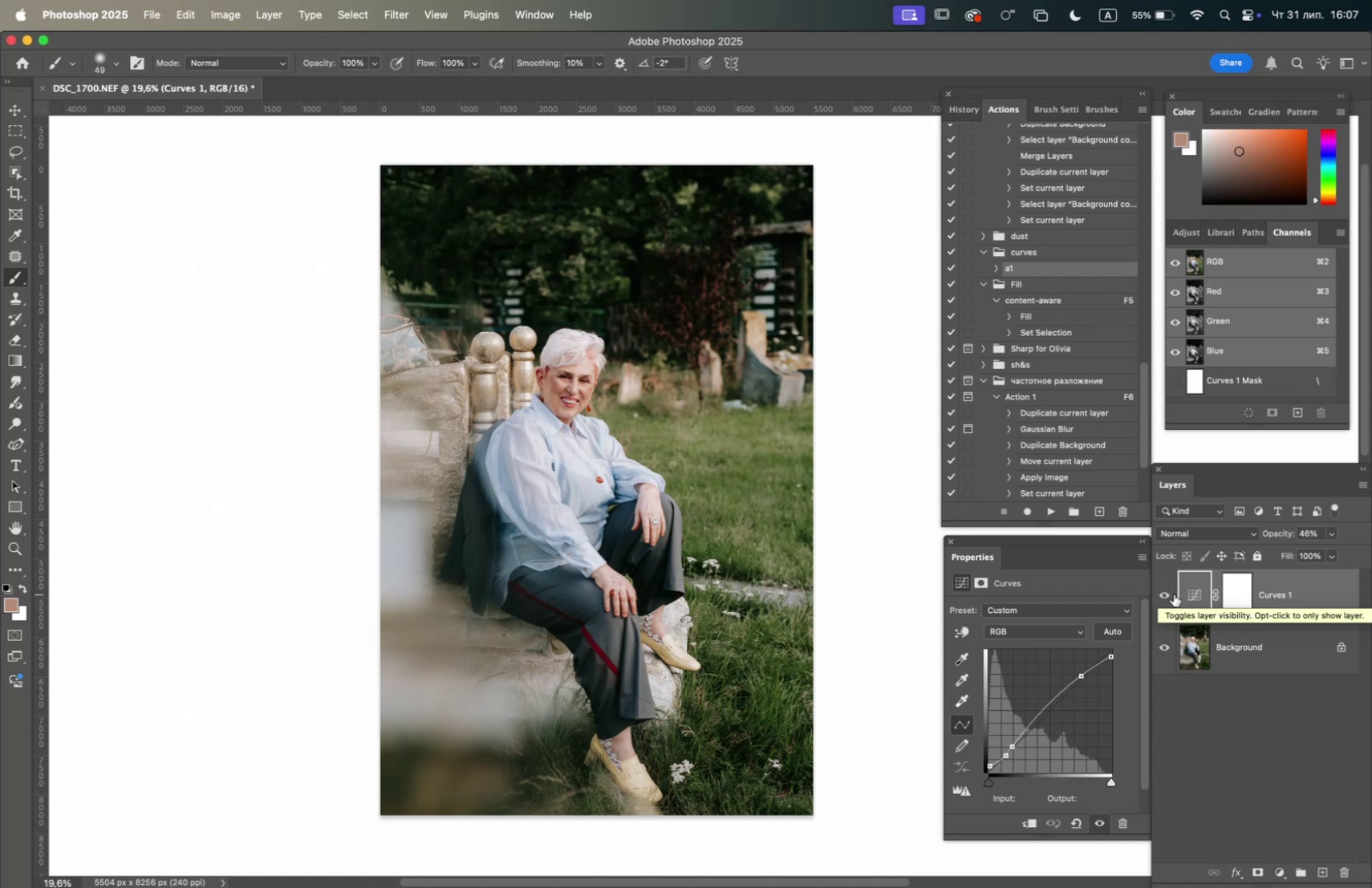 
wait(9.77)
 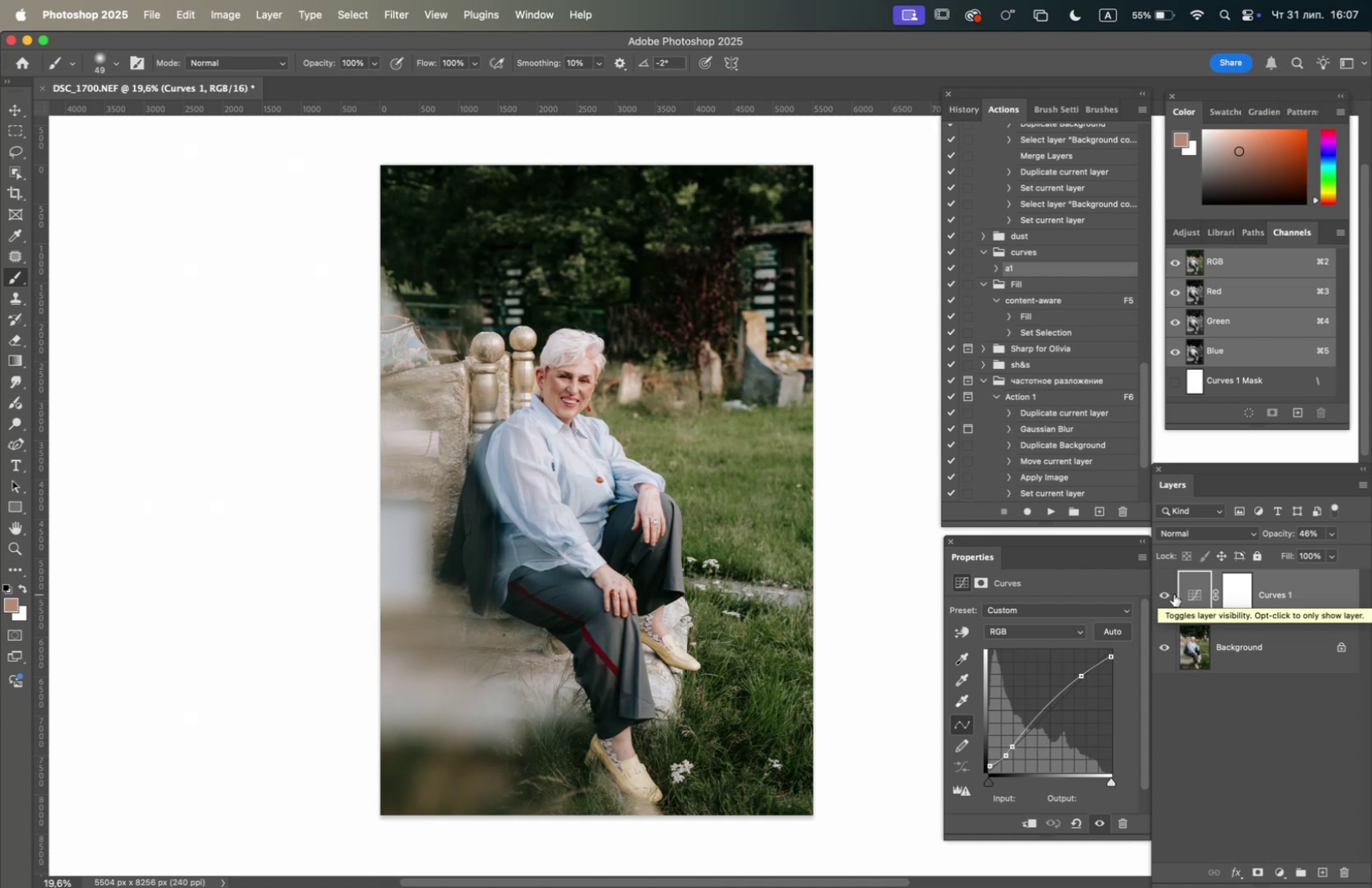 
left_click([1163, 593])
 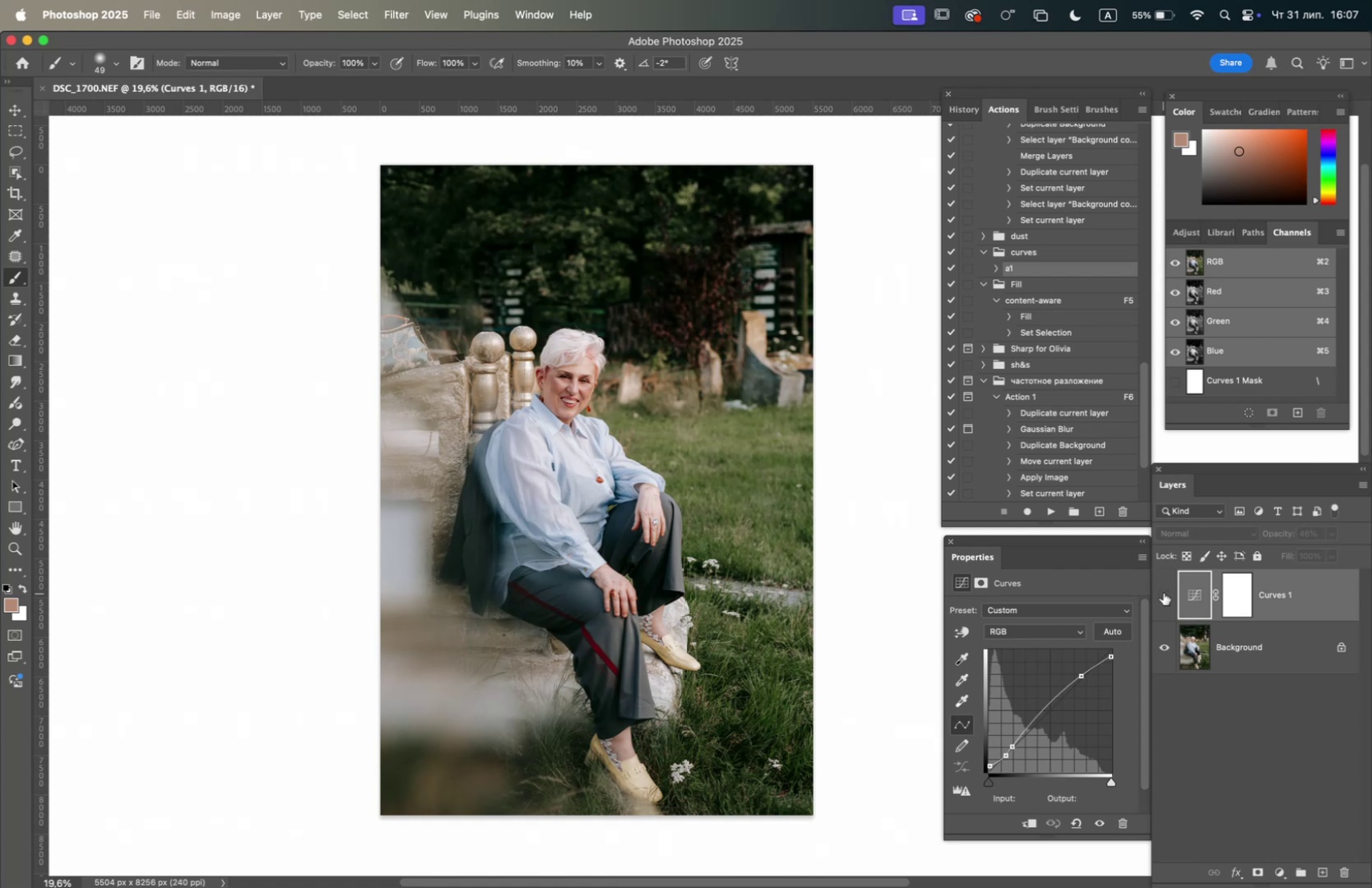 
left_click([1168, 586])
 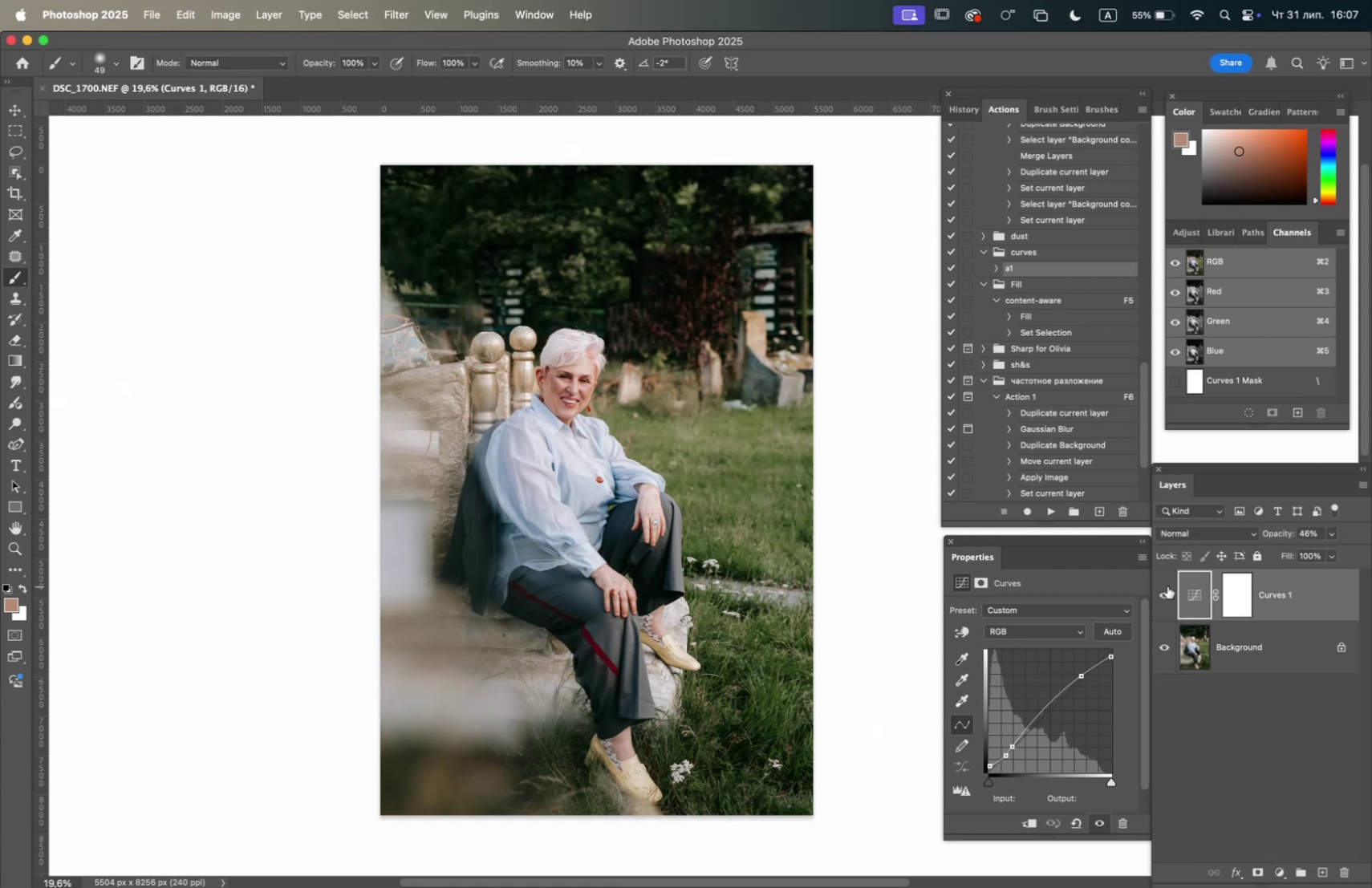 
wait(5.49)
 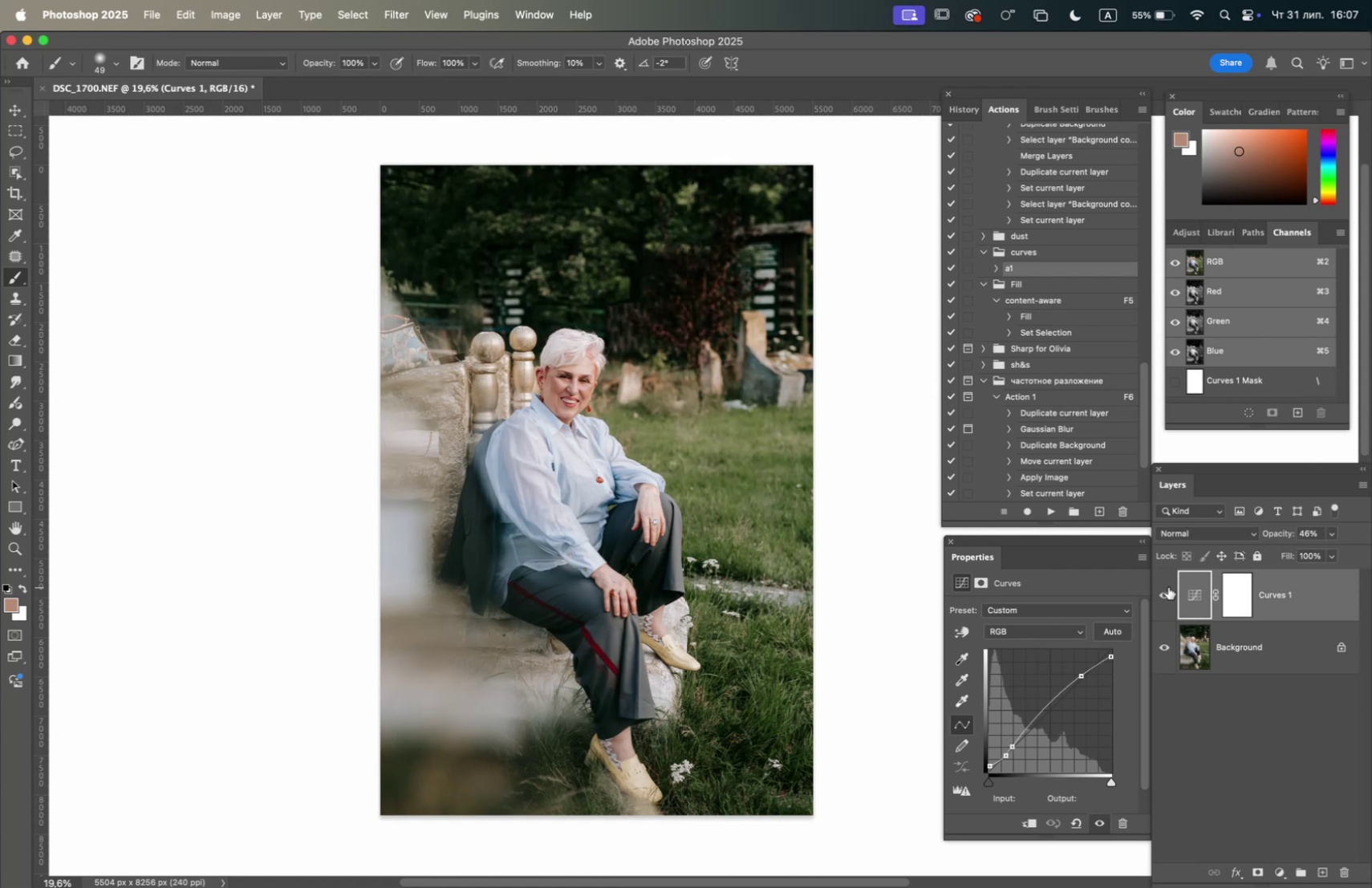 
left_click([1166, 589])
 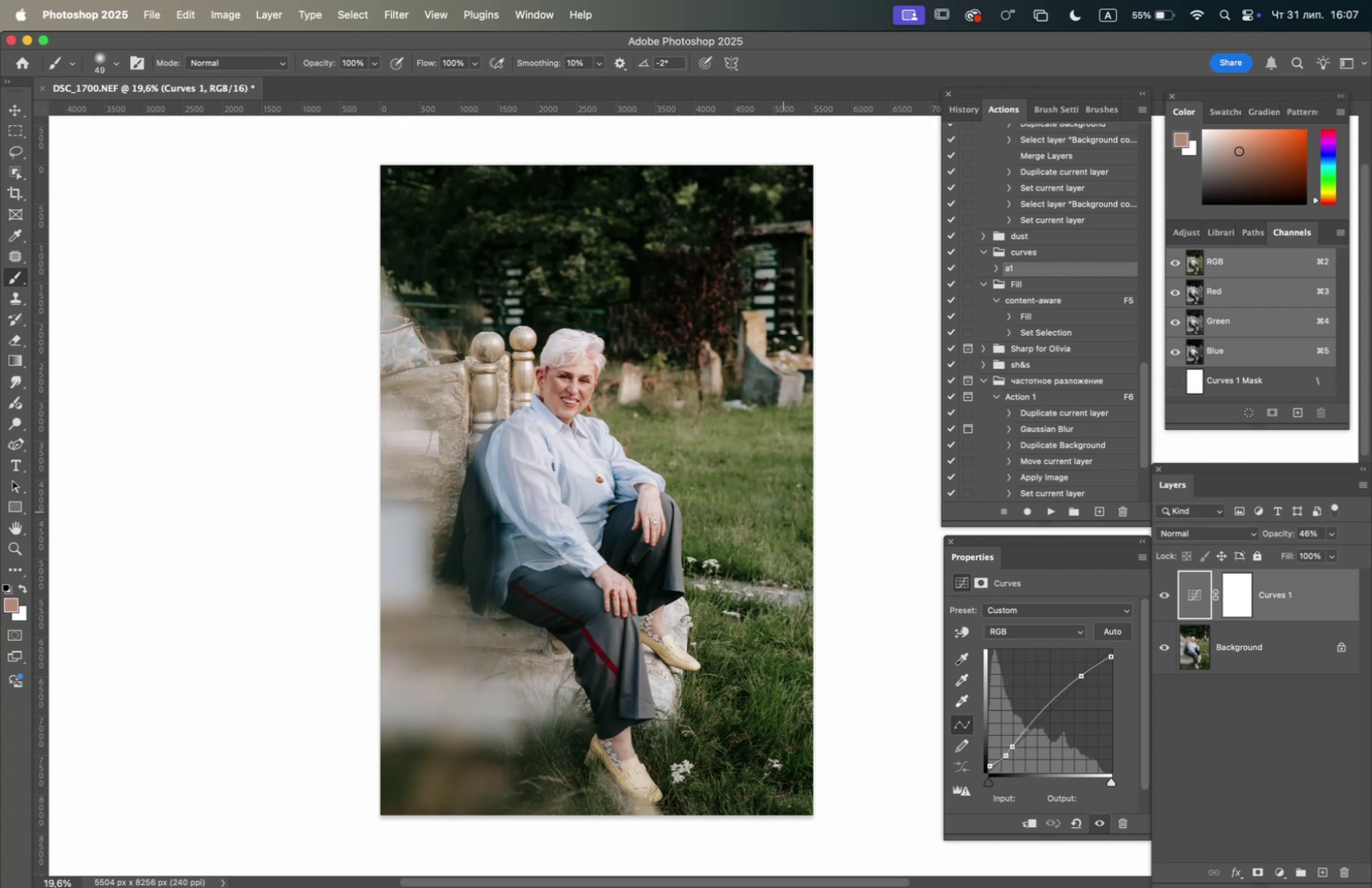 
hold_key(key=OptionLeft, duration=0.76)
scroll: coordinate [702, 469], scroll_direction: down, amount: 2.0
 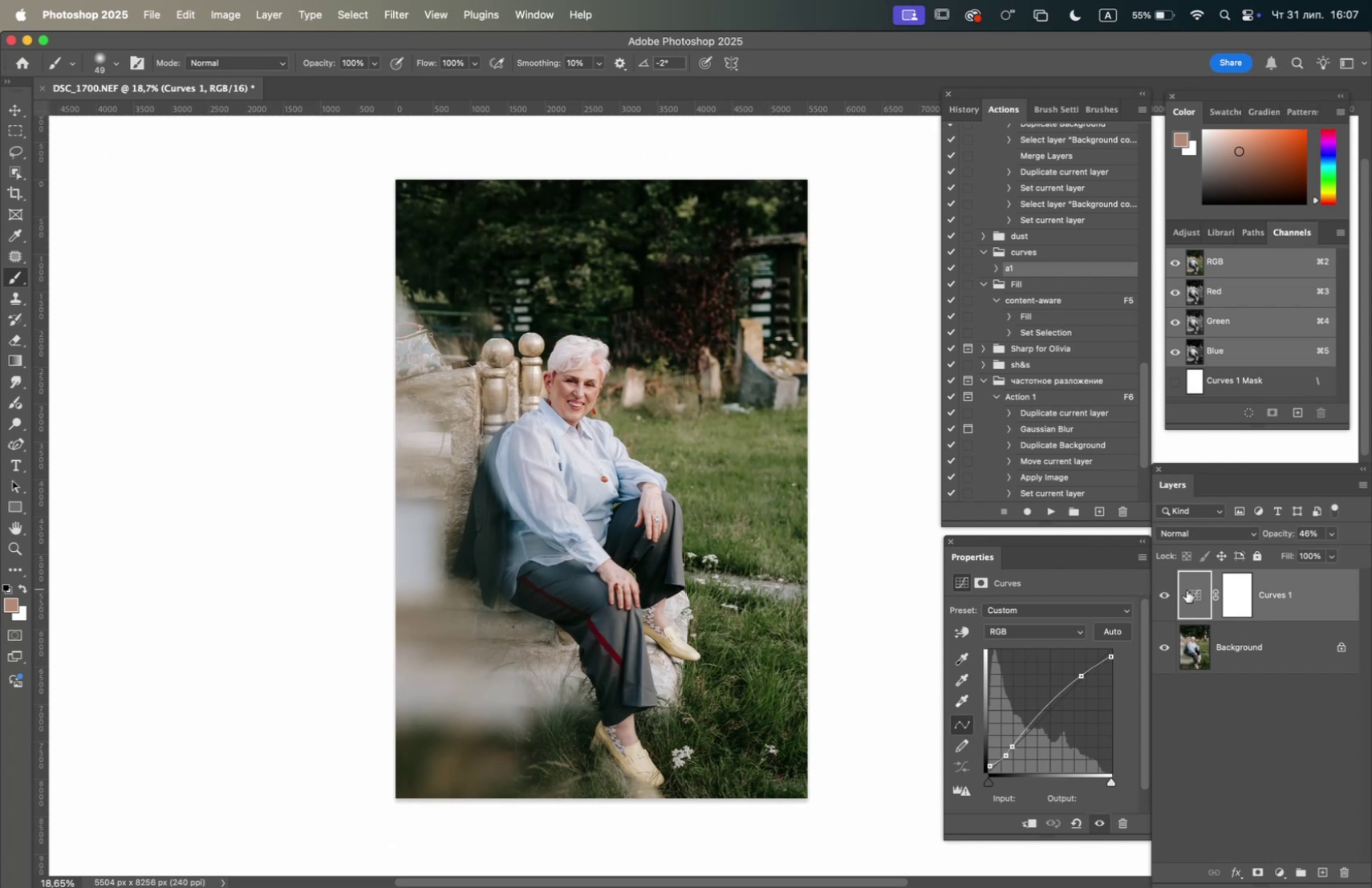 
left_click([1160, 590])
 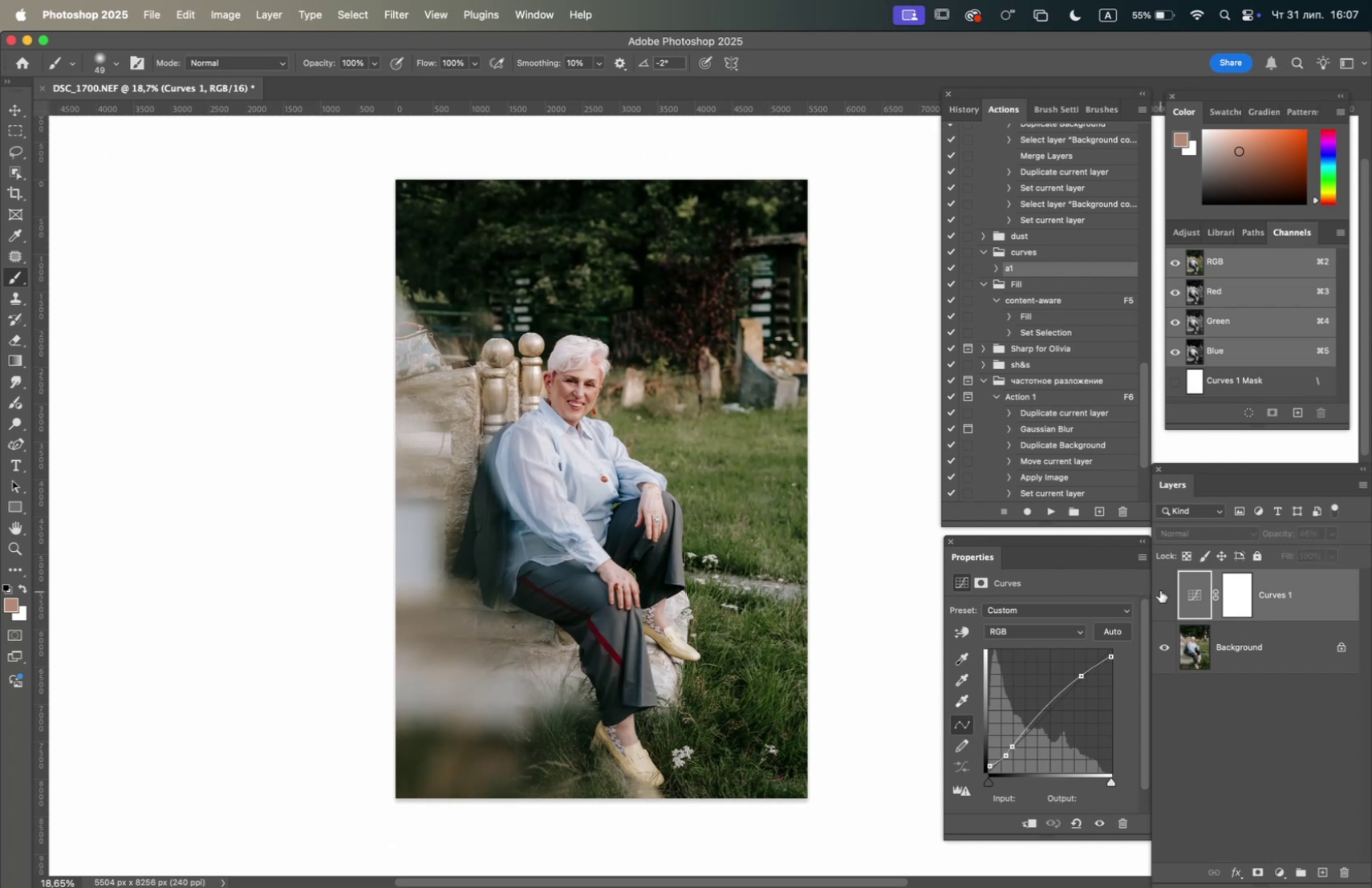 
left_click([1160, 590])
 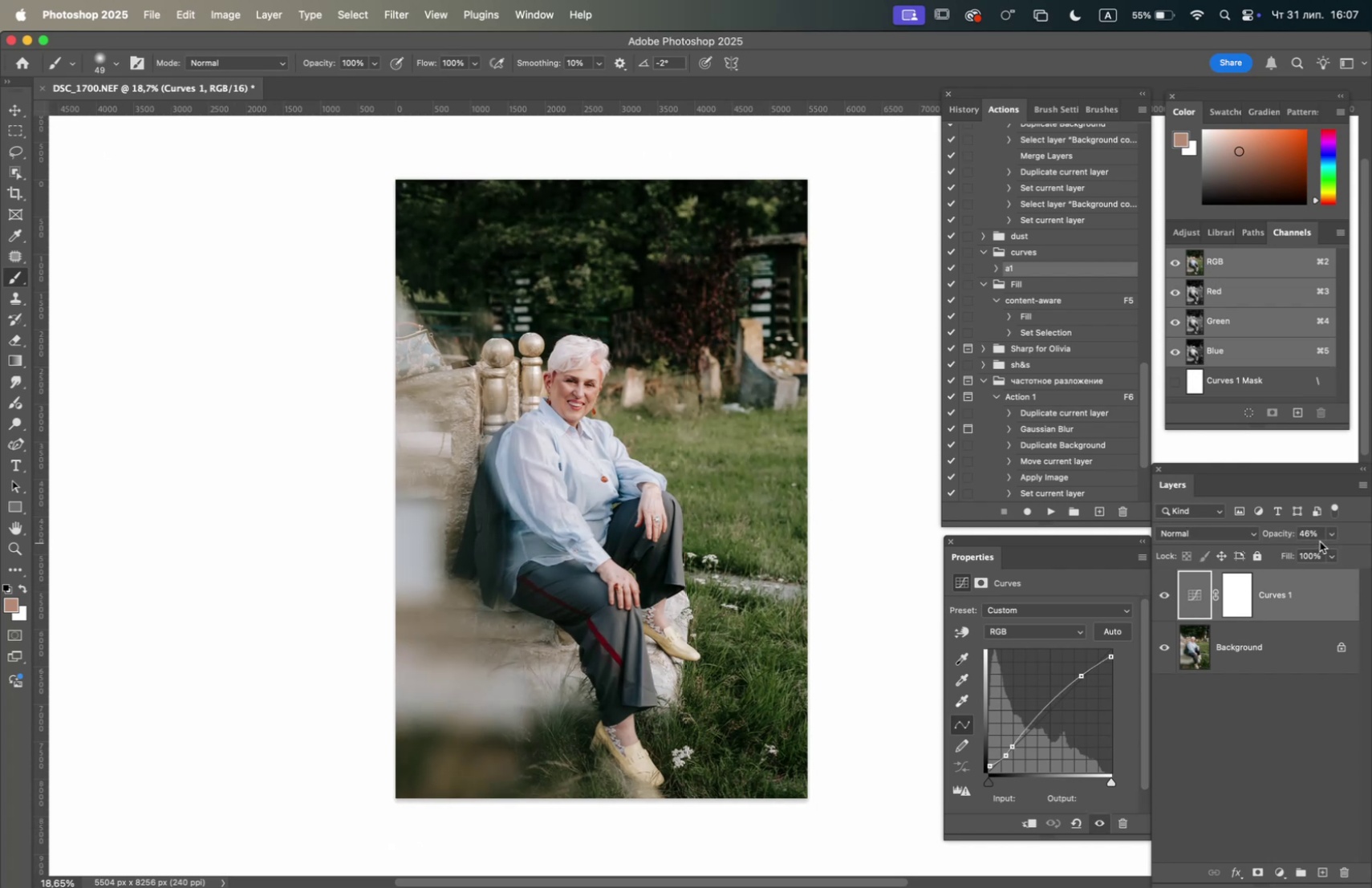 
left_click([1329, 536])
 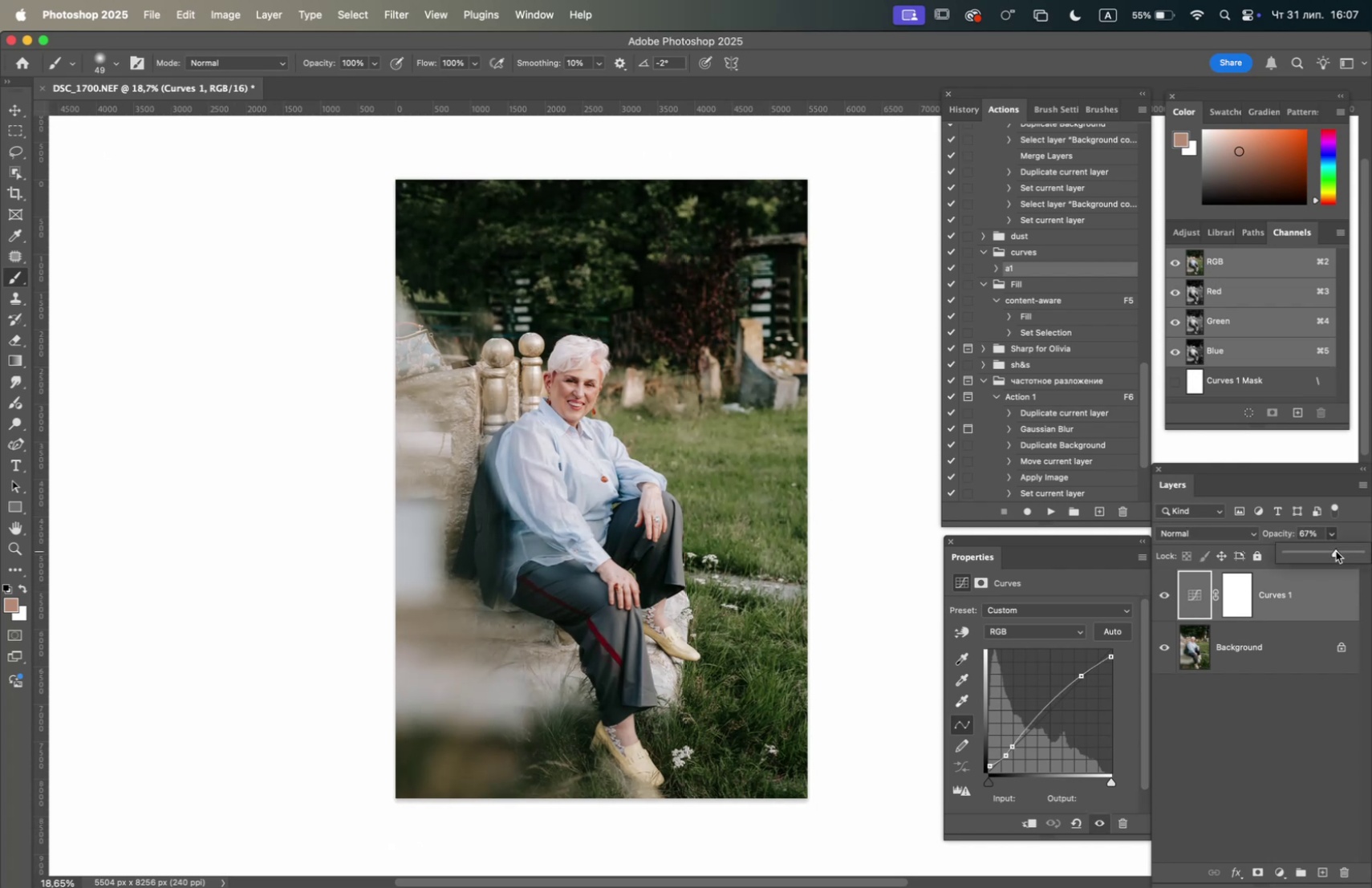 
left_click_drag(start_coordinate=[1335, 552], to_coordinate=[1303, 557])
 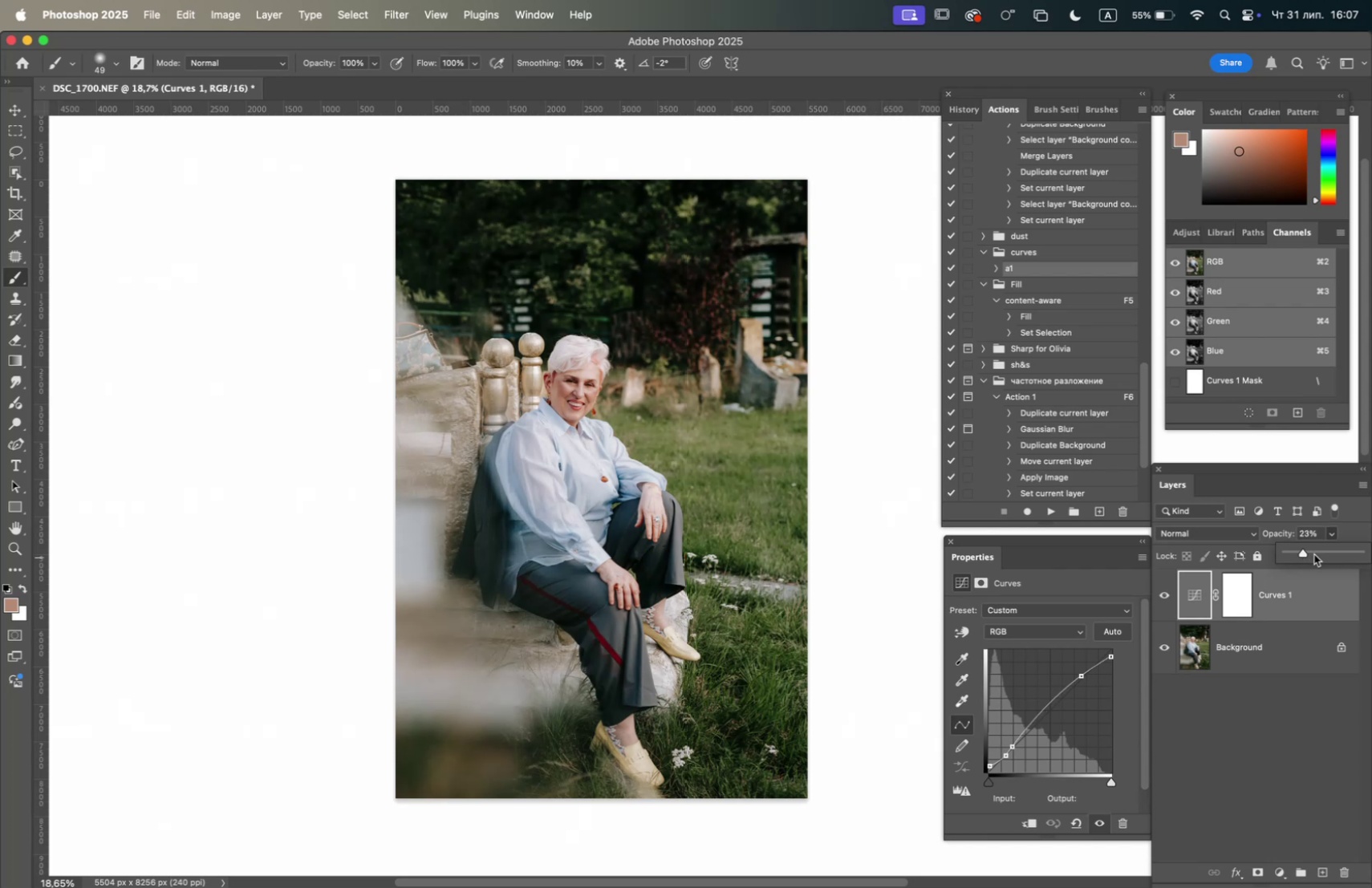 
left_click([1321, 552])
 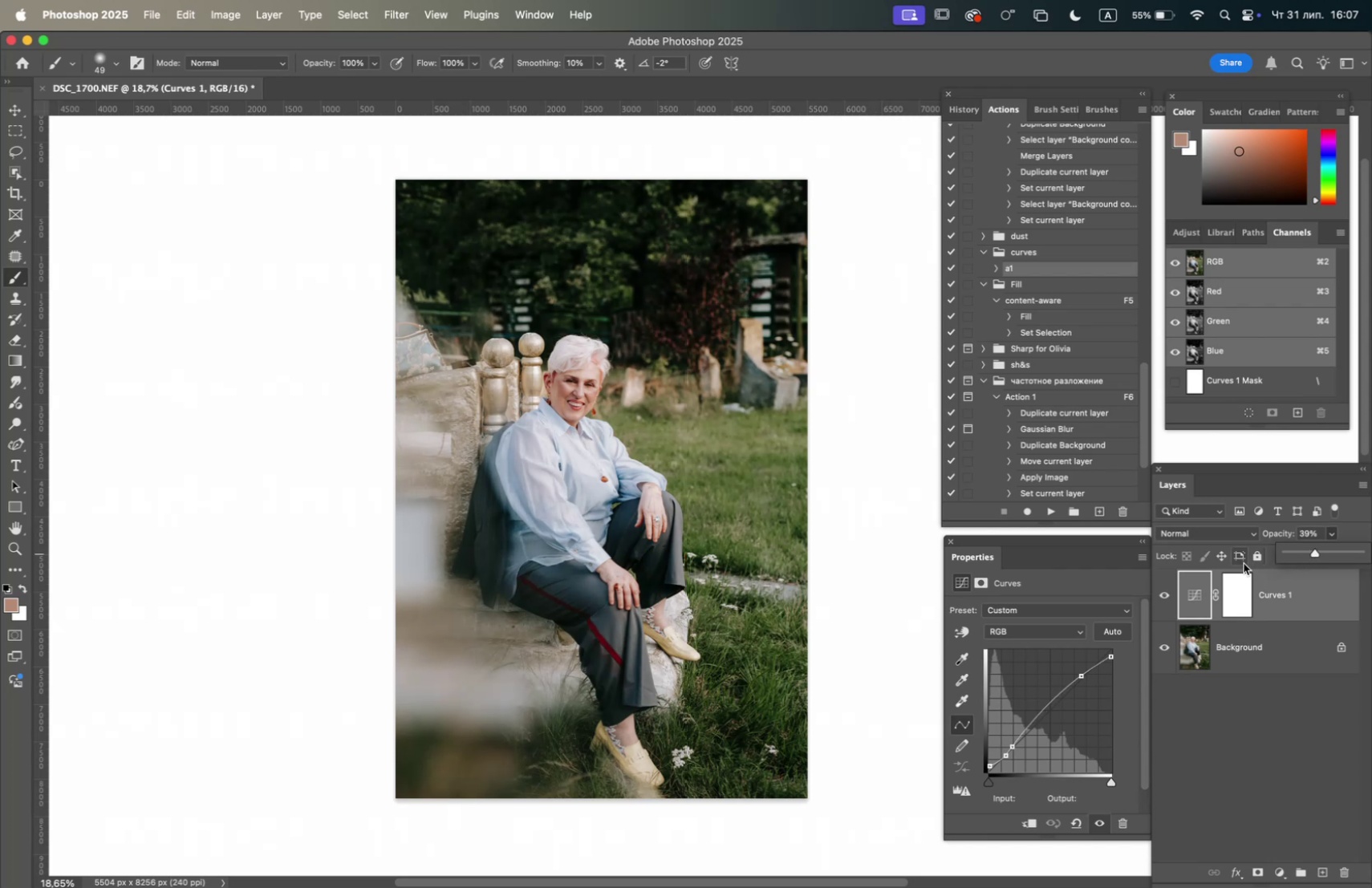 
wait(6.75)
 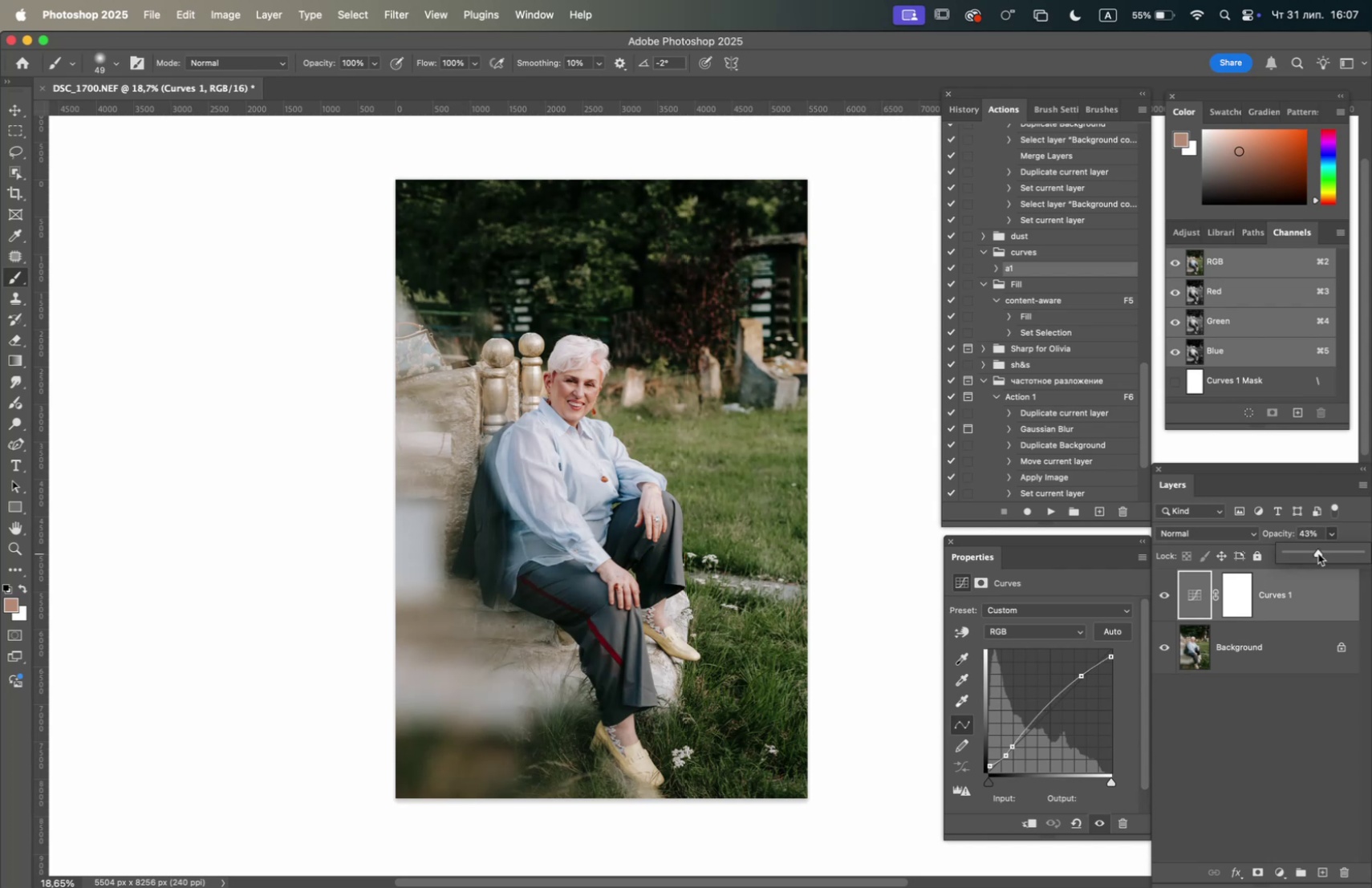 
left_click([1160, 594])
 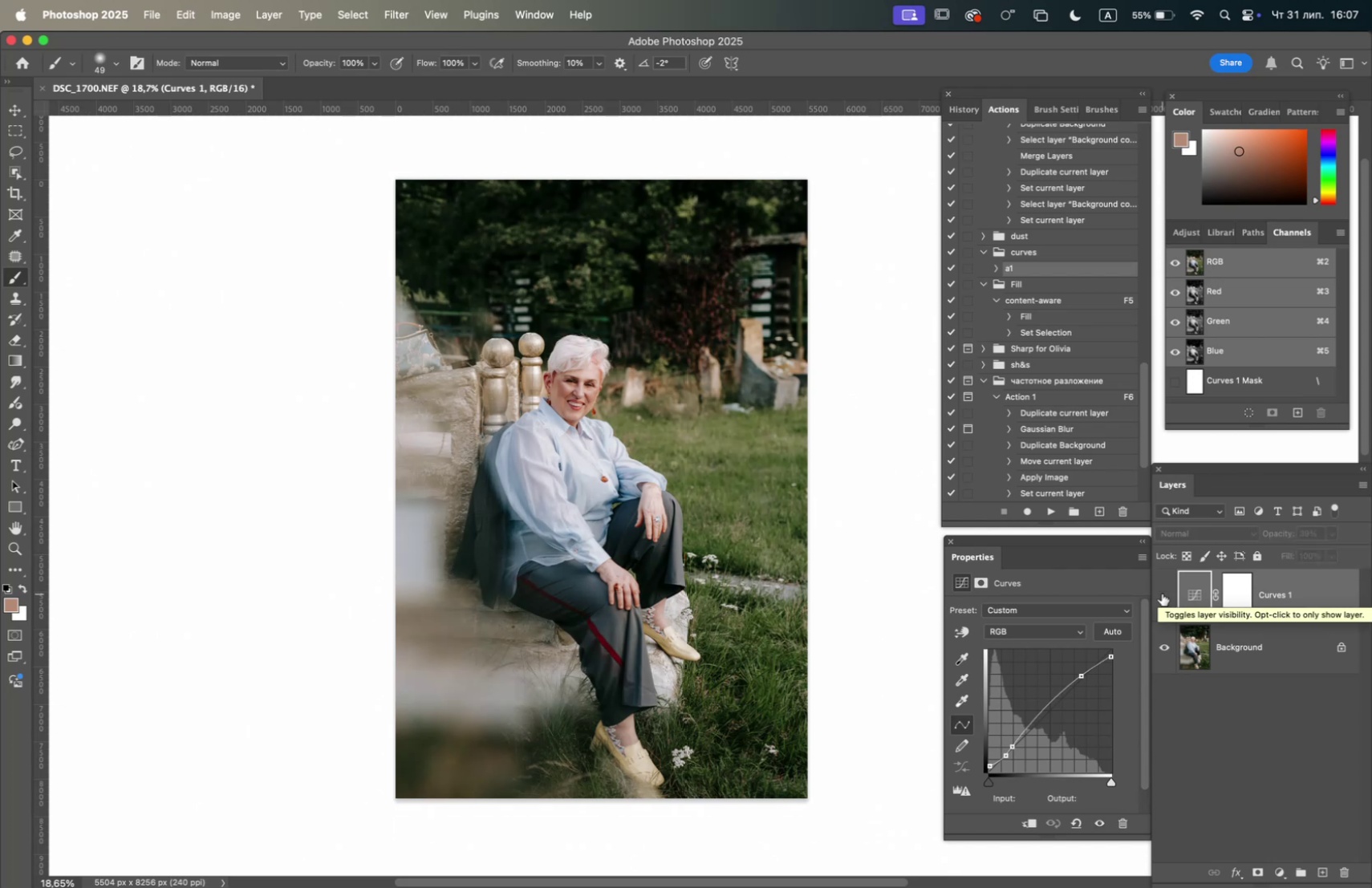 
wait(5.17)
 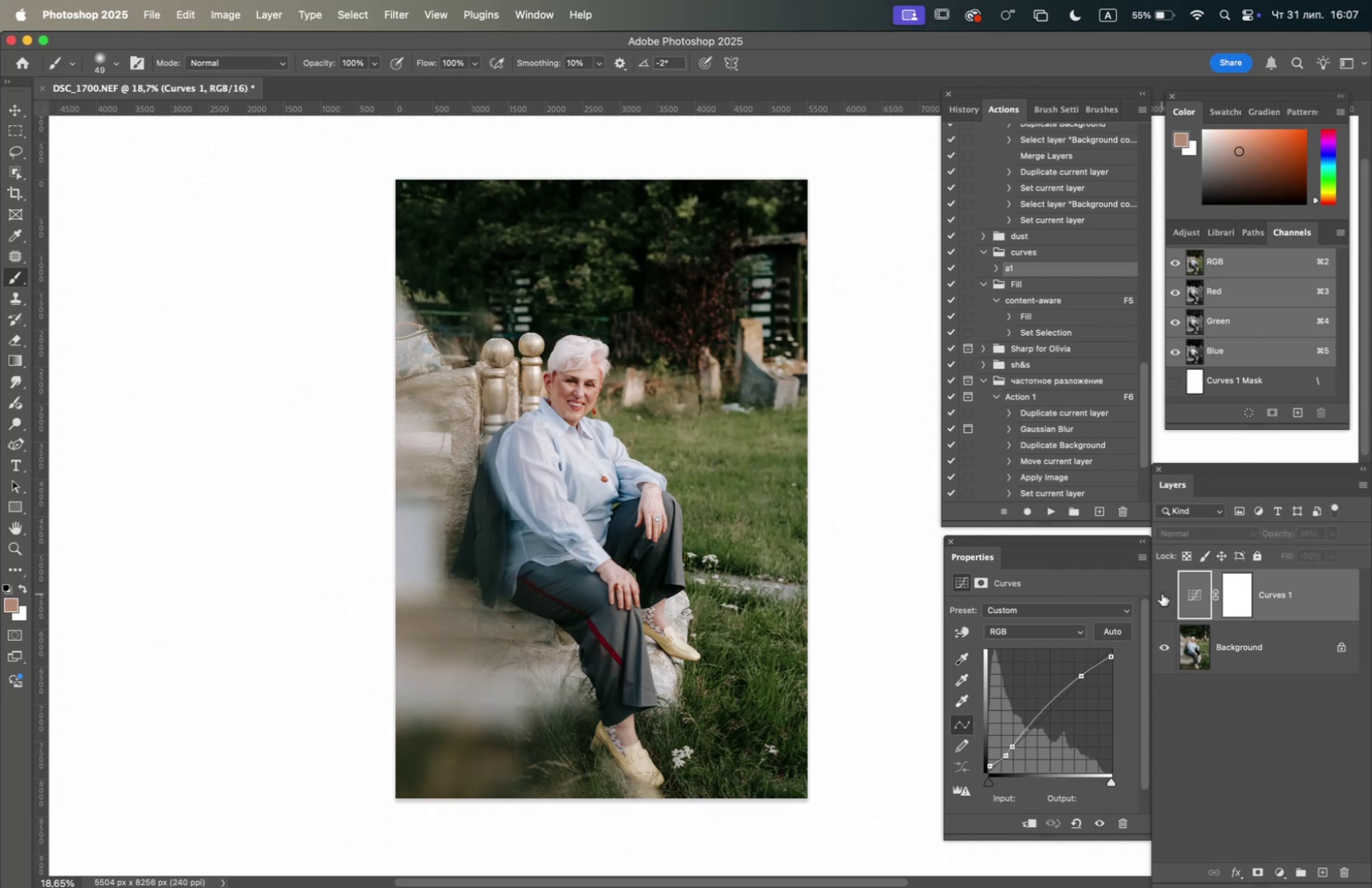 
left_click([1163, 593])
 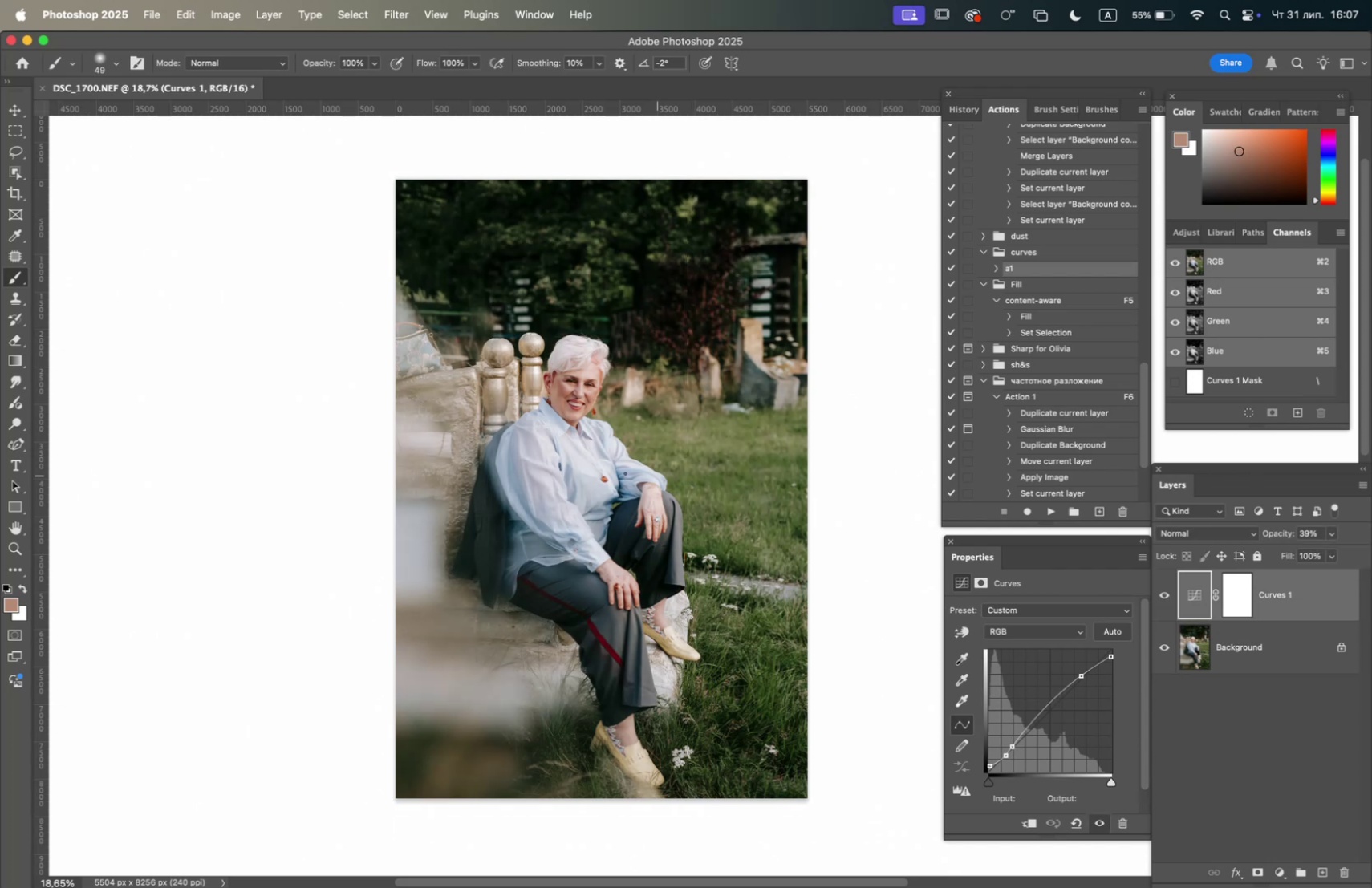 
hold_key(key=OptionLeft, duration=4.32)
scroll: coordinate [556, 444], scroll_direction: down, amount: 5.0
 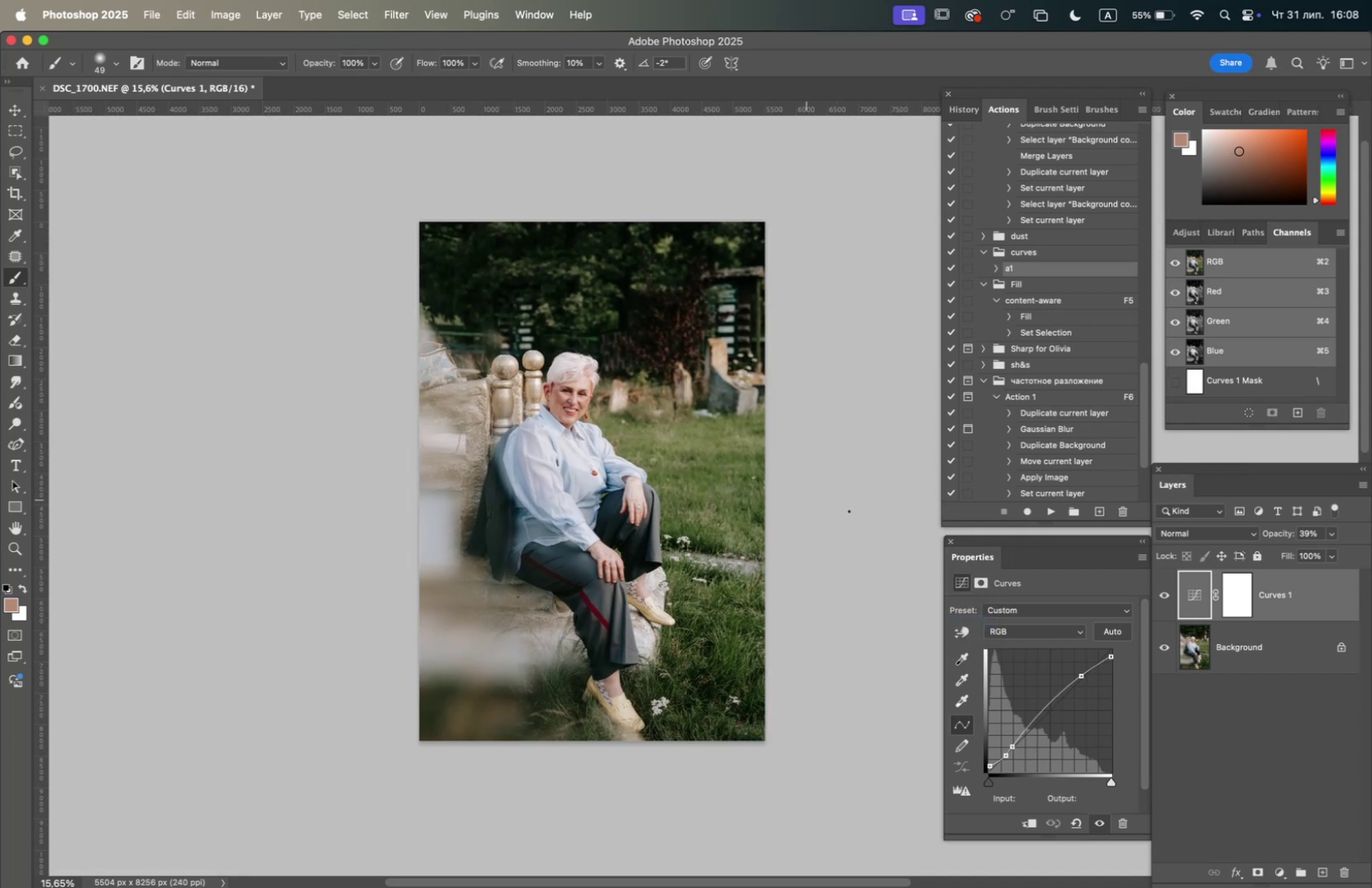 
wait(8.56)
 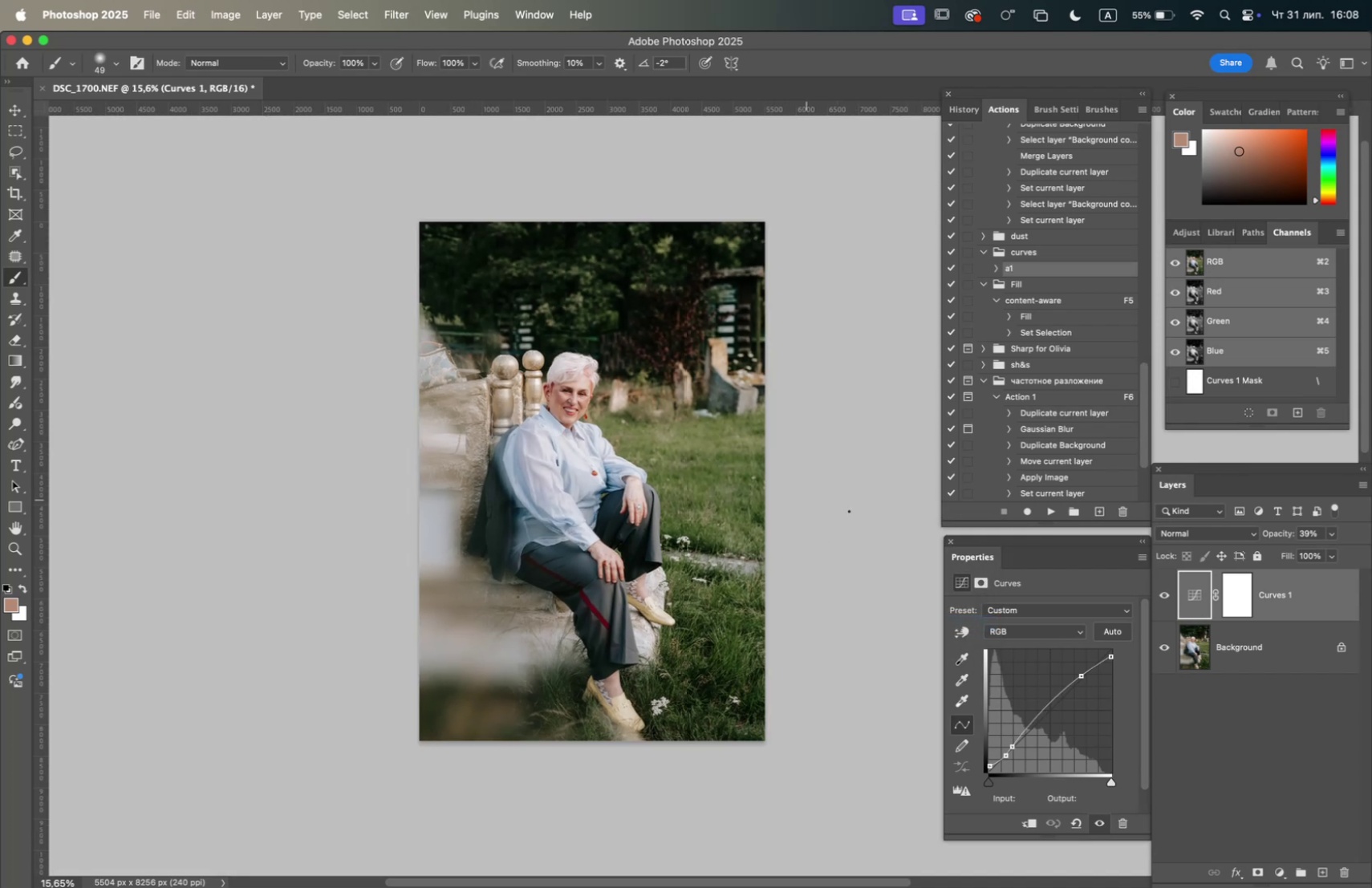 
left_click([1166, 591])
 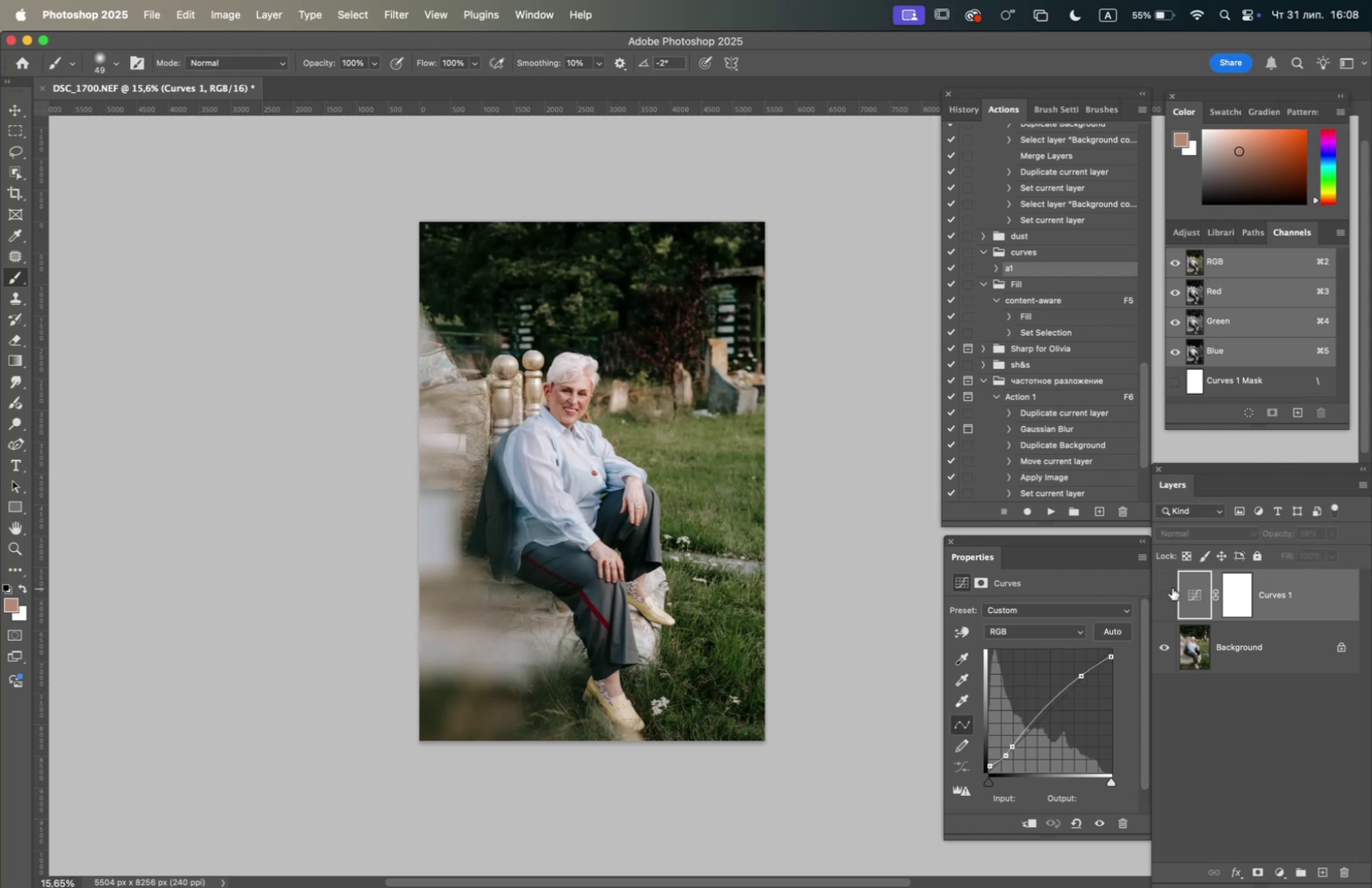 
left_click([1172, 587])
 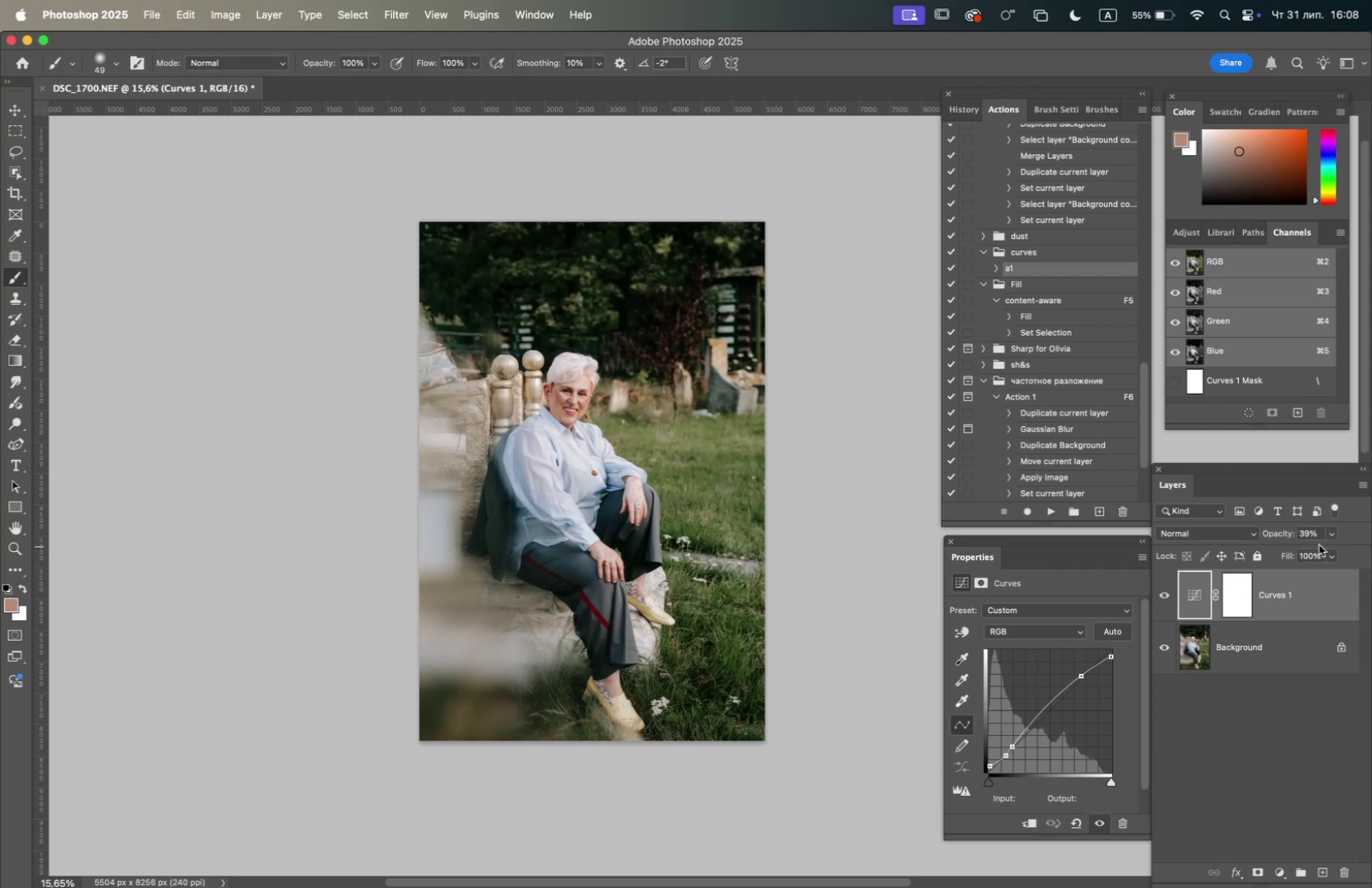 
left_click([1329, 534])
 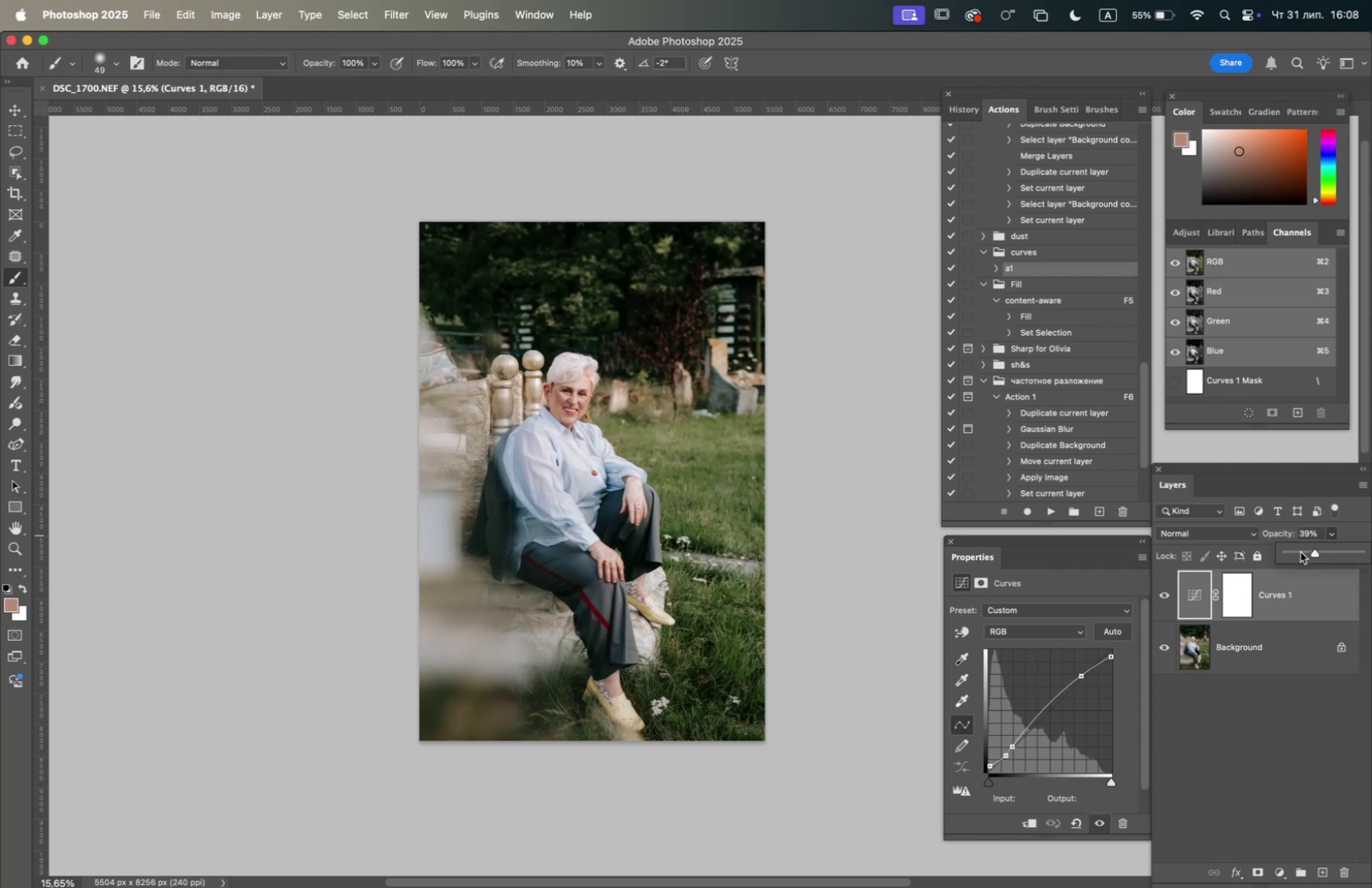 
left_click([1301, 551])
 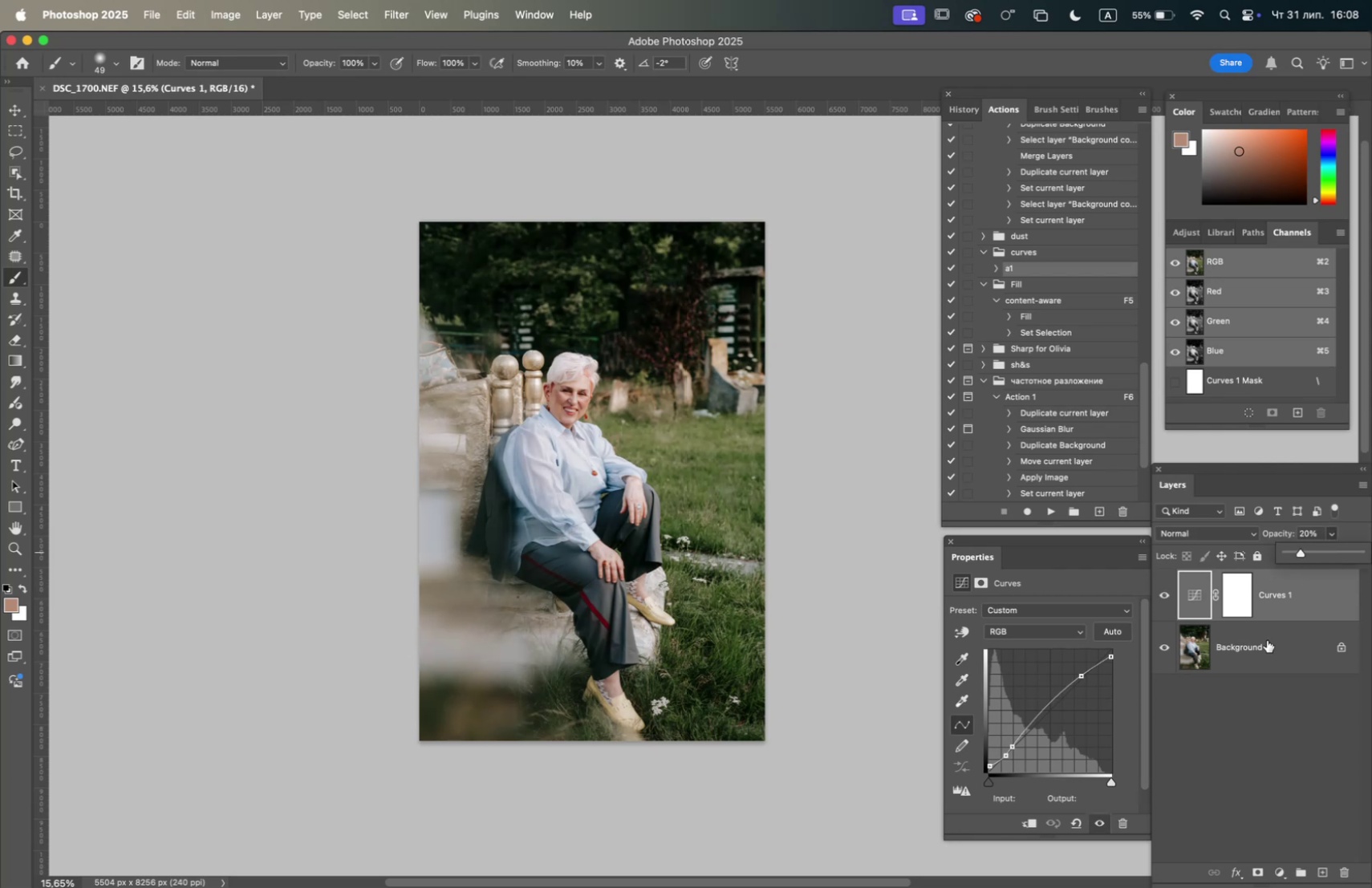 
right_click([1265, 637])
 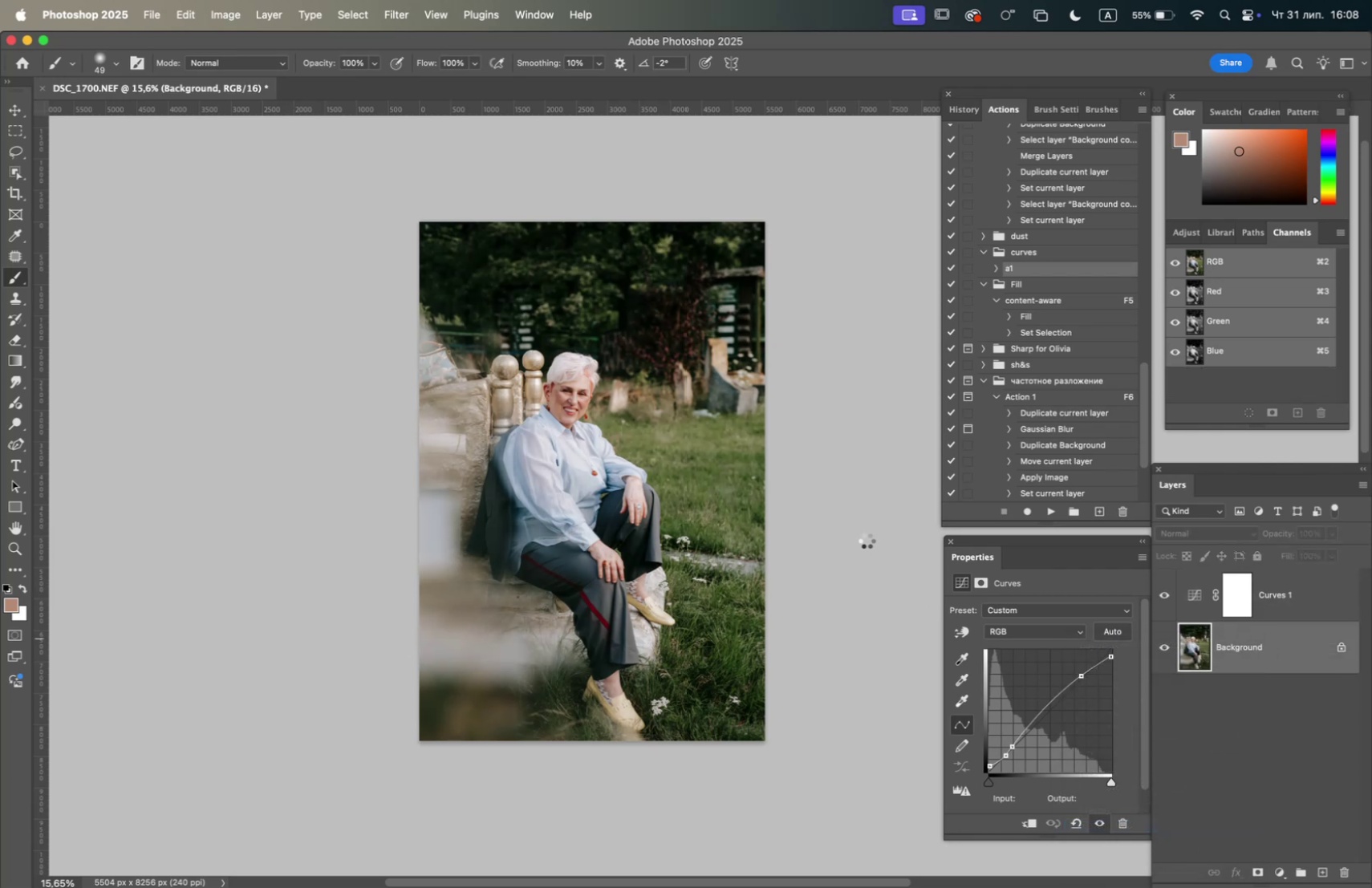 
right_click([813, 522])
 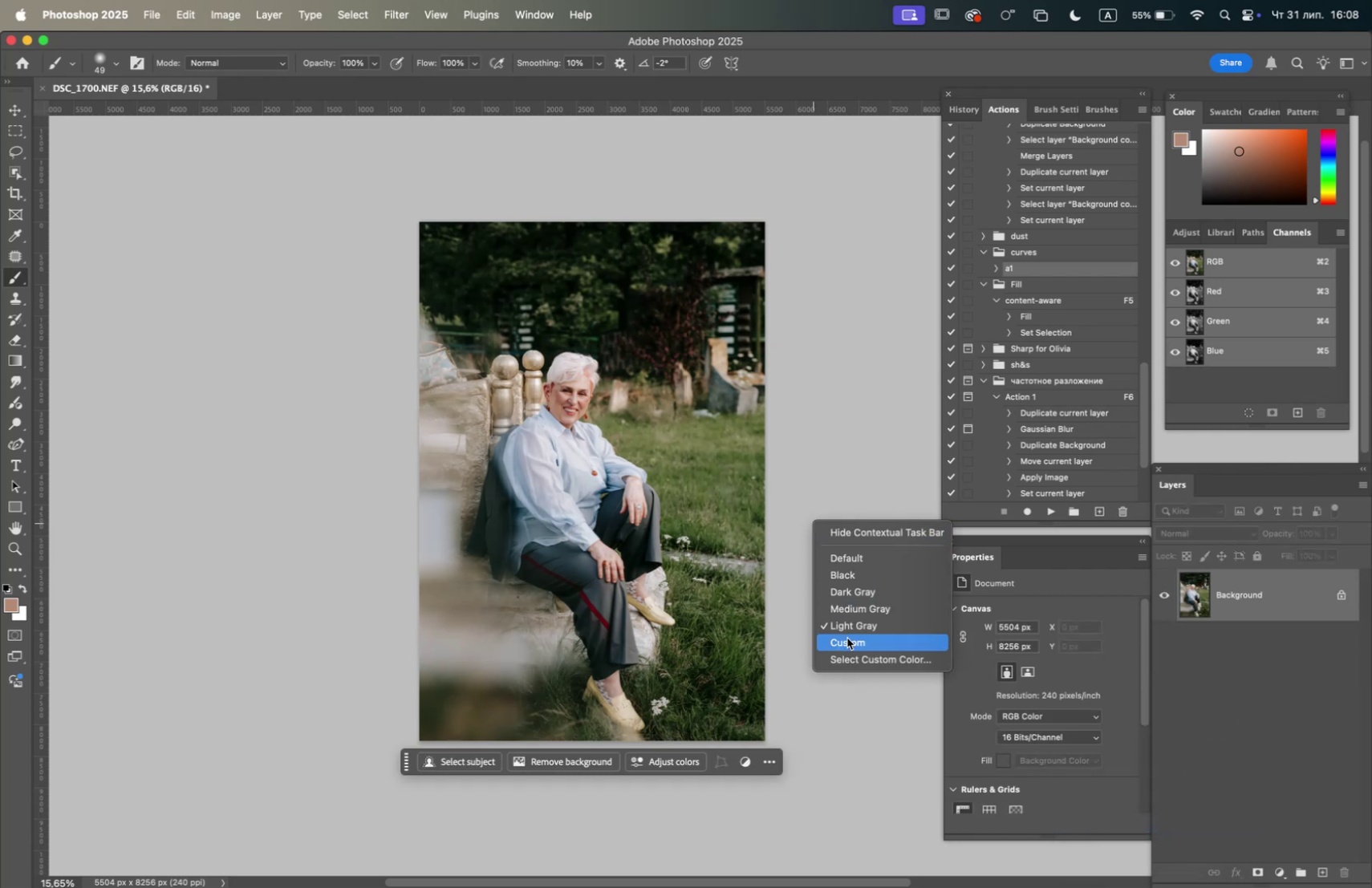 
left_click([847, 638])
 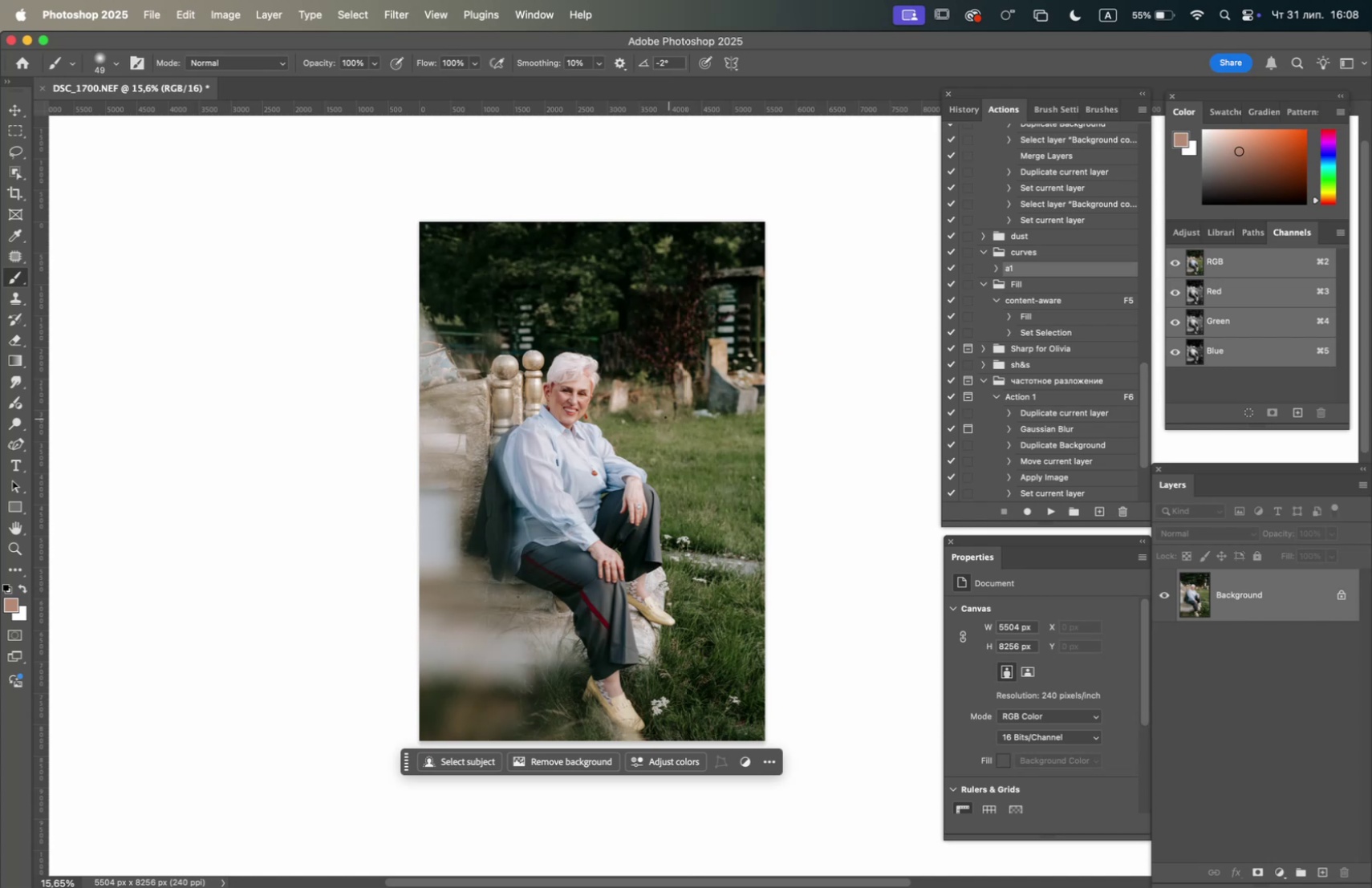 
hold_key(key=OptionLeft, duration=6.54)
scroll: coordinate [571, 407], scroll_direction: up, amount: 11.0
 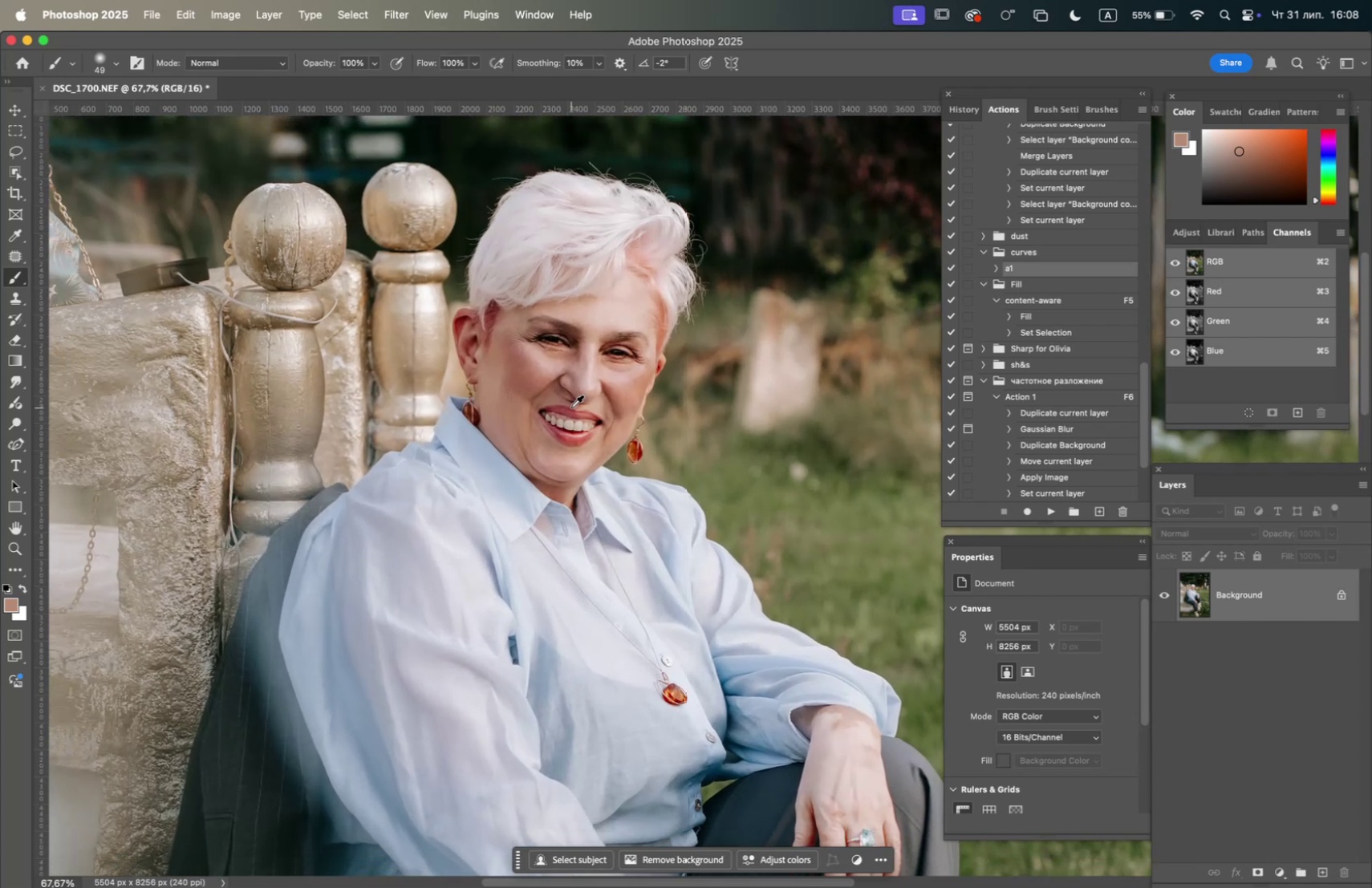 
scroll: coordinate [571, 408], scroll_direction: down, amount: 6.0
 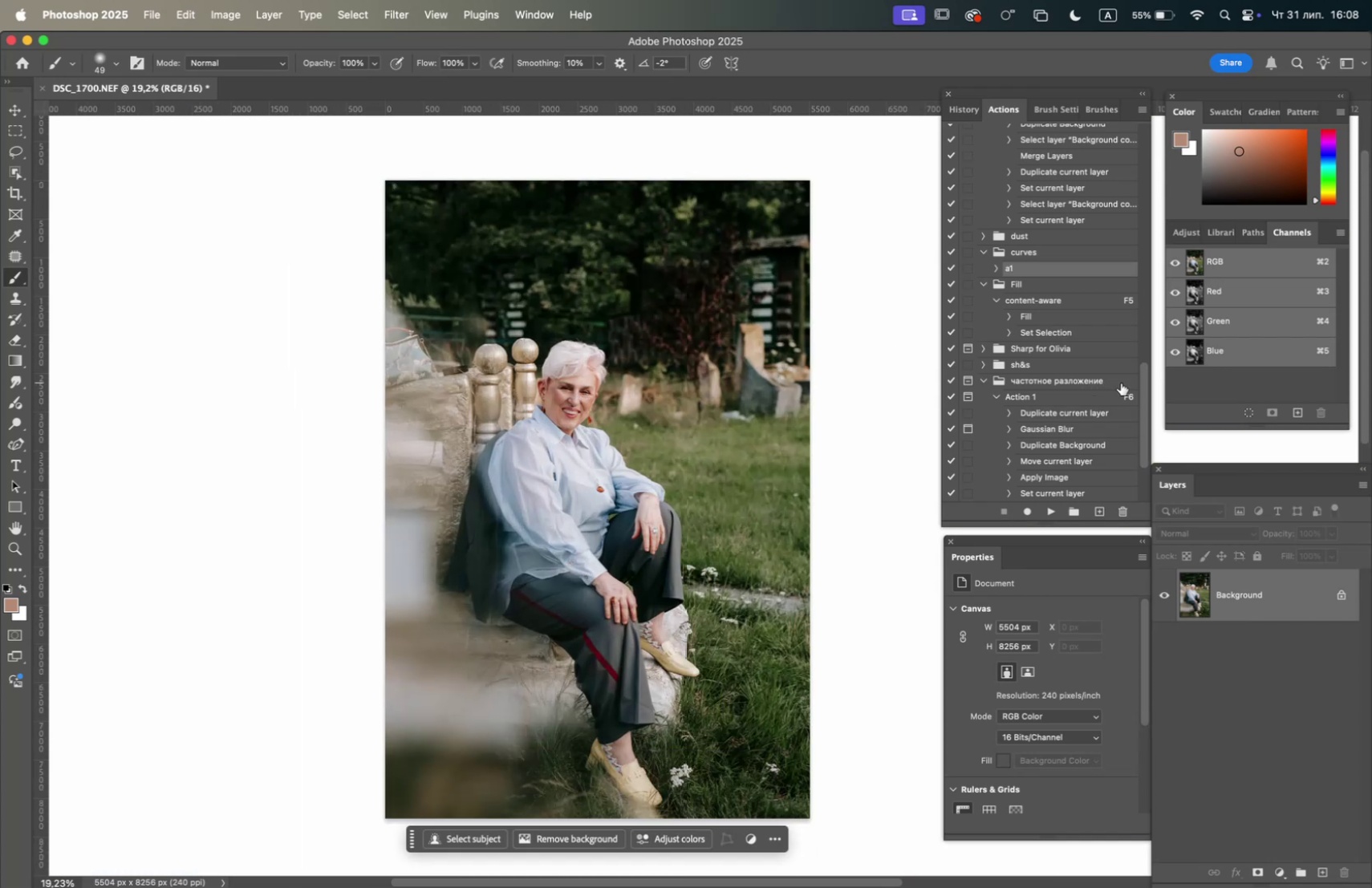 
left_click_drag(start_coordinate=[1139, 401], to_coordinate=[1141, 383])
 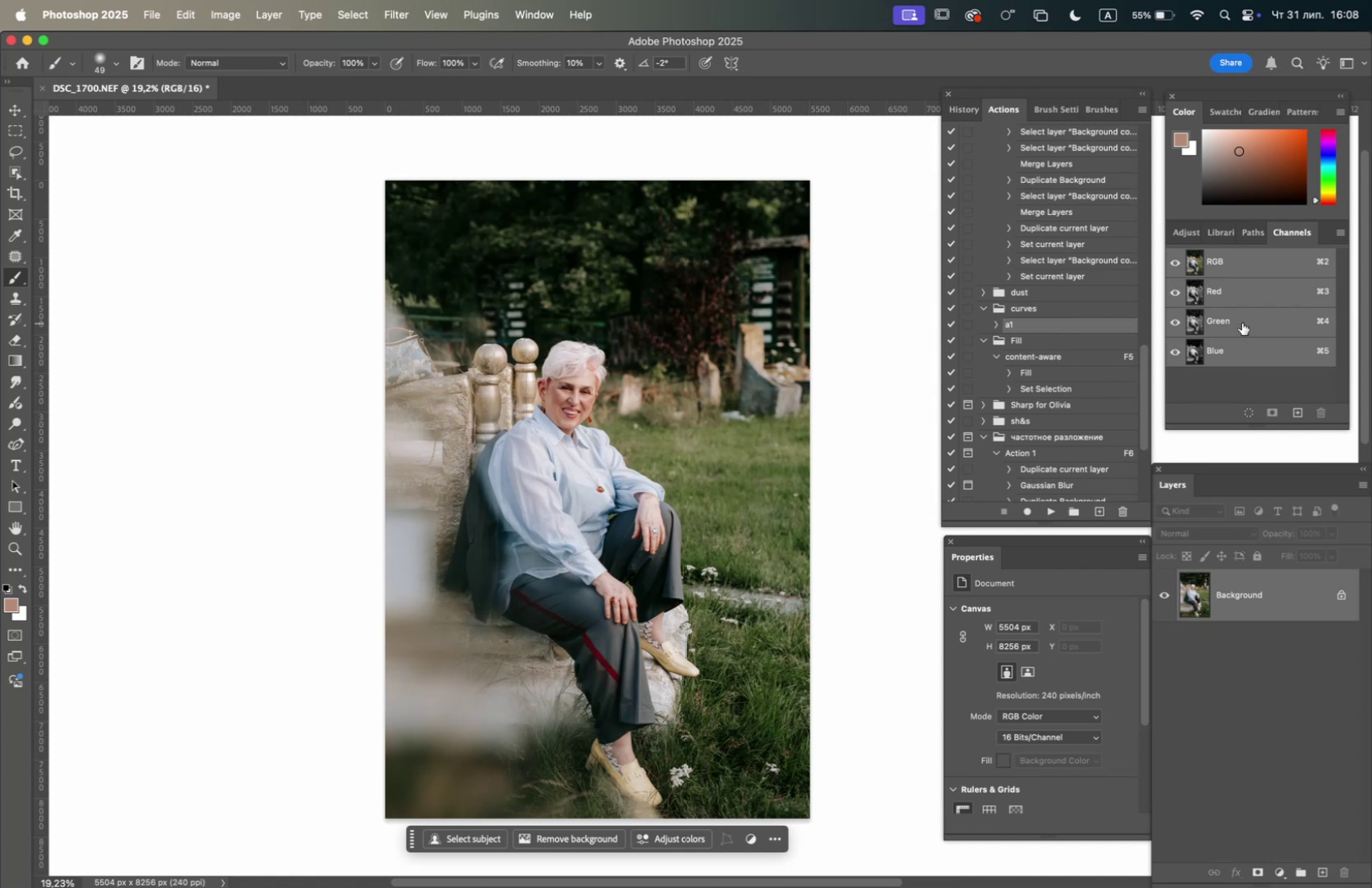 
left_click([1242, 322])
 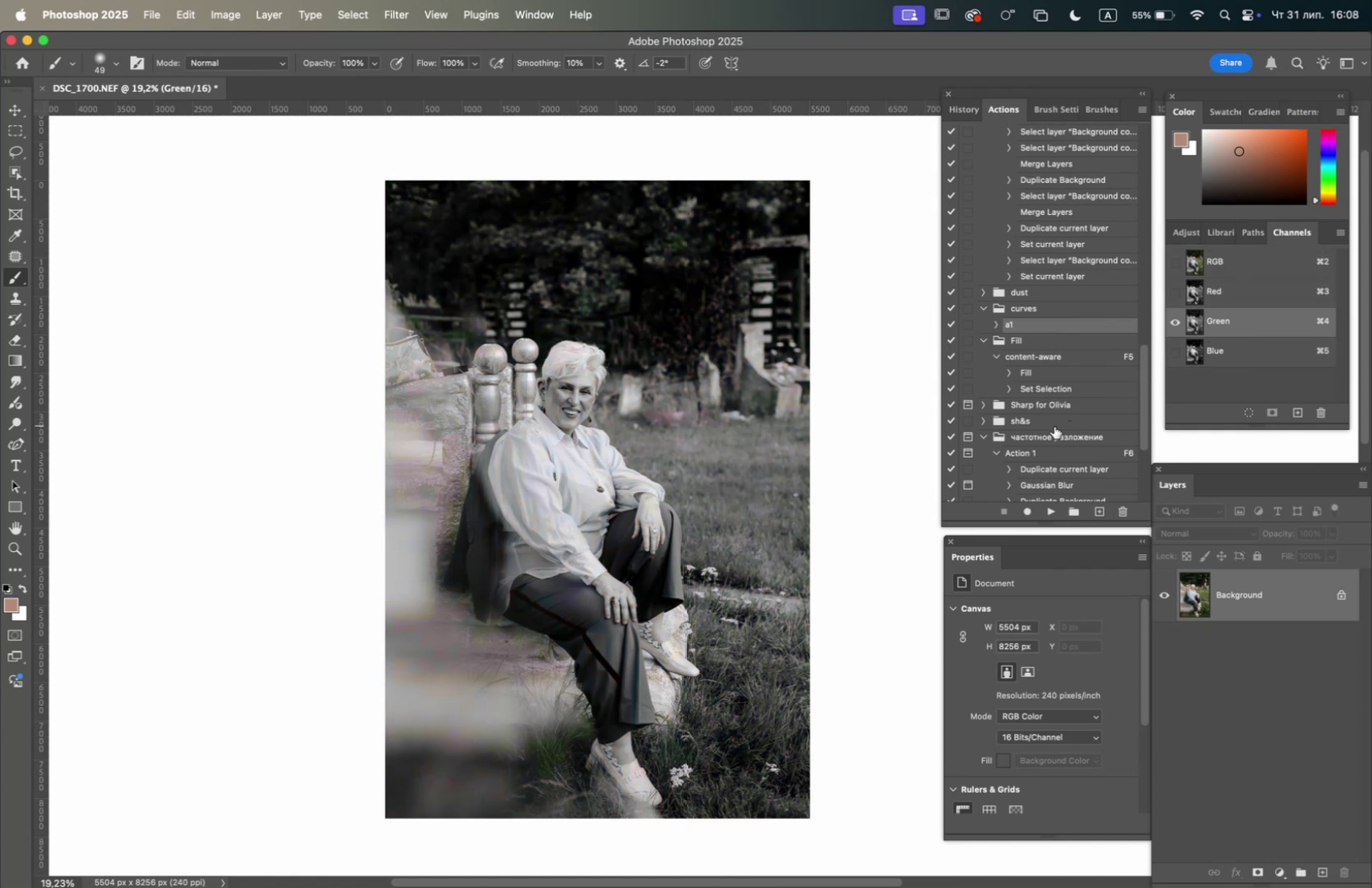 
key(Meta+A)
 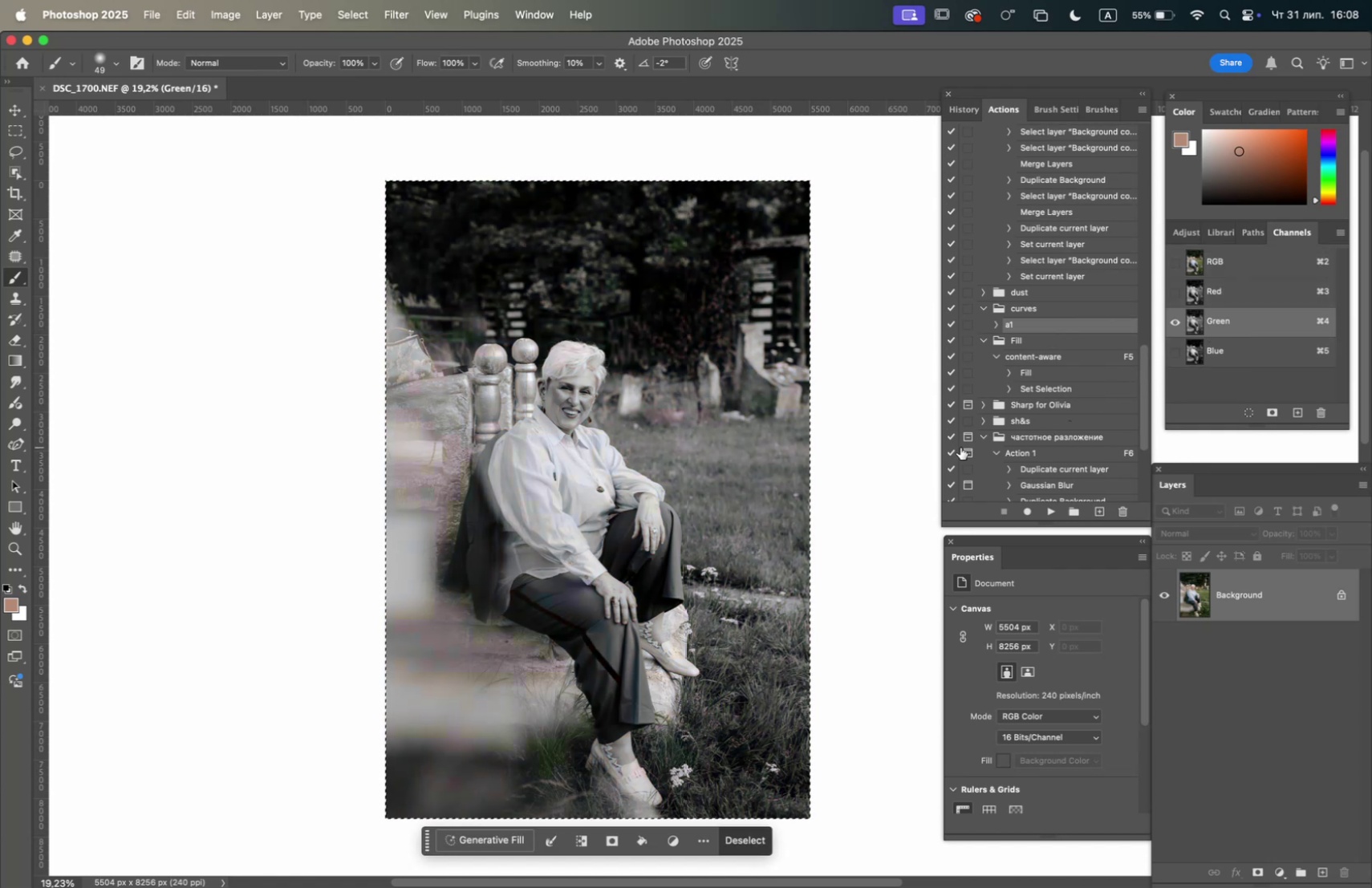 
key(Meta+C)
 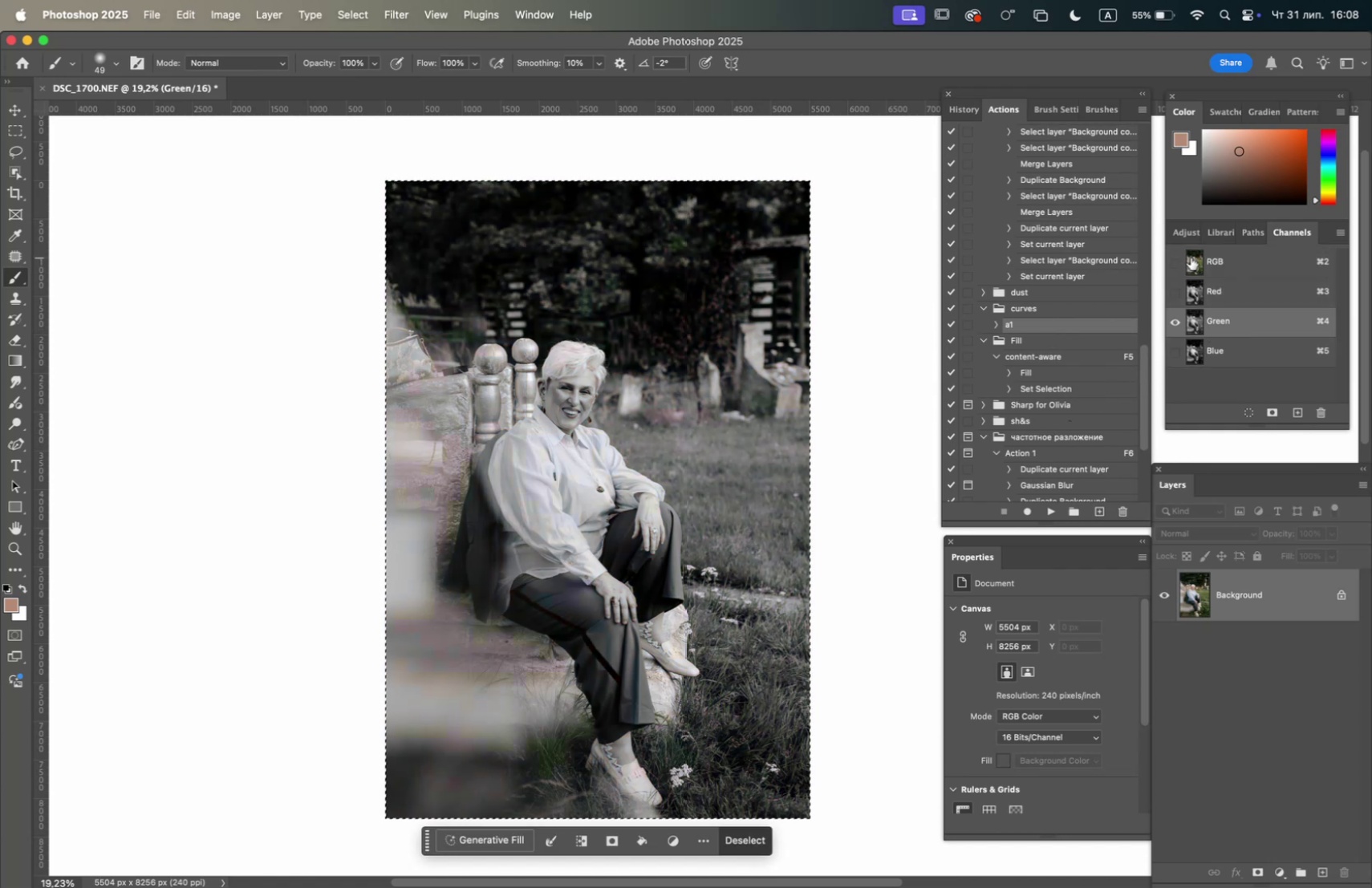 
left_click([1229, 259])
 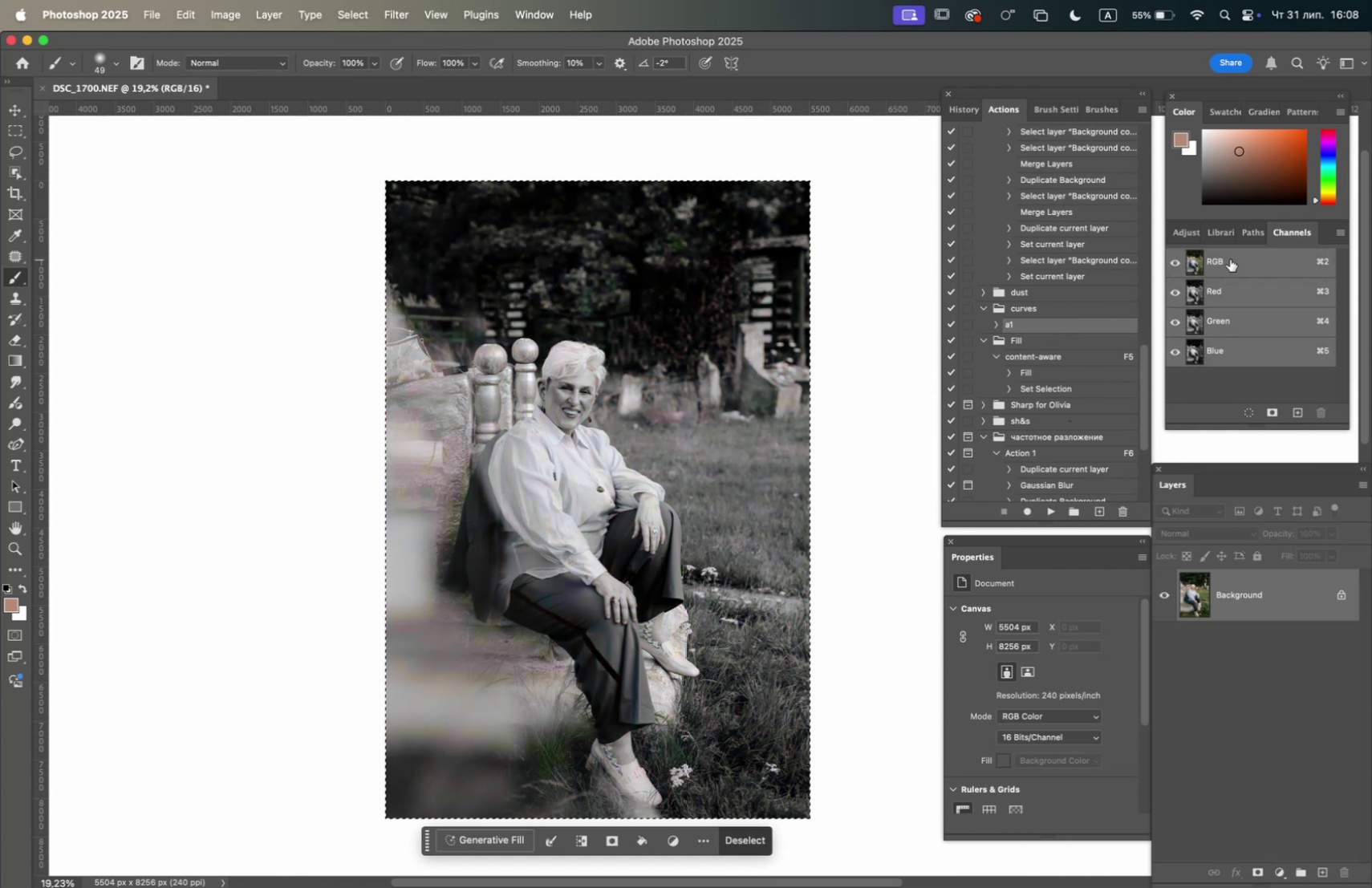 
key(Meta+V)
 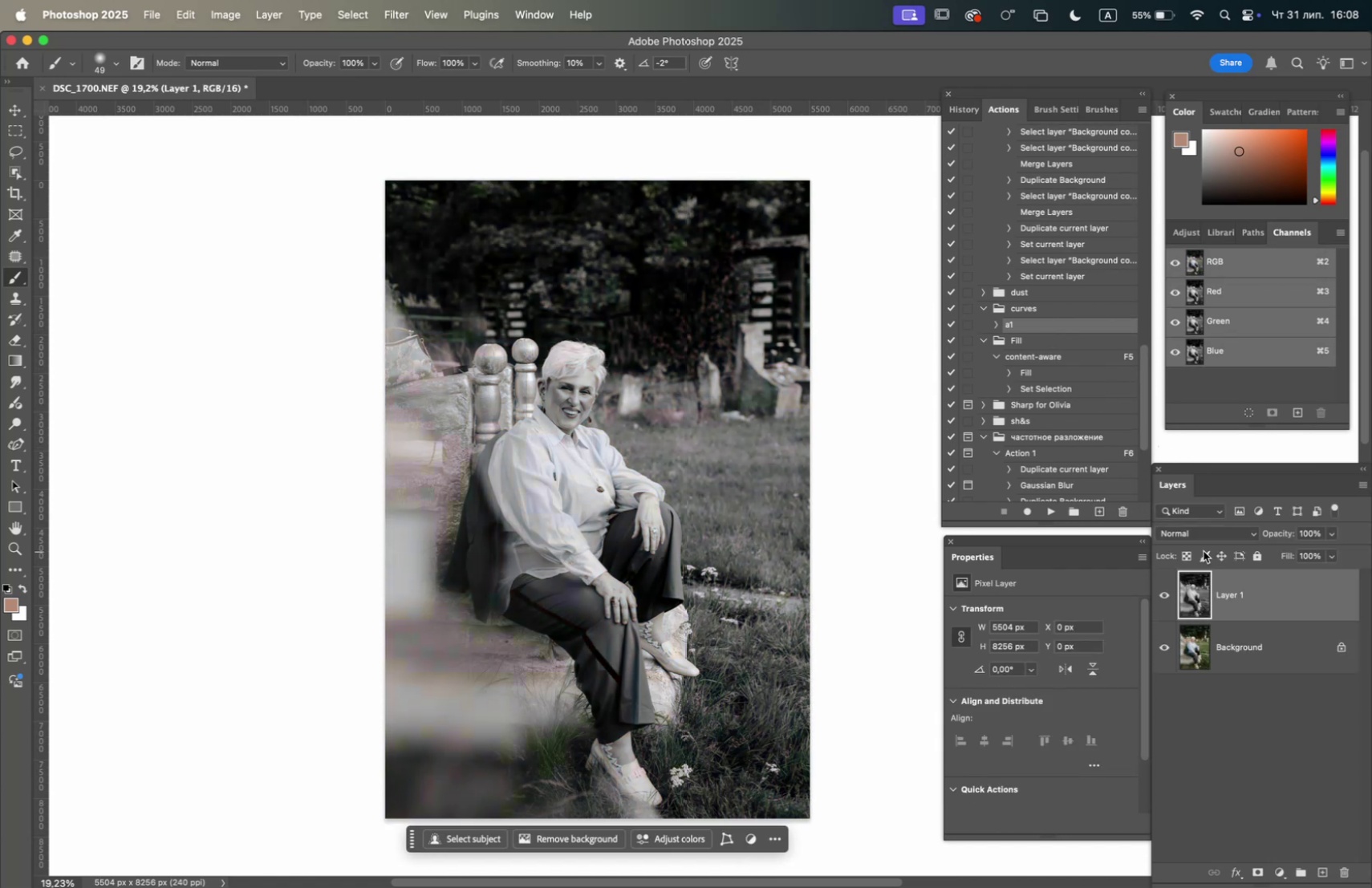 
left_click([1208, 535])
 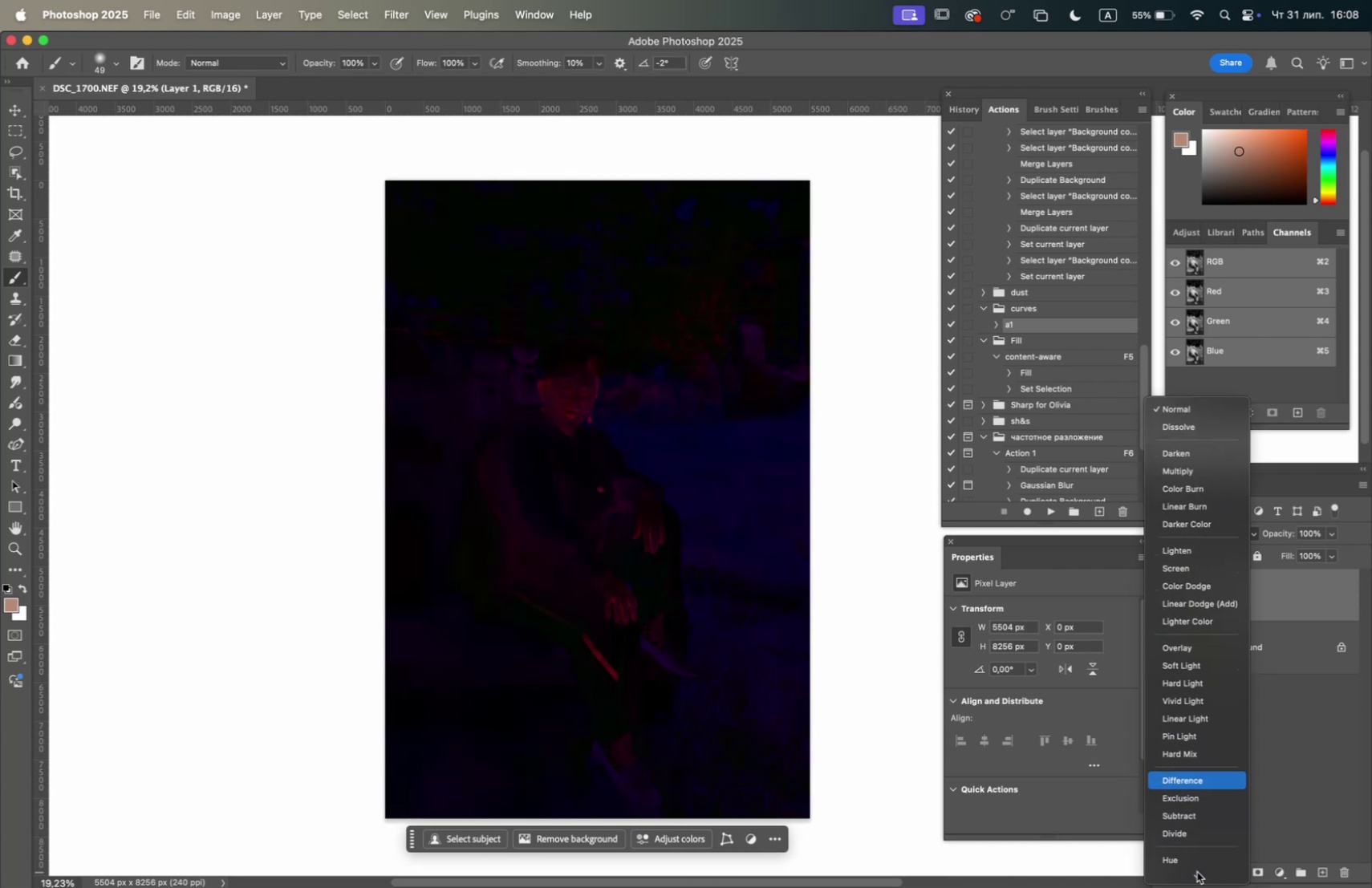 
left_click([1195, 868])
 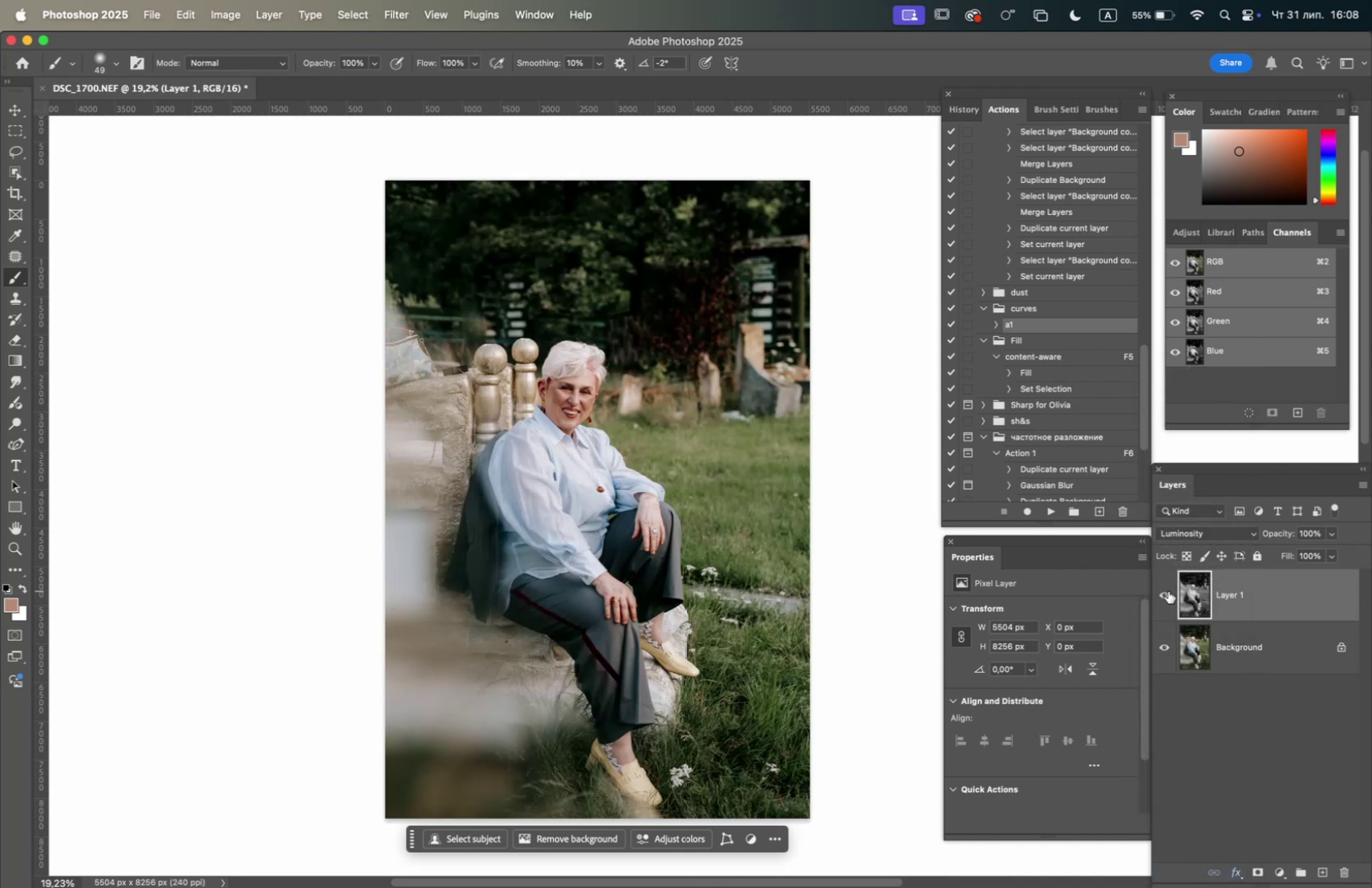 
left_click([1164, 591])
 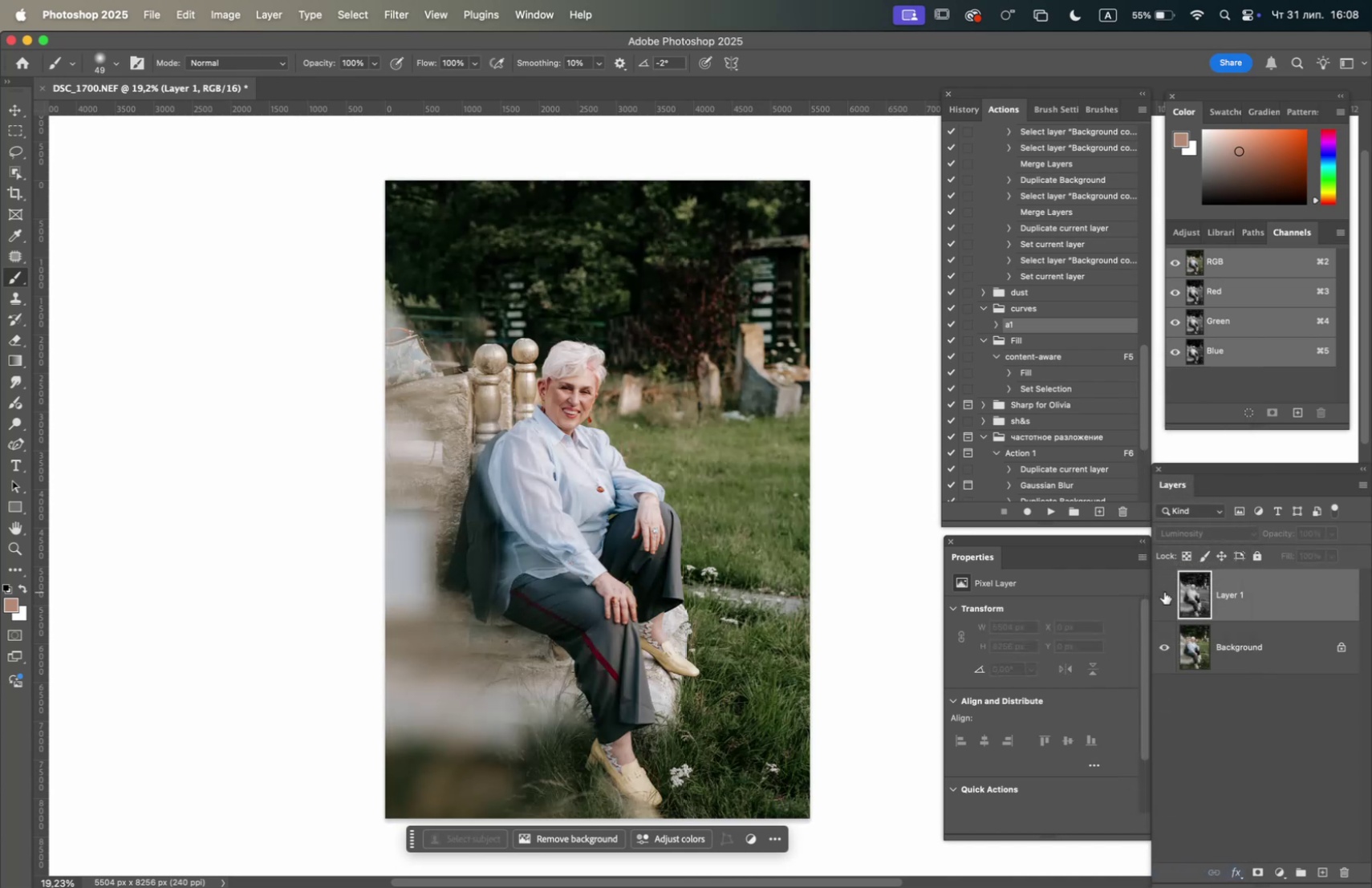 
left_click([1164, 591])
 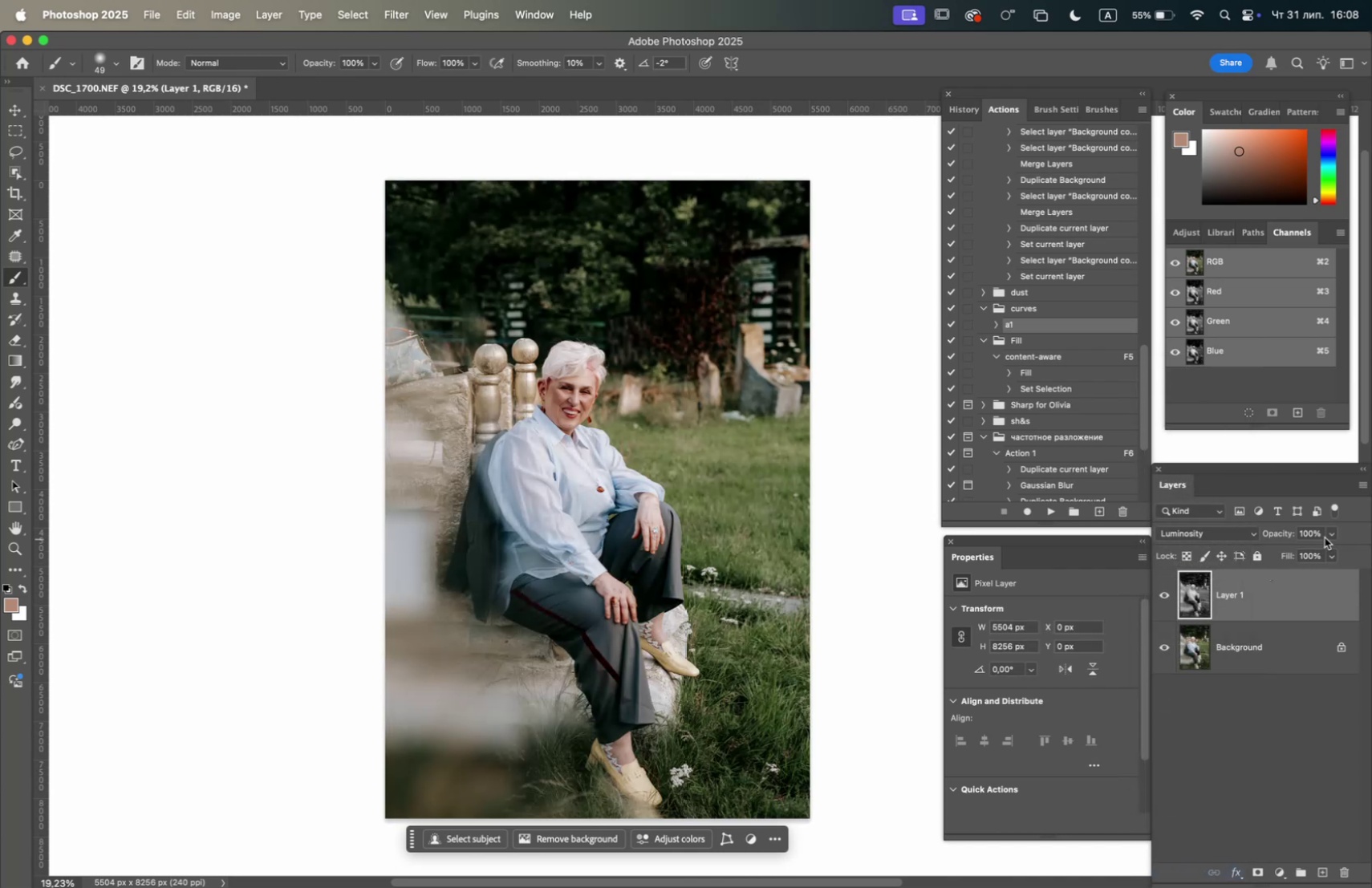 
left_click([1336, 533])
 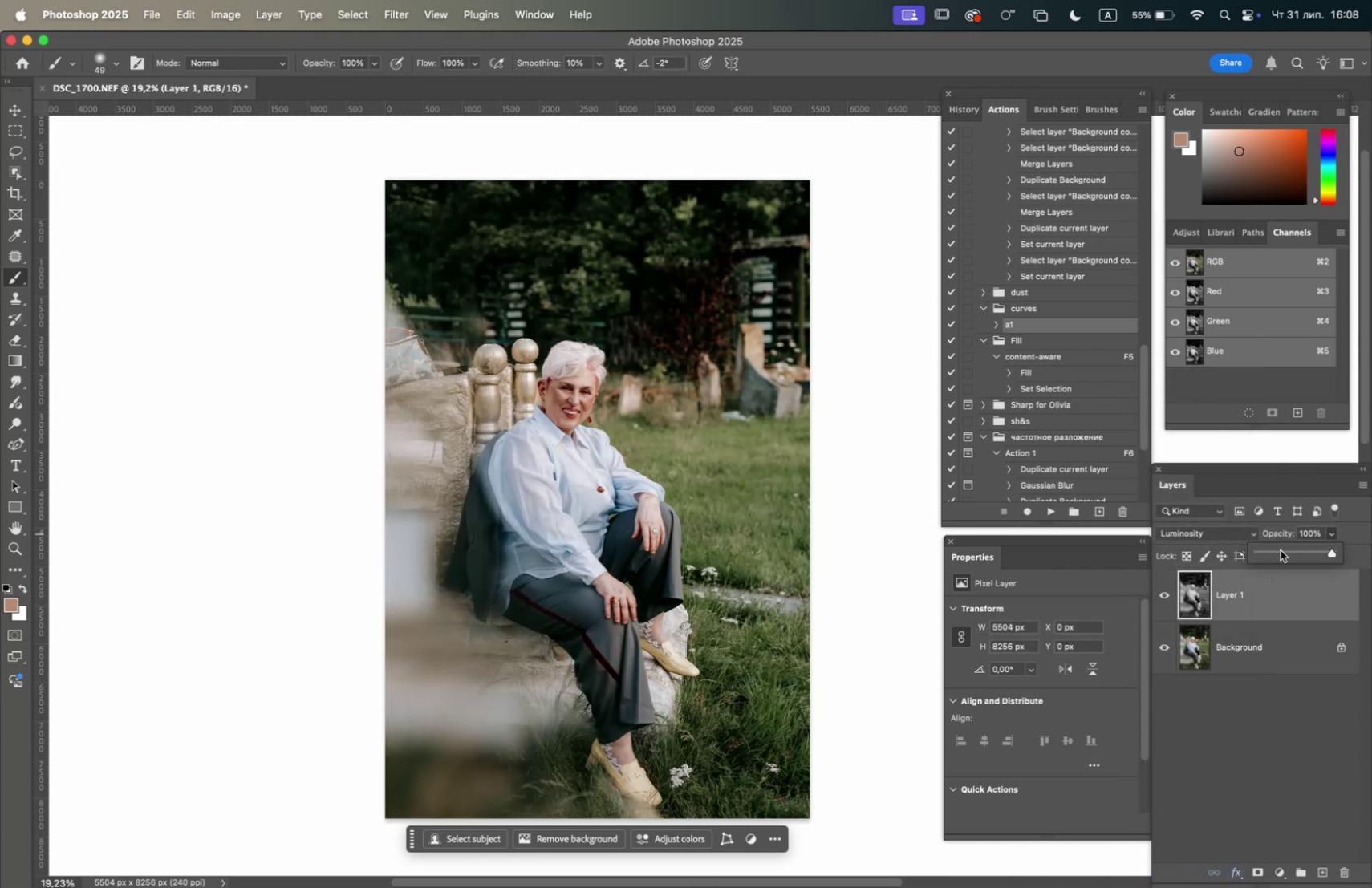 
left_click([1280, 550])
 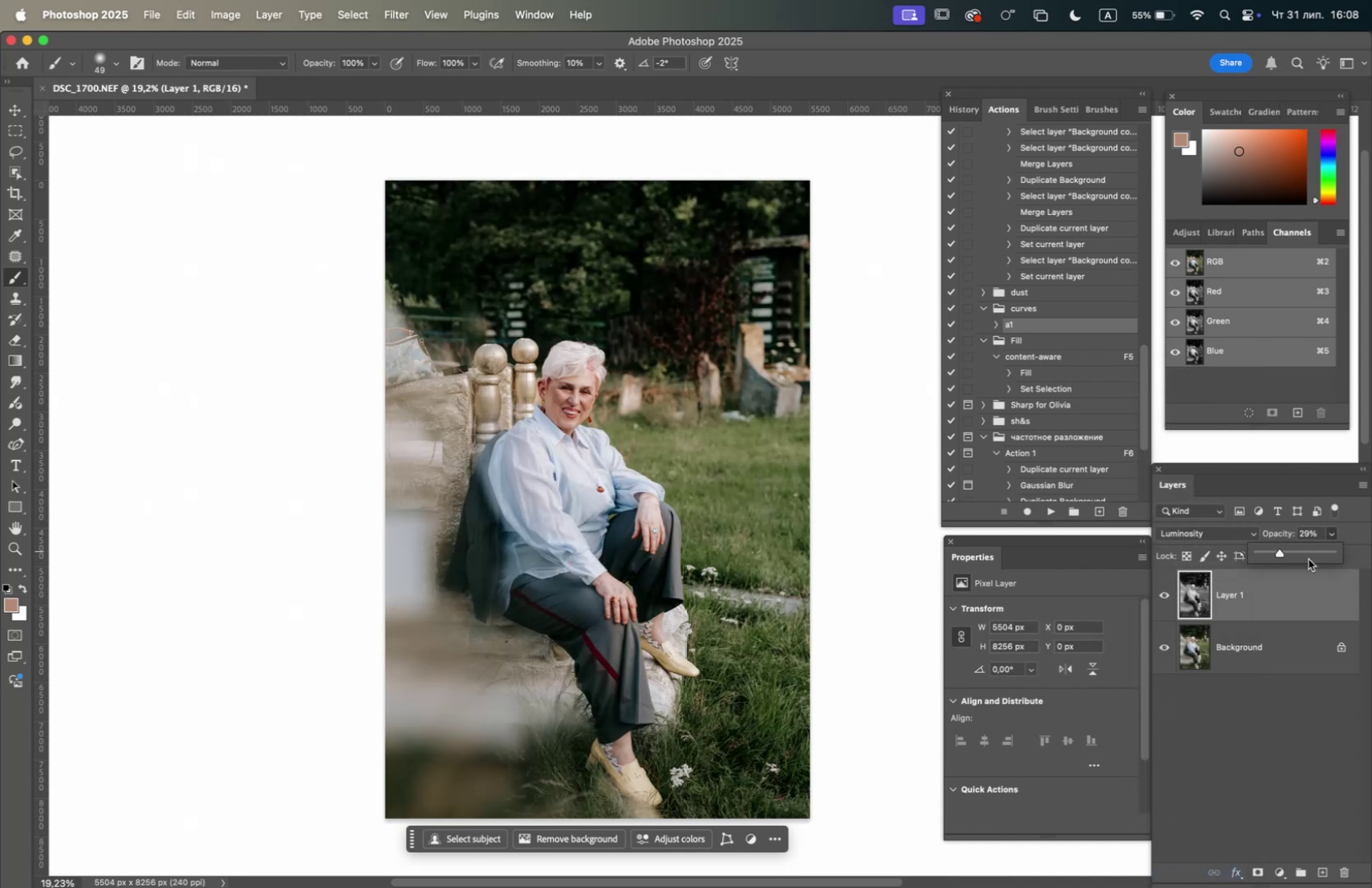 
left_click([1292, 550])
 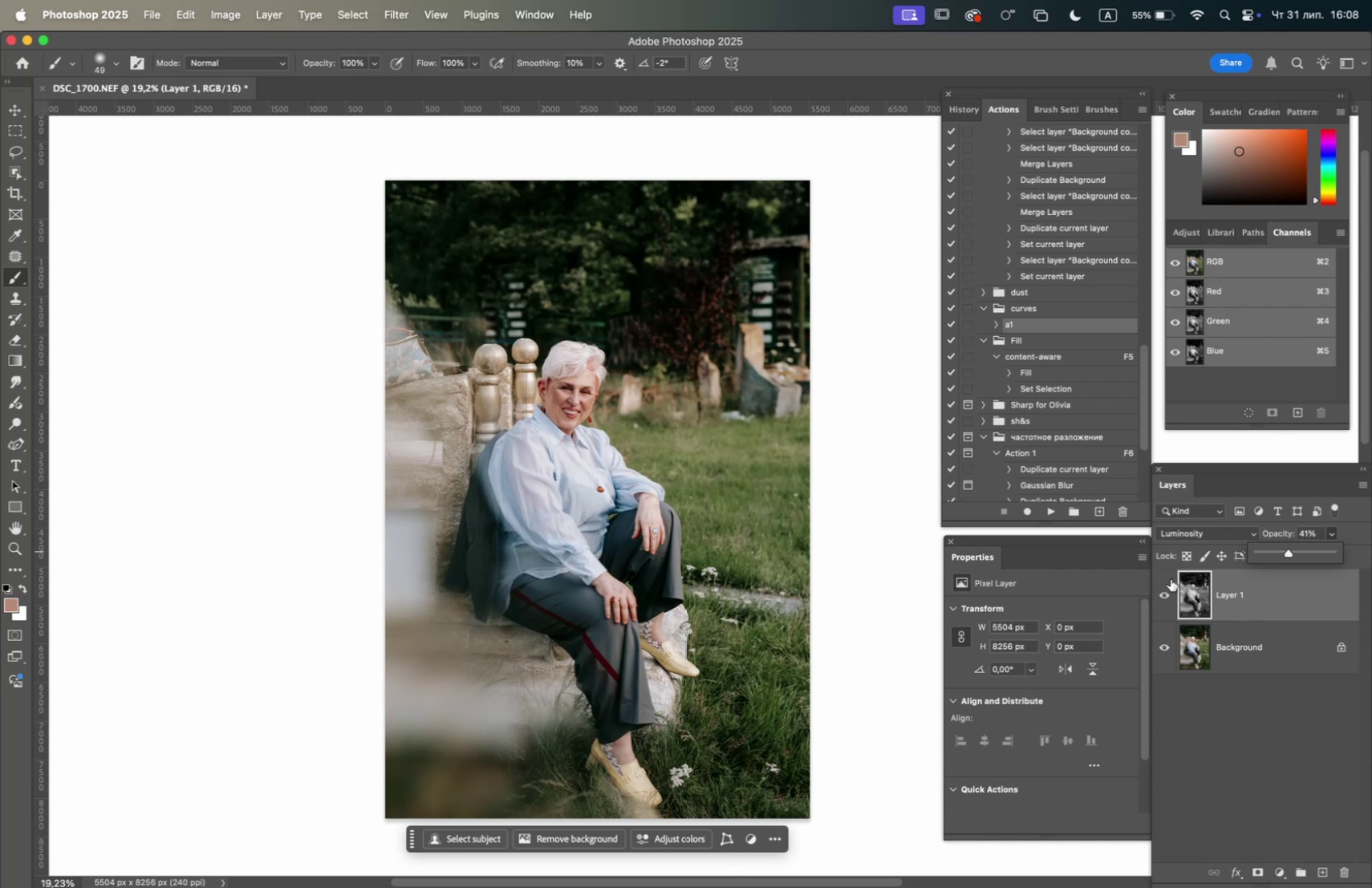 
left_click([1163, 593])
 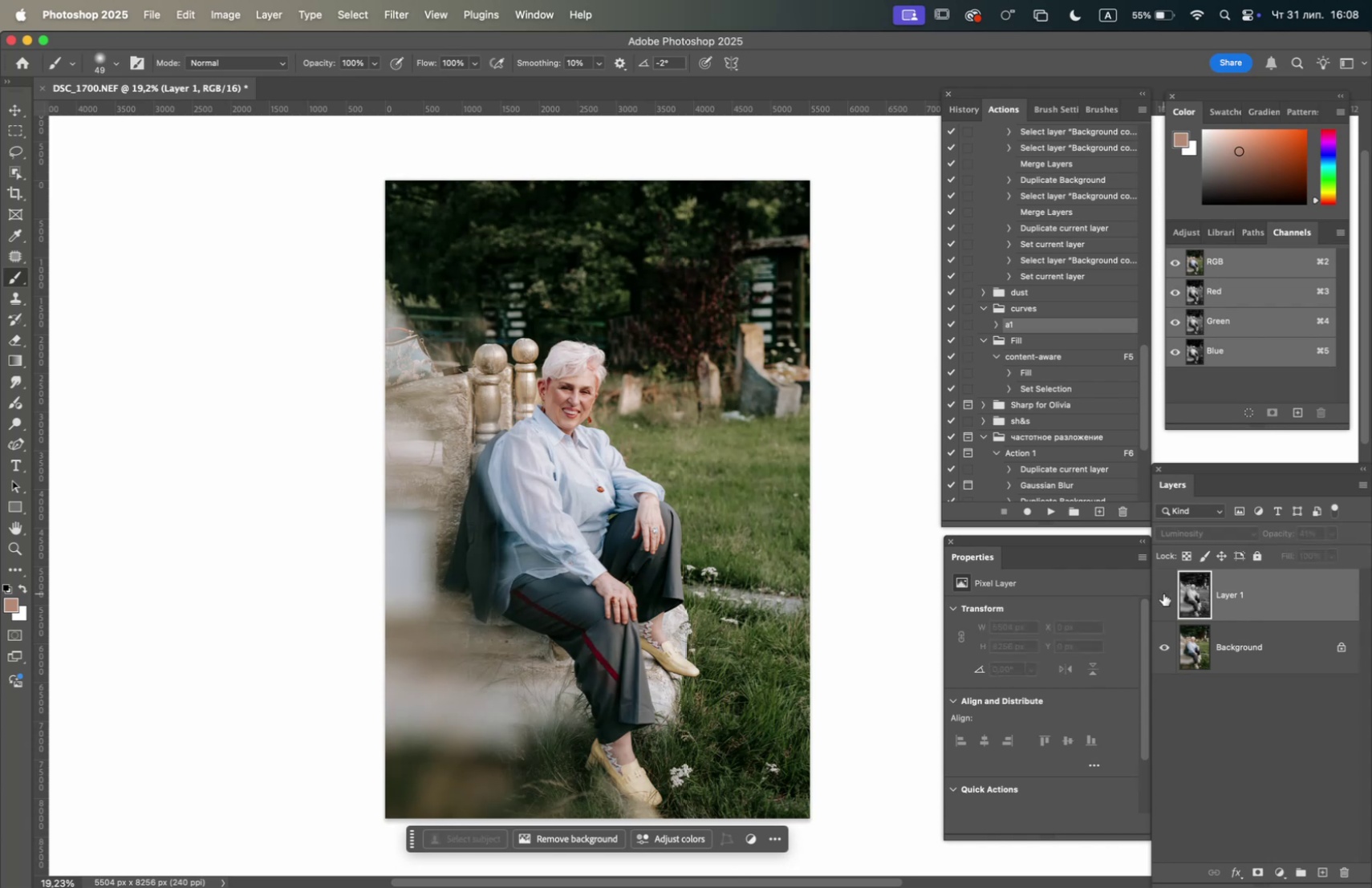 
left_click([1163, 593])
 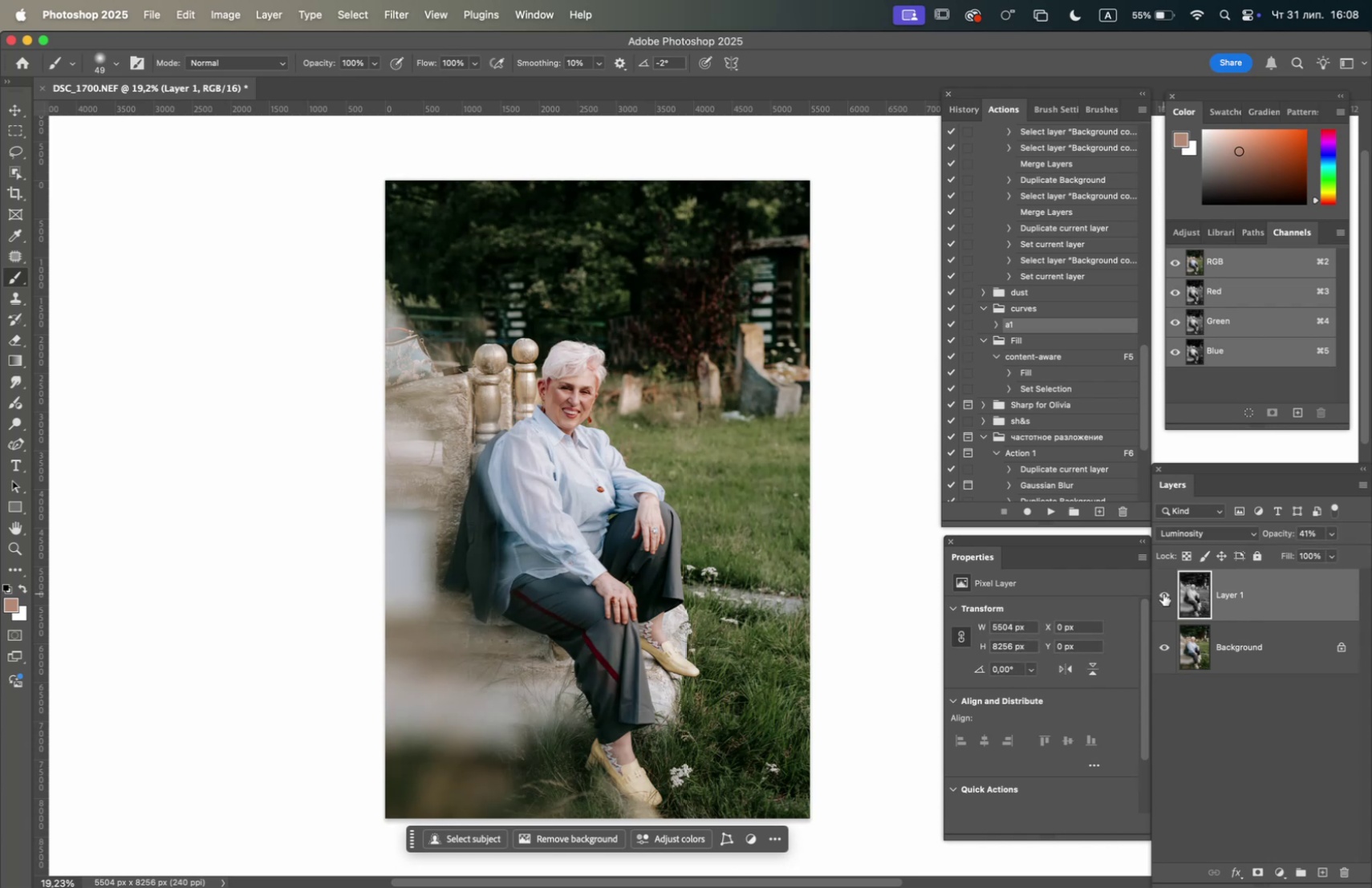 
left_click([1163, 593])
 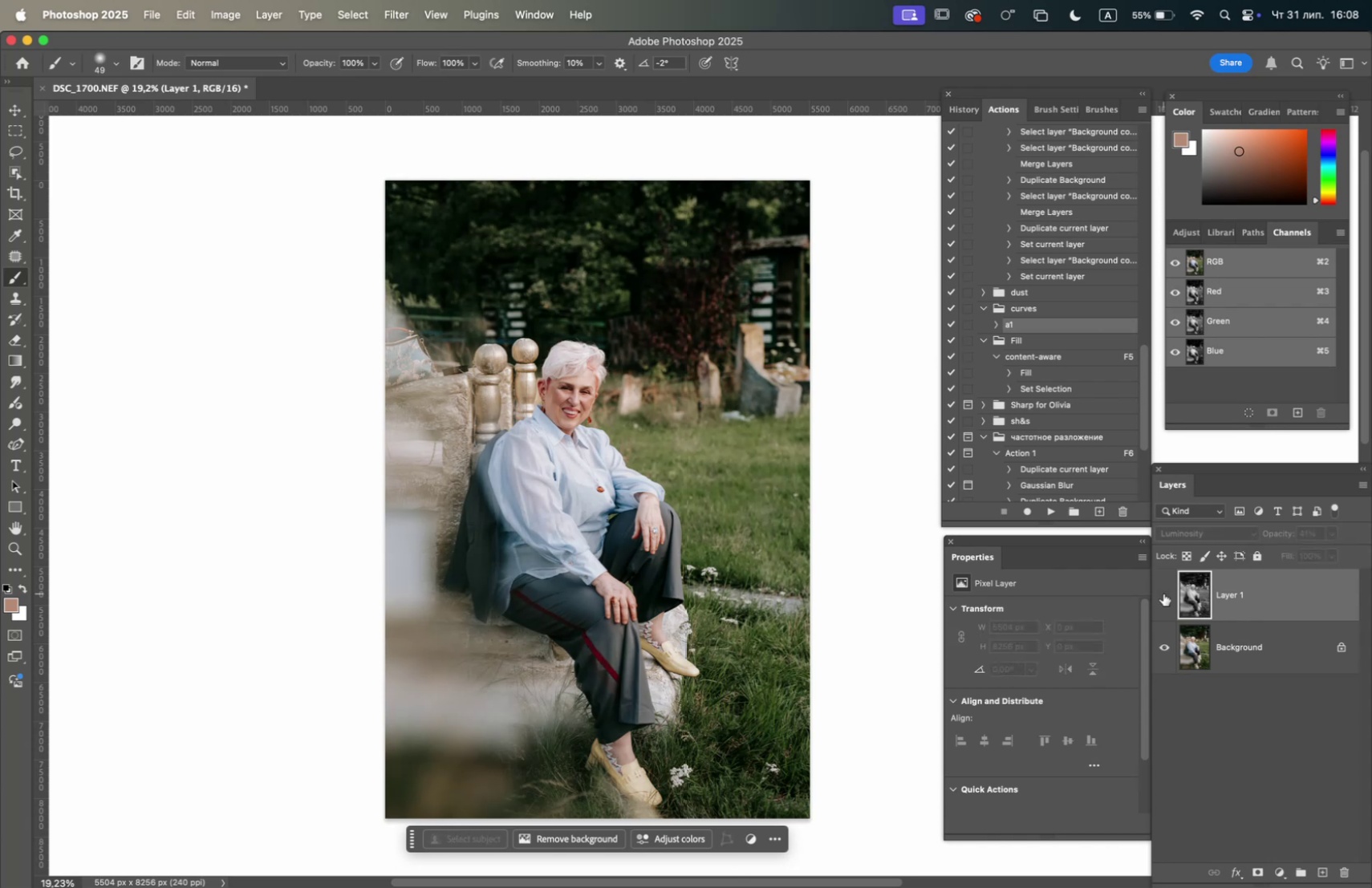 
left_click([1163, 593])
 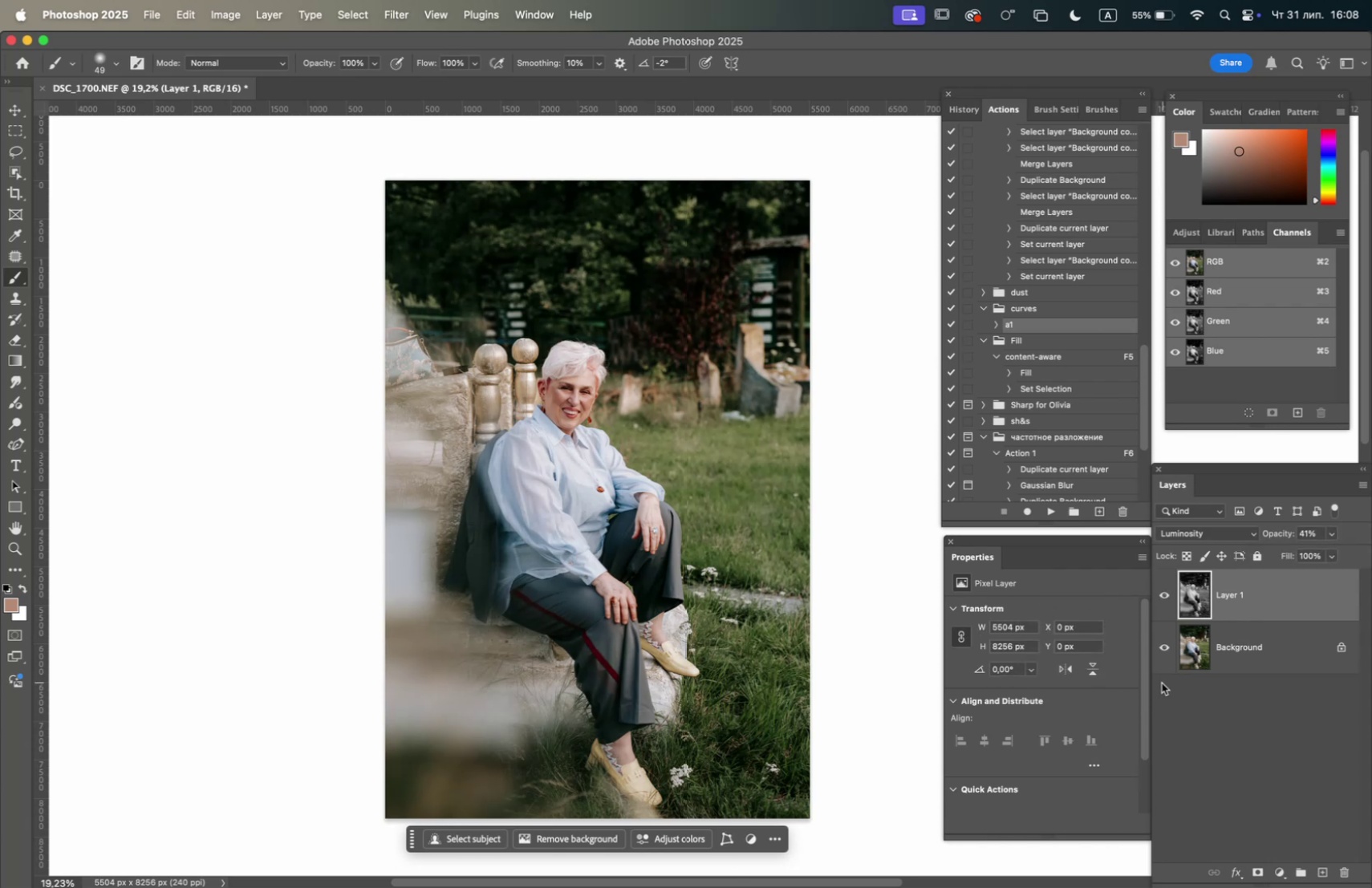 
left_click([1163, 590])
 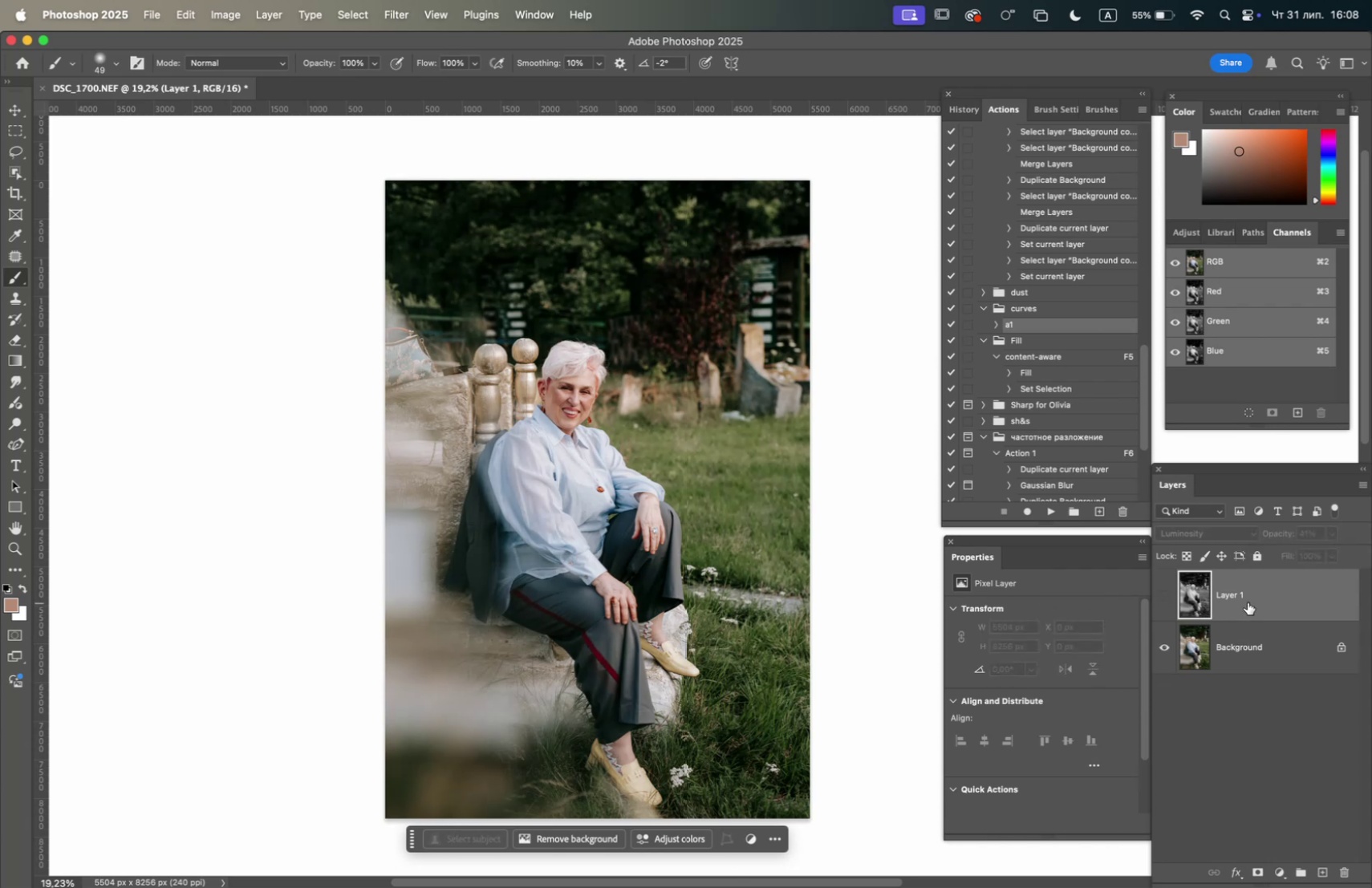 
left_click_drag(start_coordinate=[1248, 602], to_coordinate=[1238, 602])
 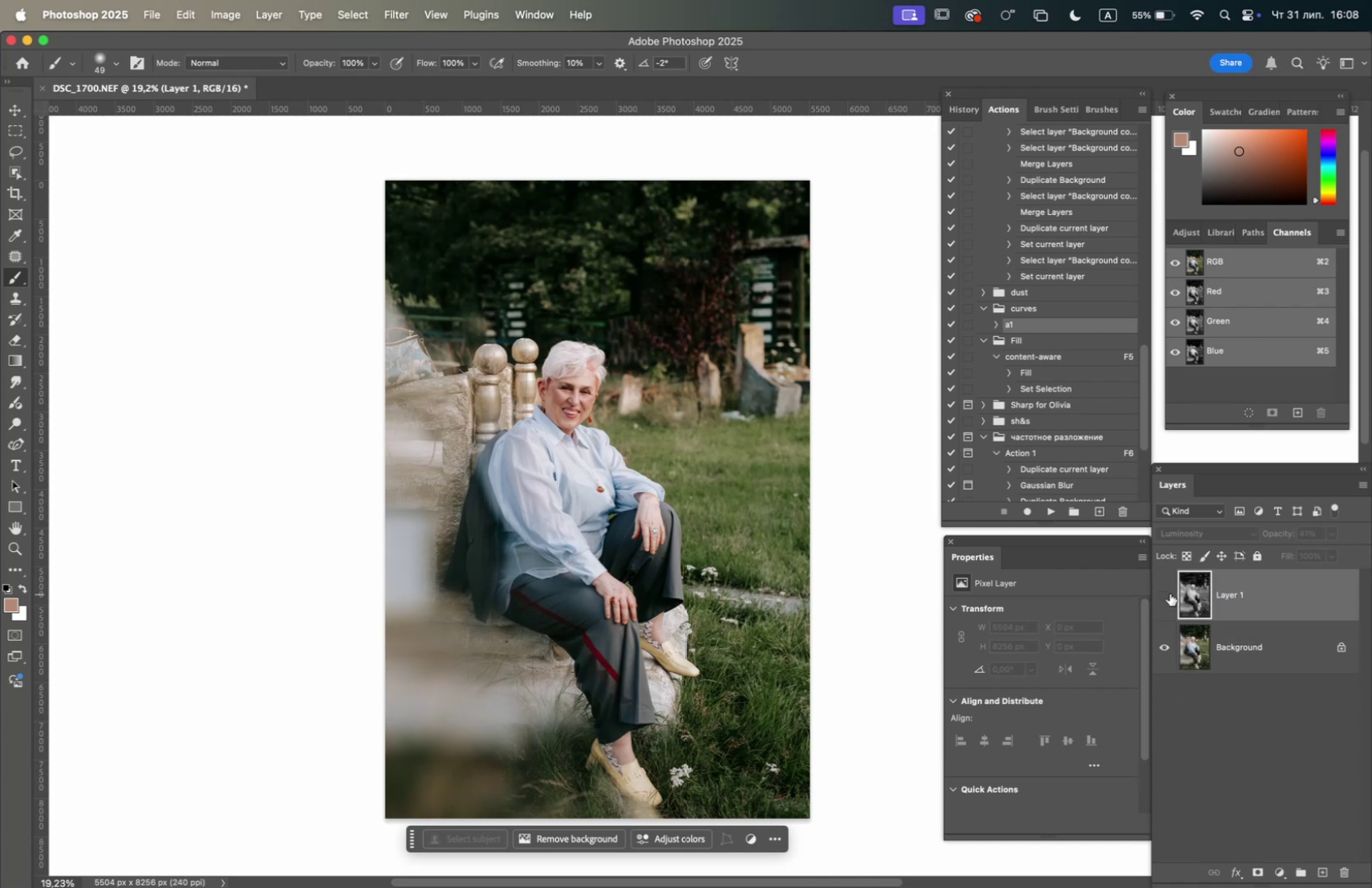 
left_click([1168, 593])
 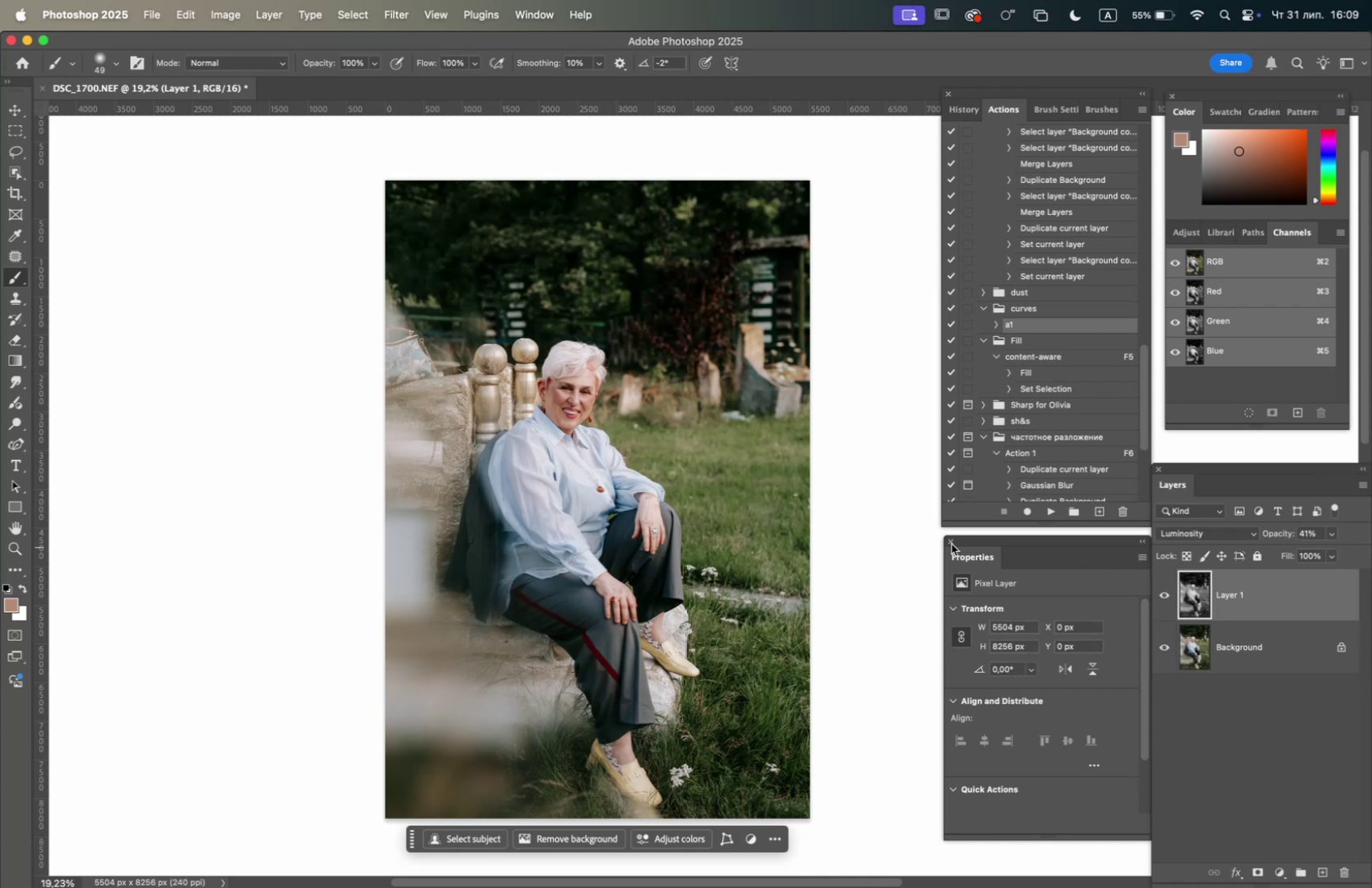 
key(Alt+OptionLeft)
 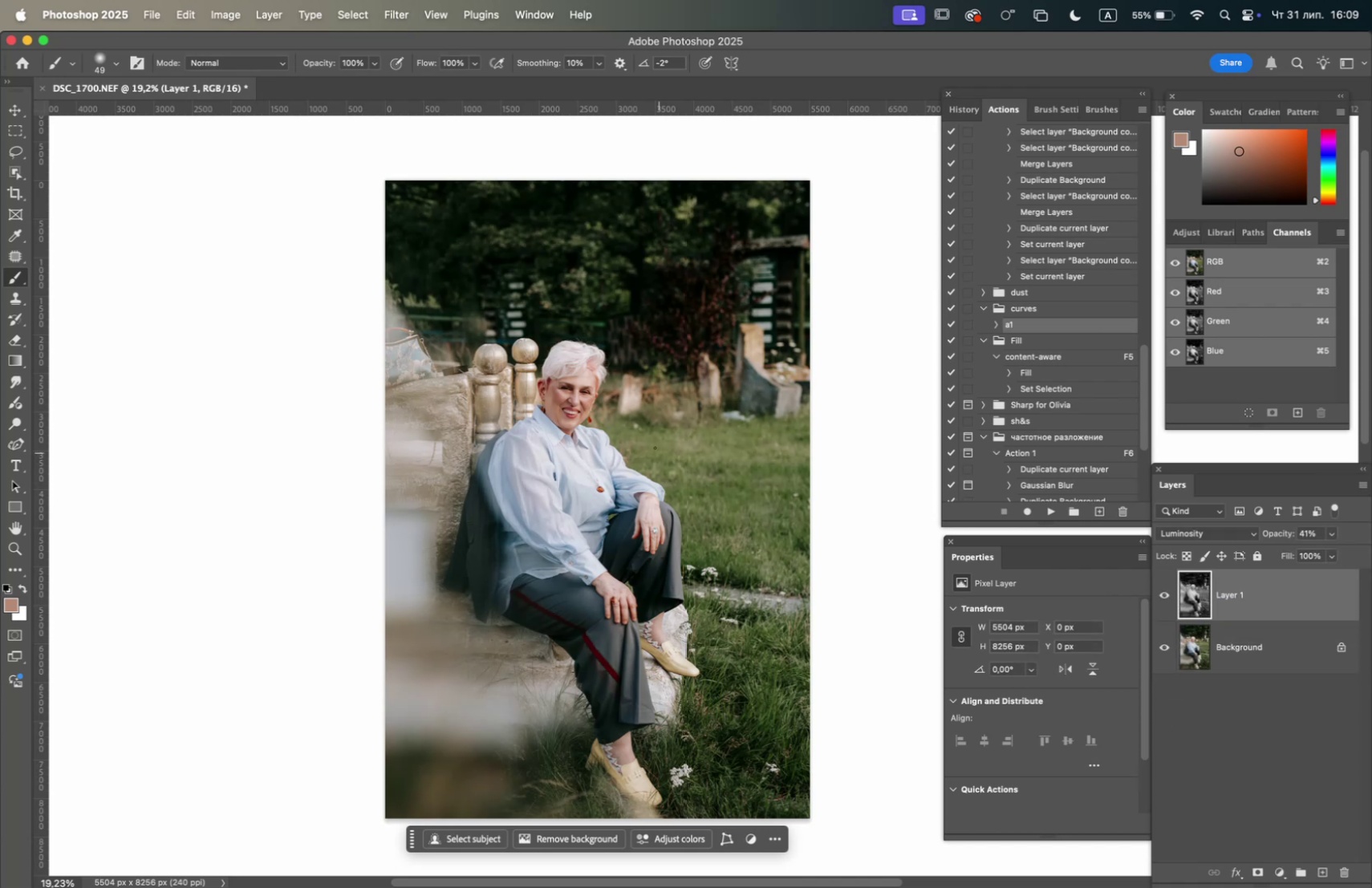 
hold_key(key=OptionLeft, duration=3.98)
scroll: coordinate [582, 435], scroll_direction: up, amount: 9.0
 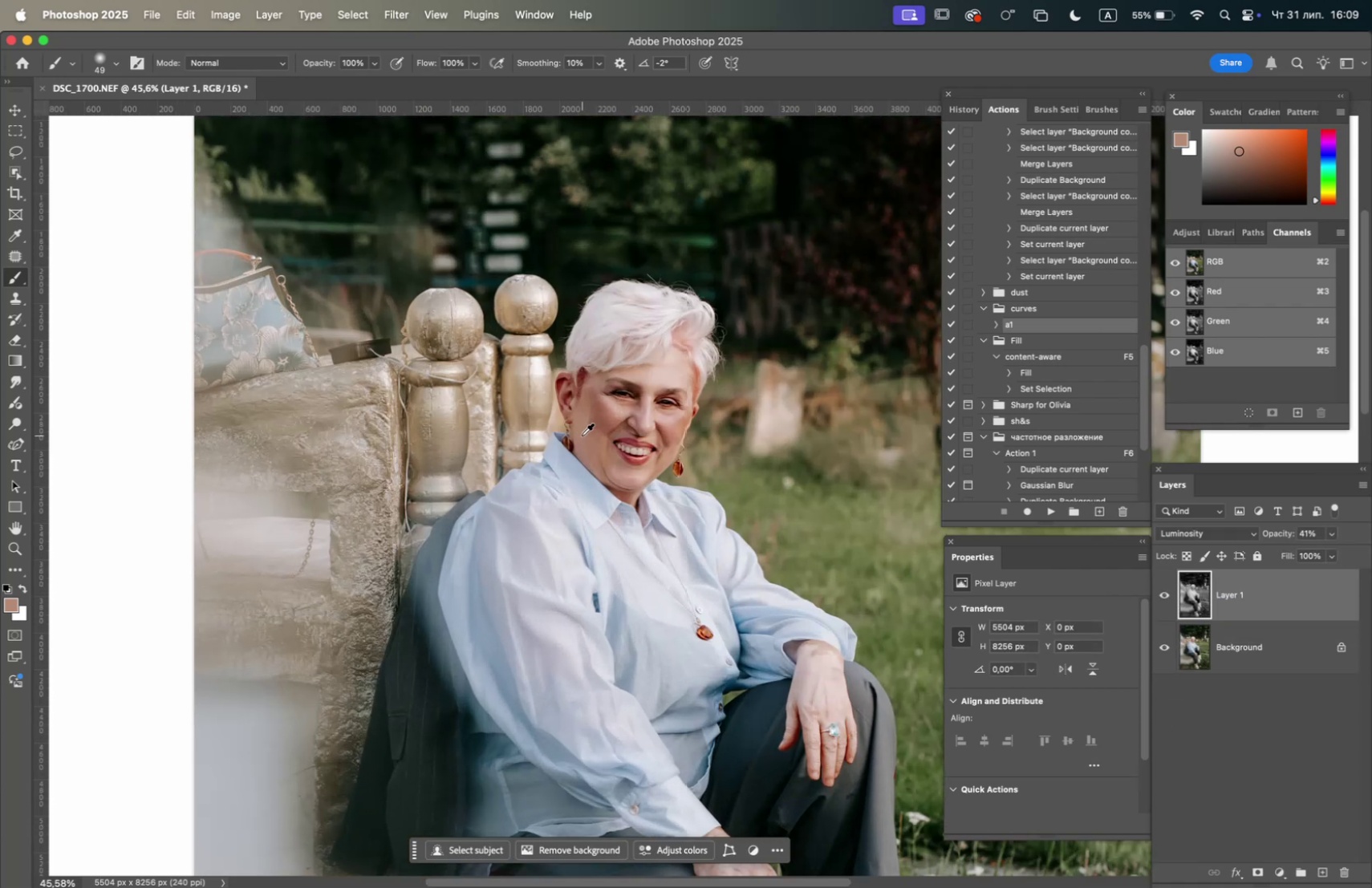 
scroll: coordinate [649, 450], scroll_direction: down, amount: 1.0
 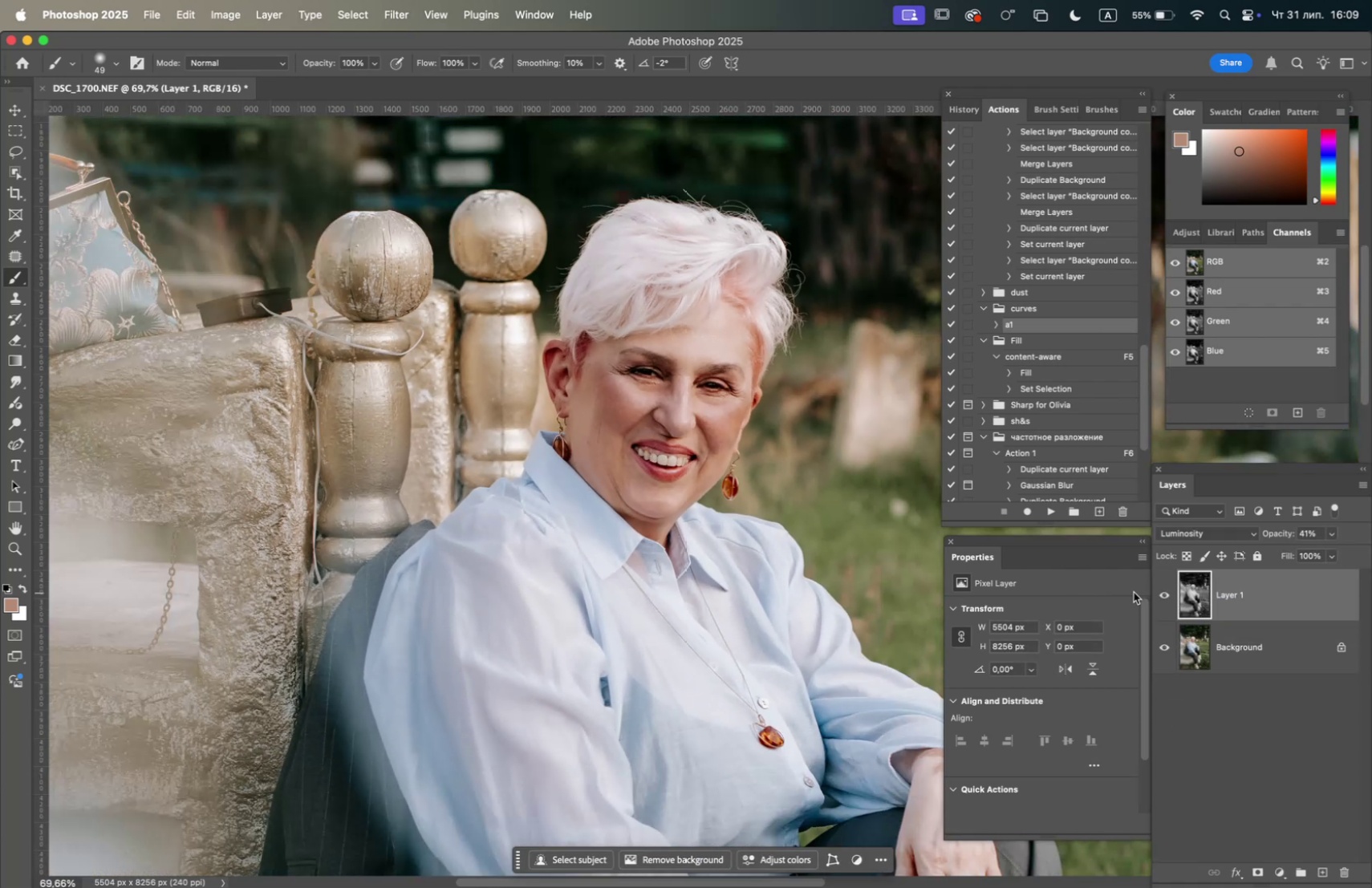 
left_click([1162, 592])
 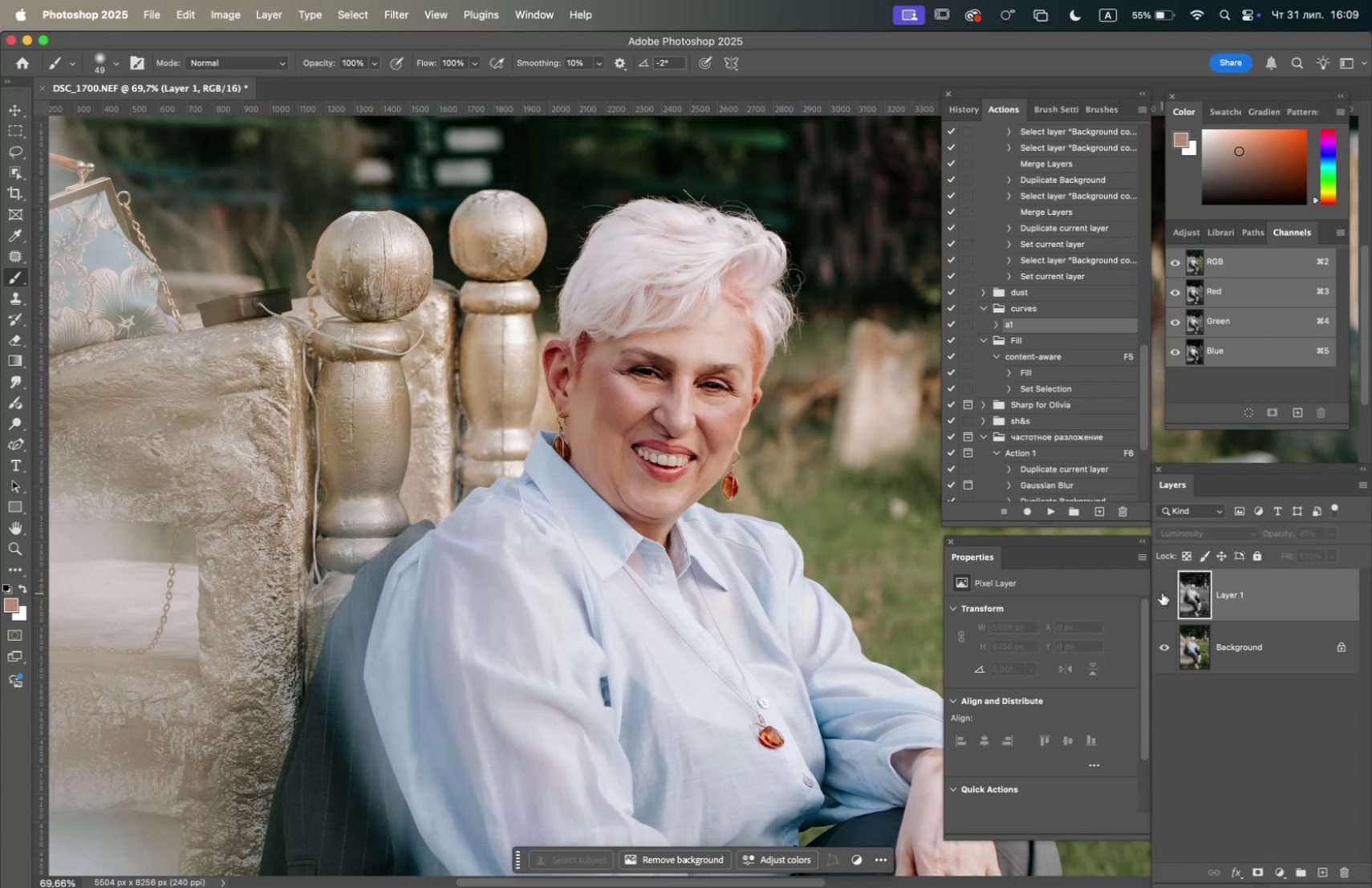 
left_click([1162, 592])
 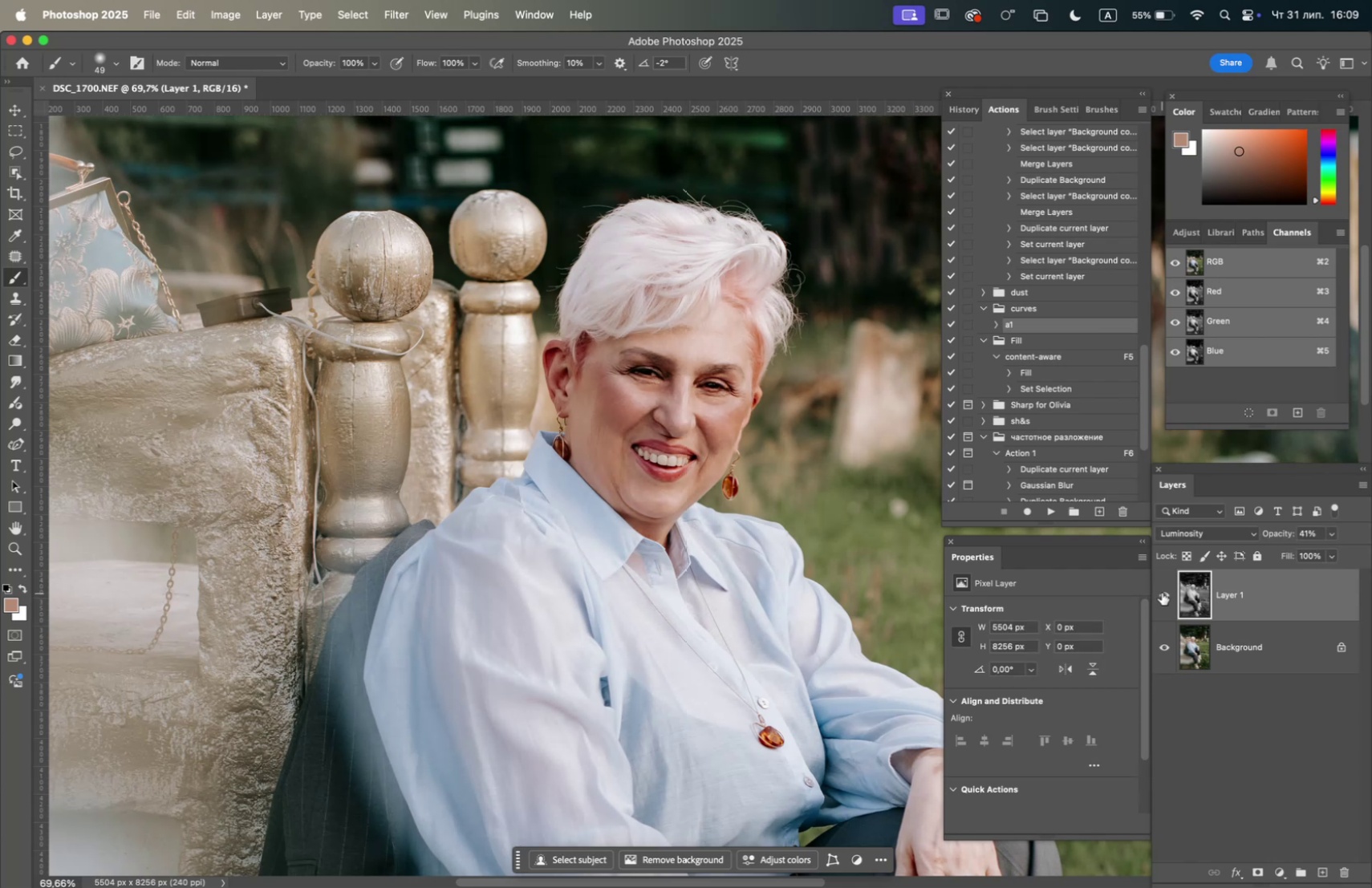 
left_click([1162, 592])
 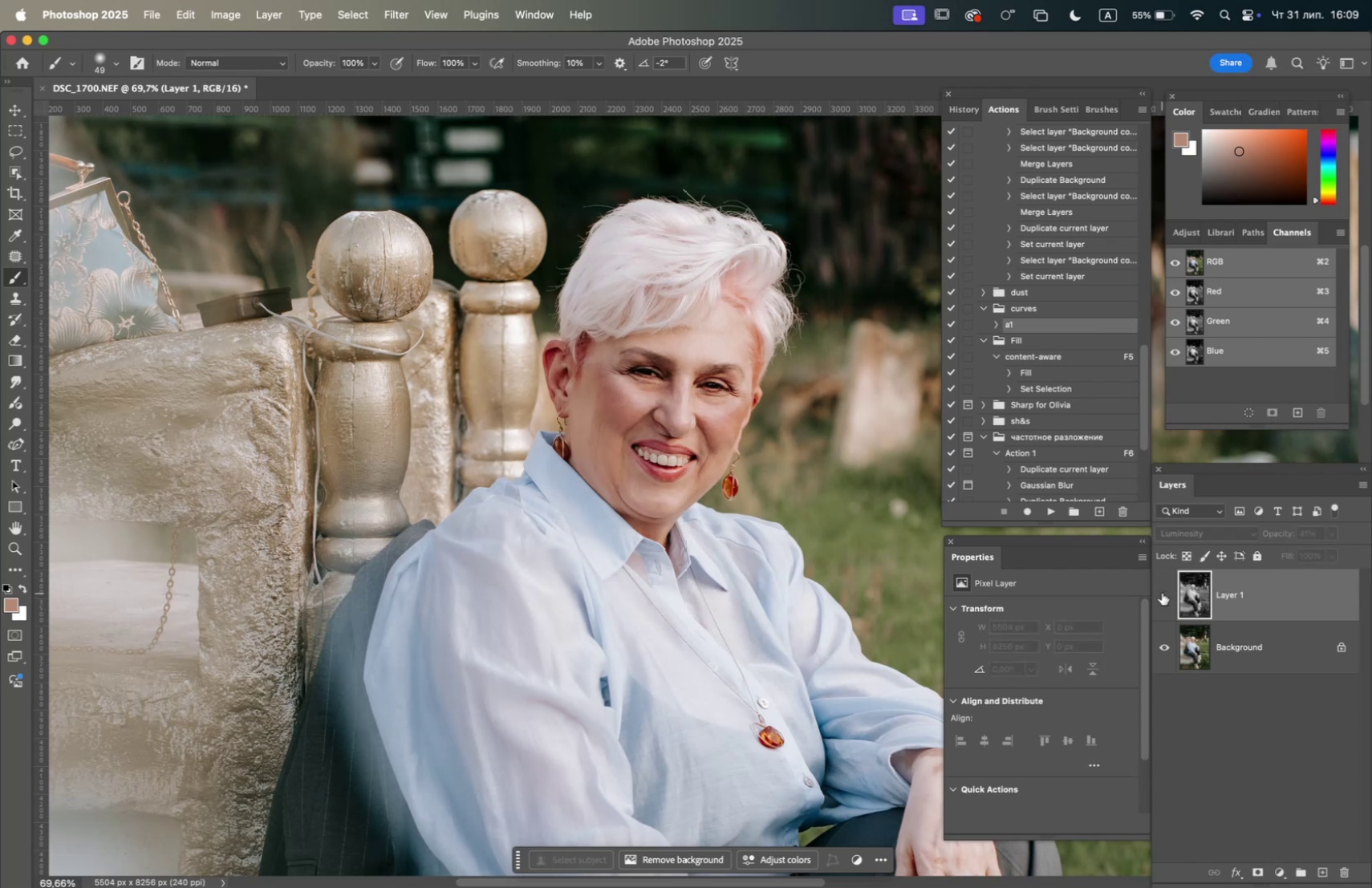 
left_click([1162, 592])
 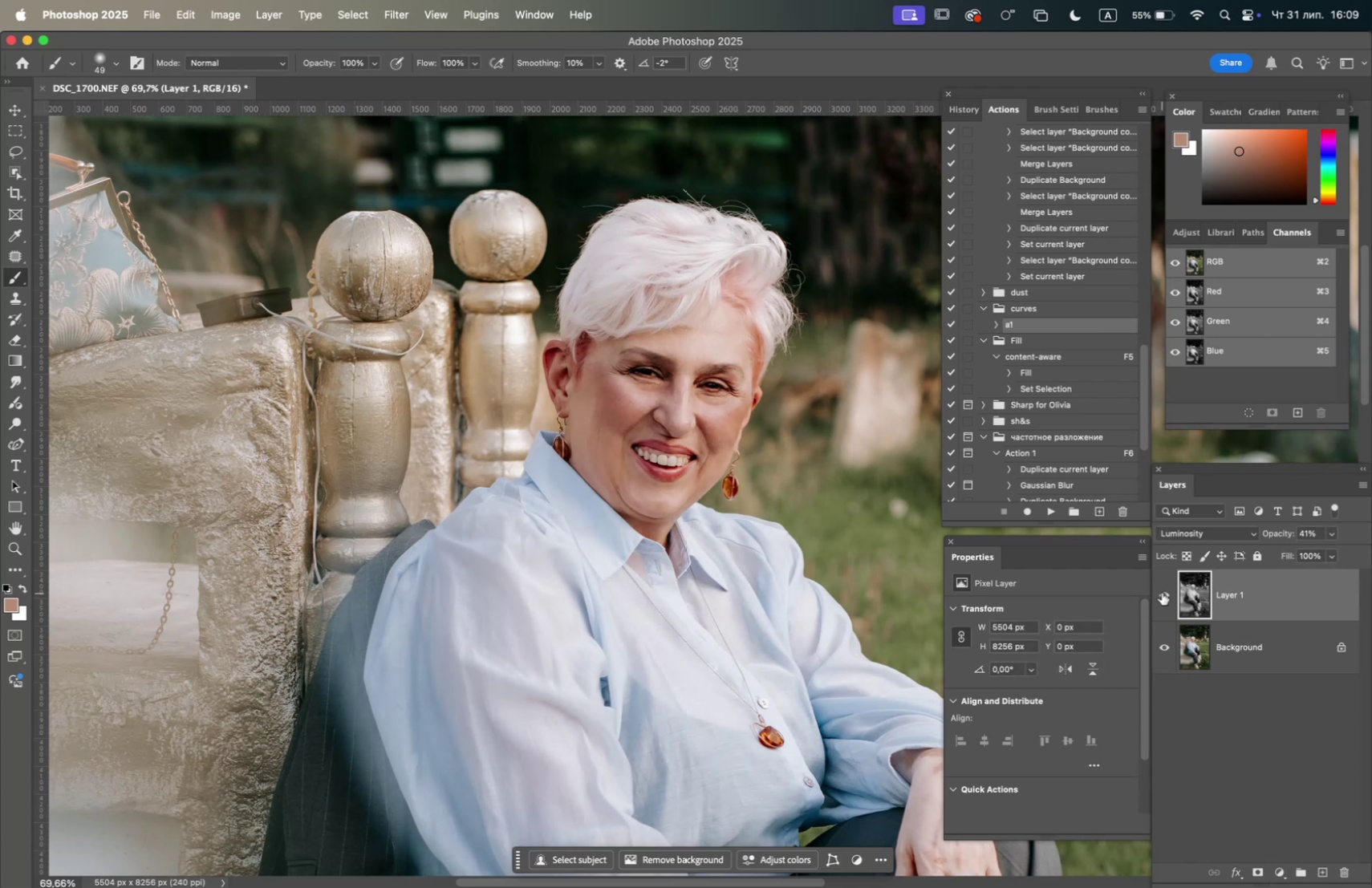 
left_click([1162, 592])
 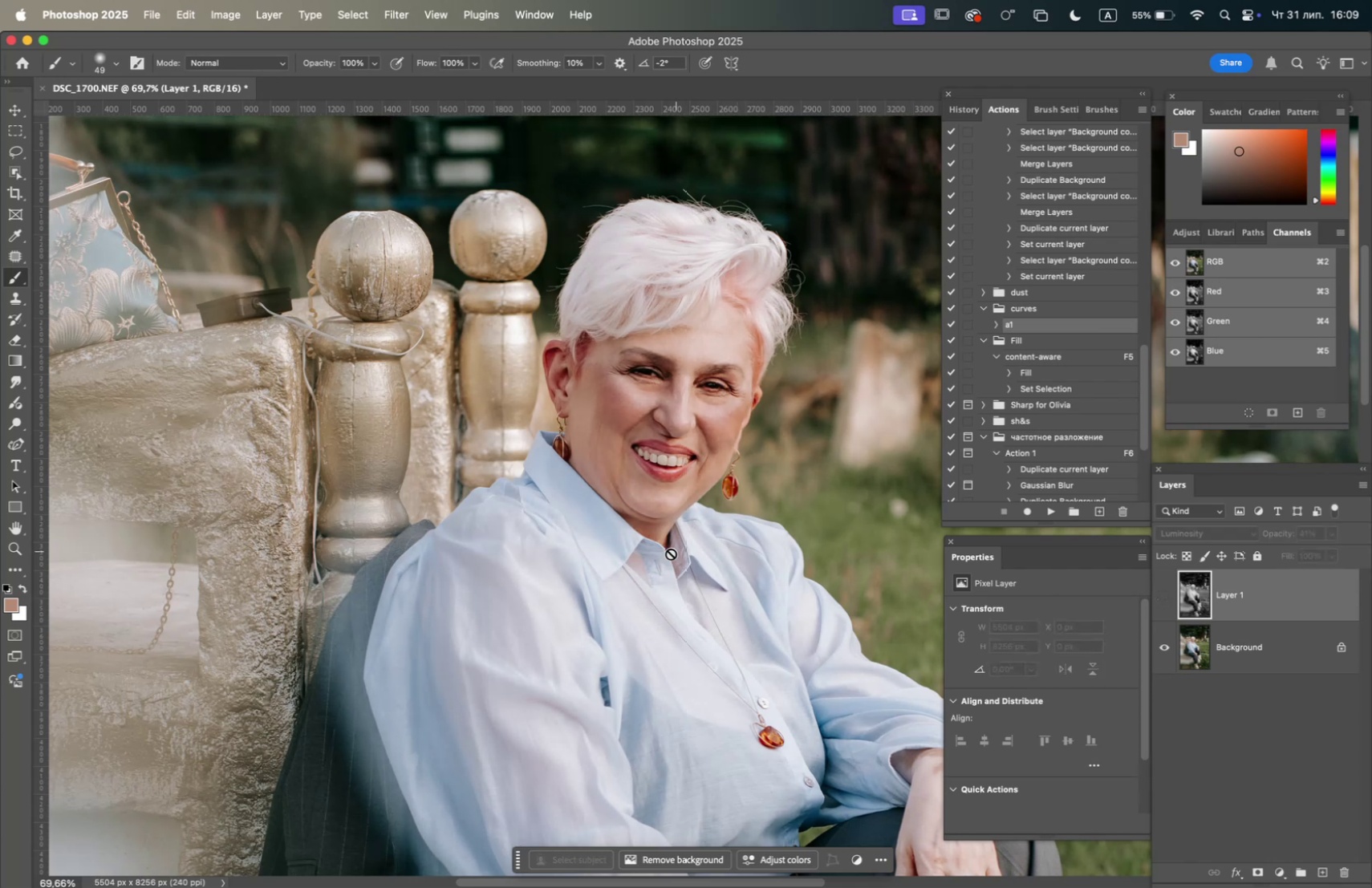 
scroll: coordinate [664, 554], scroll_direction: down, amount: 9.0
 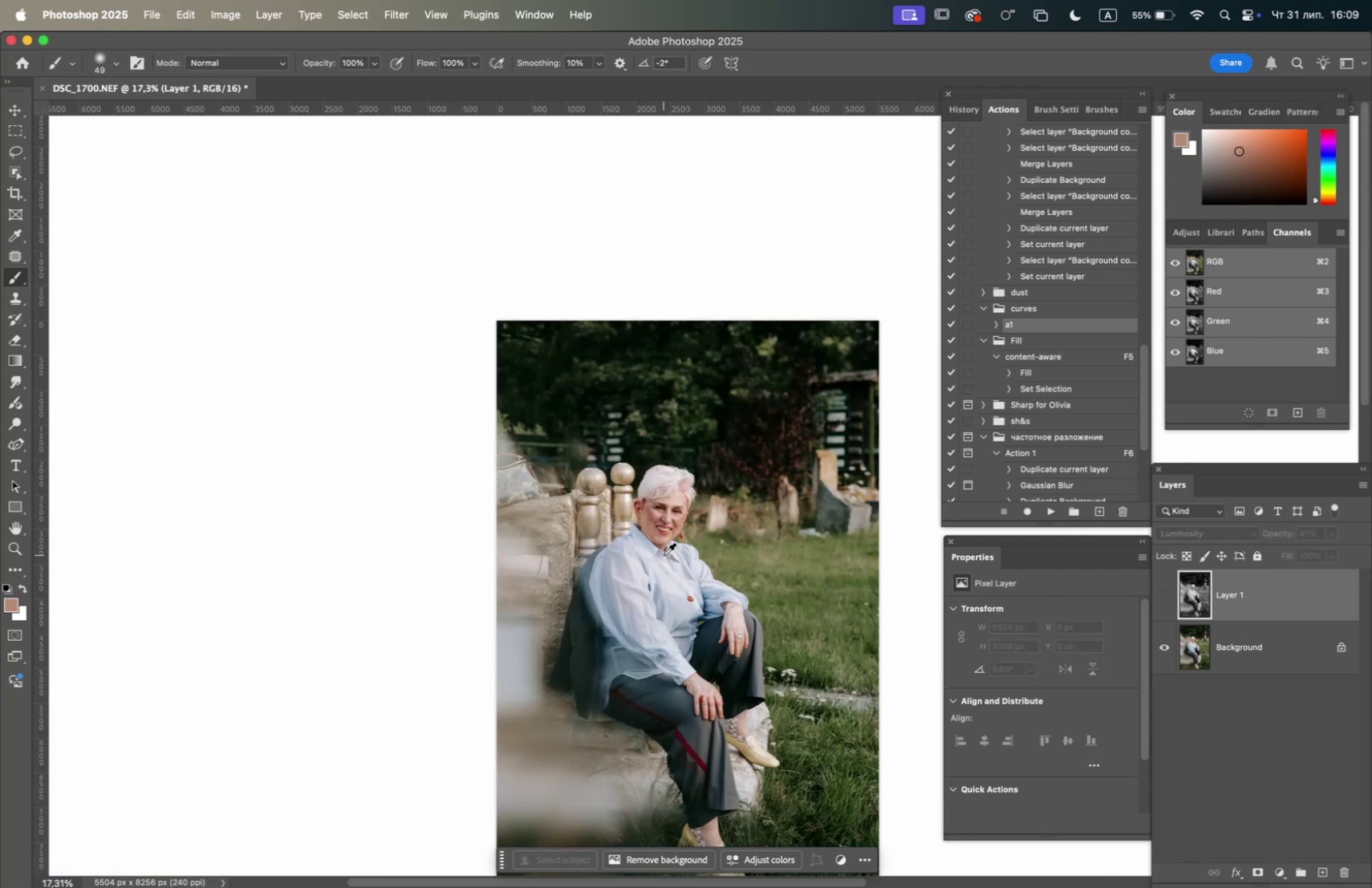 
hold_key(key=OptionLeft, duration=0.68)
 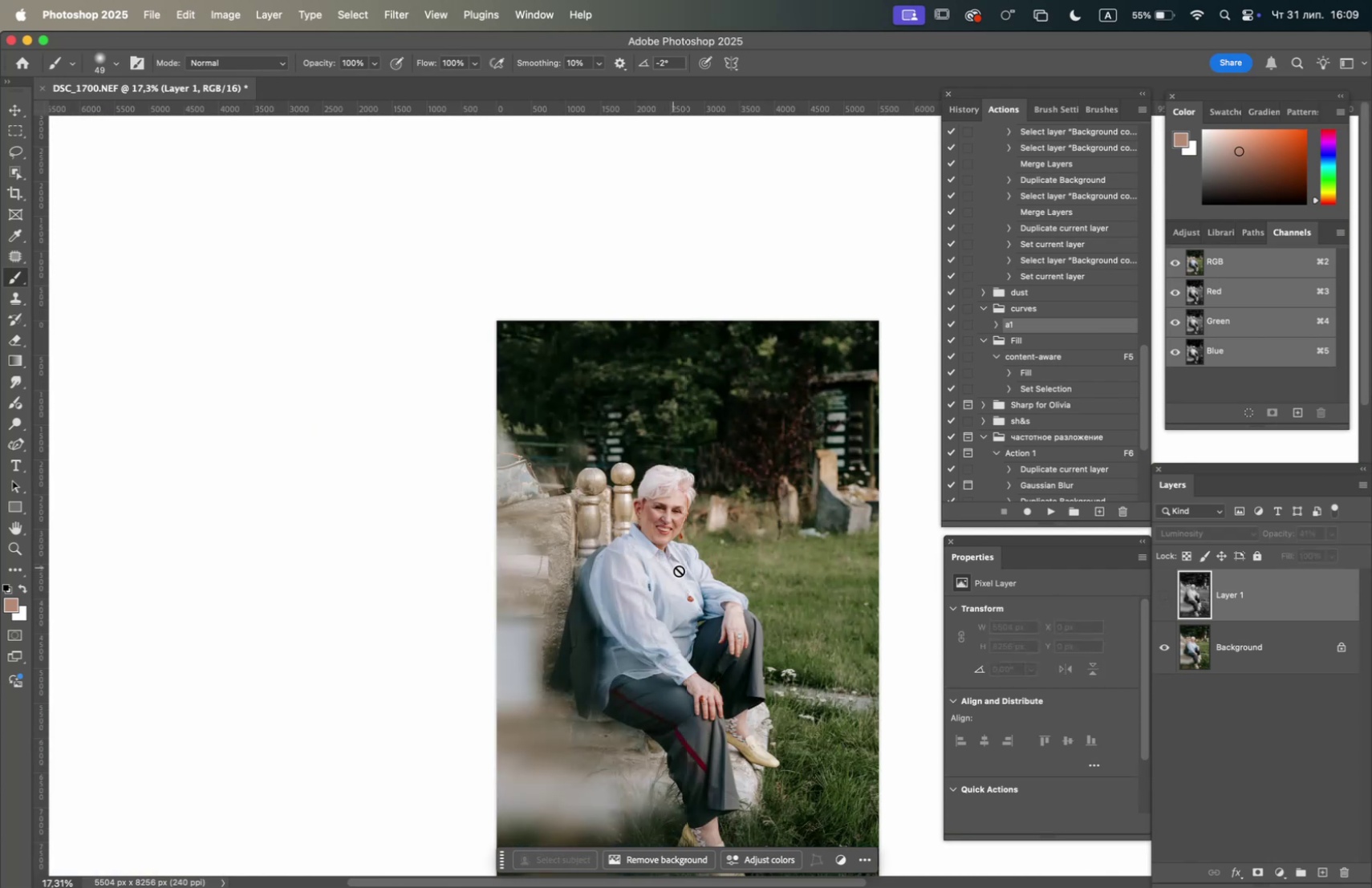 
hold_key(key=Space, duration=0.95)
 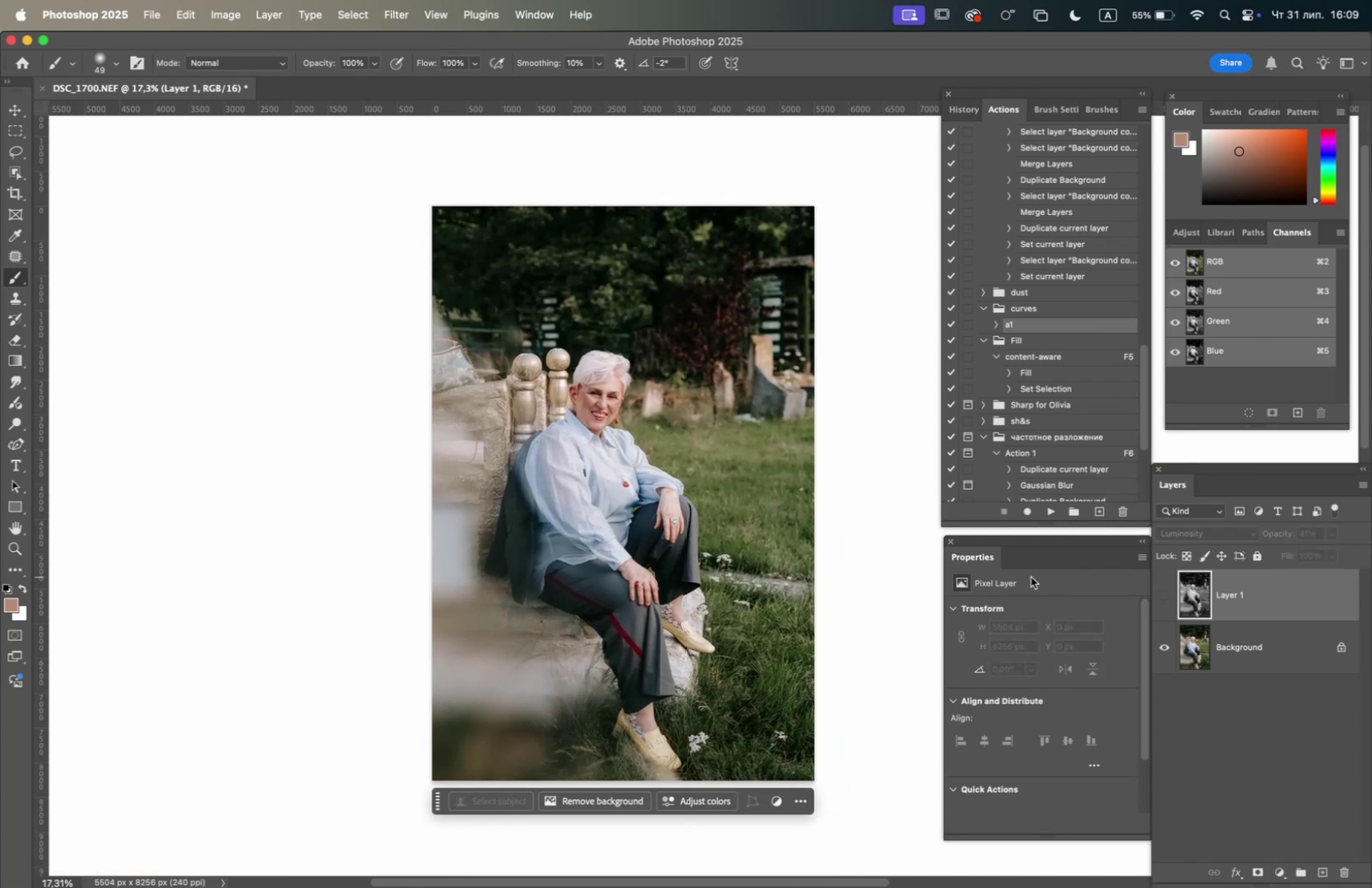 
left_click_drag(start_coordinate=[694, 581], to_coordinate=[630, 467])
 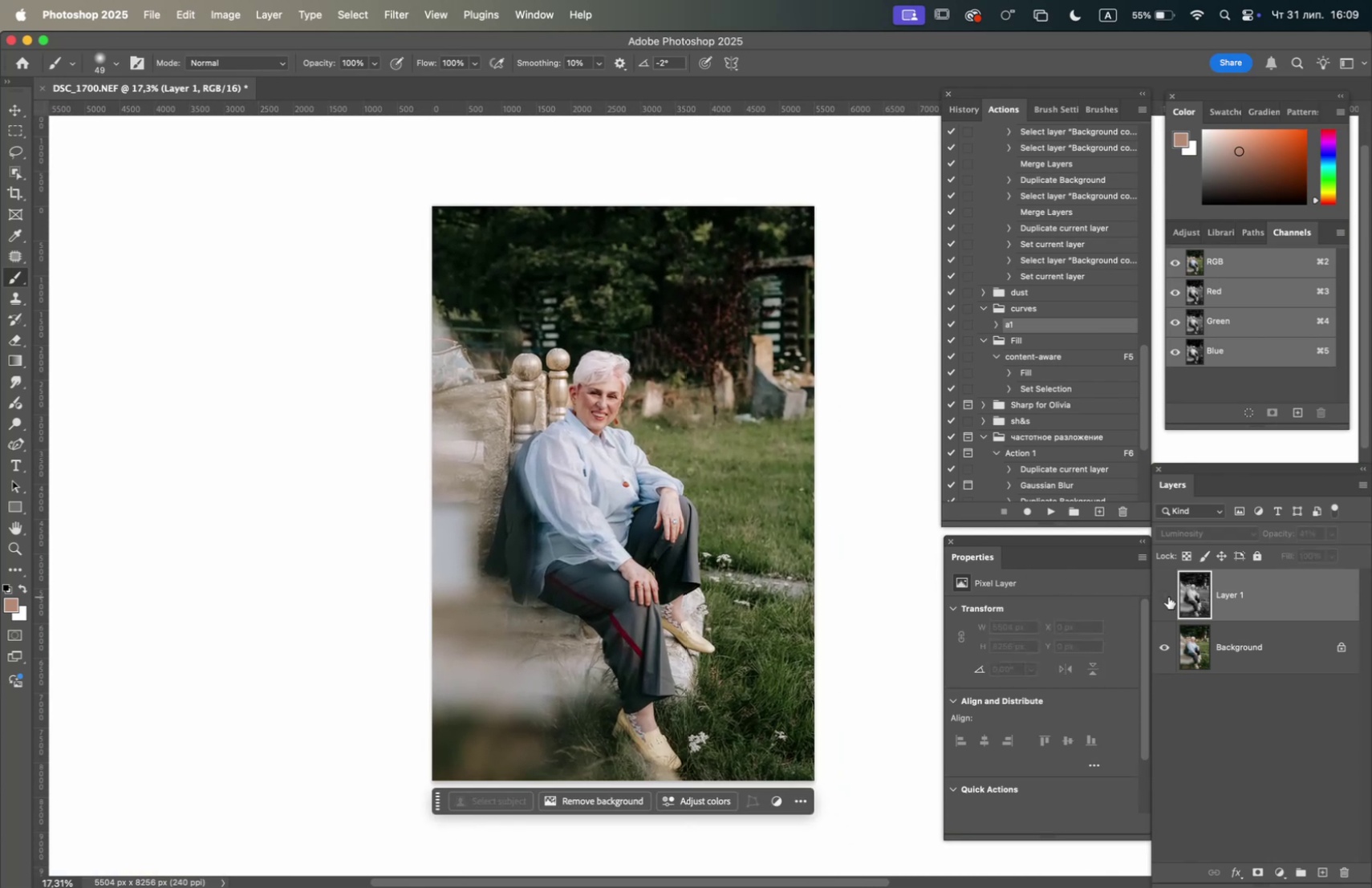 
left_click([1167, 594])
 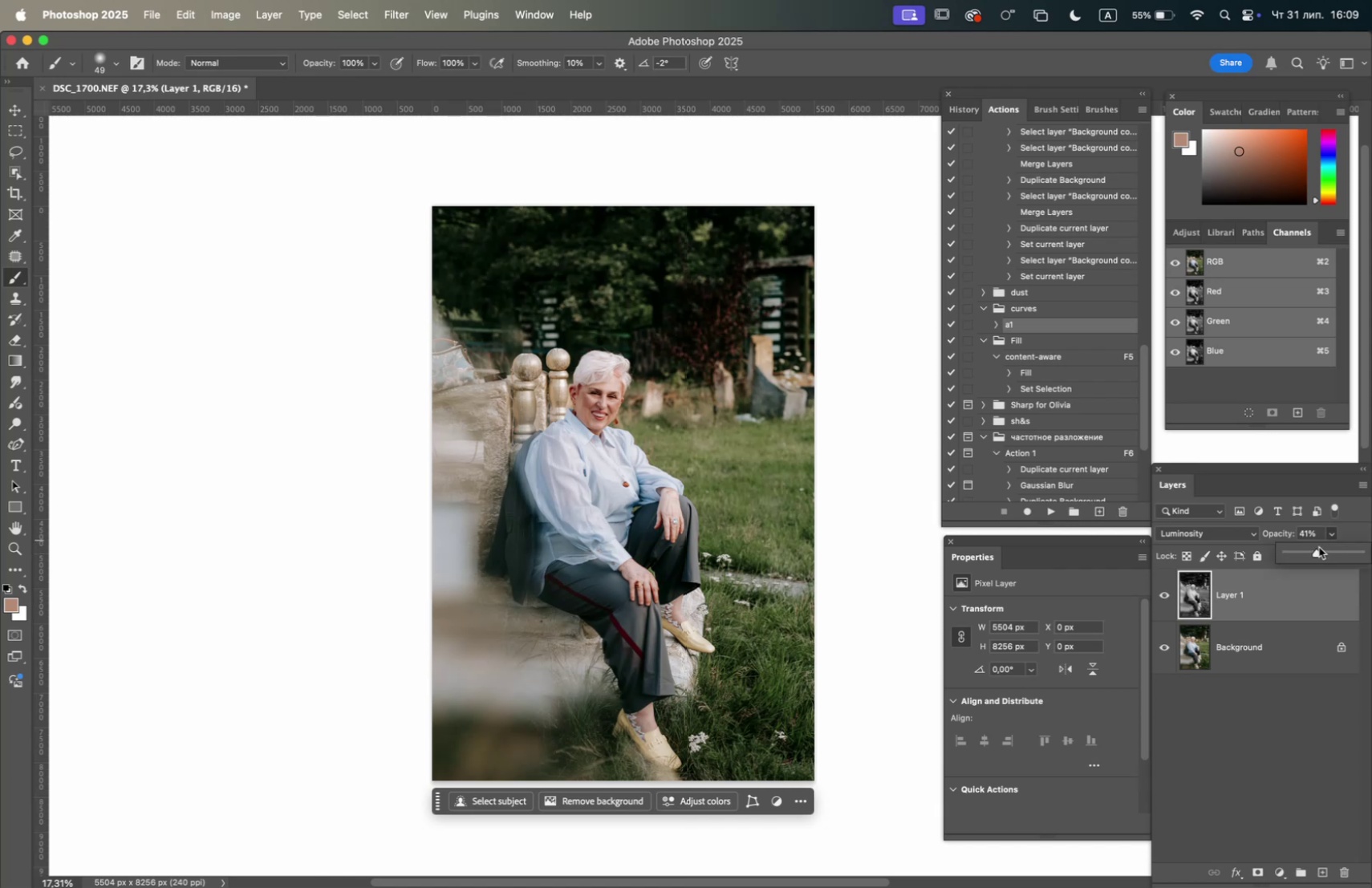 
left_click([1305, 551])
 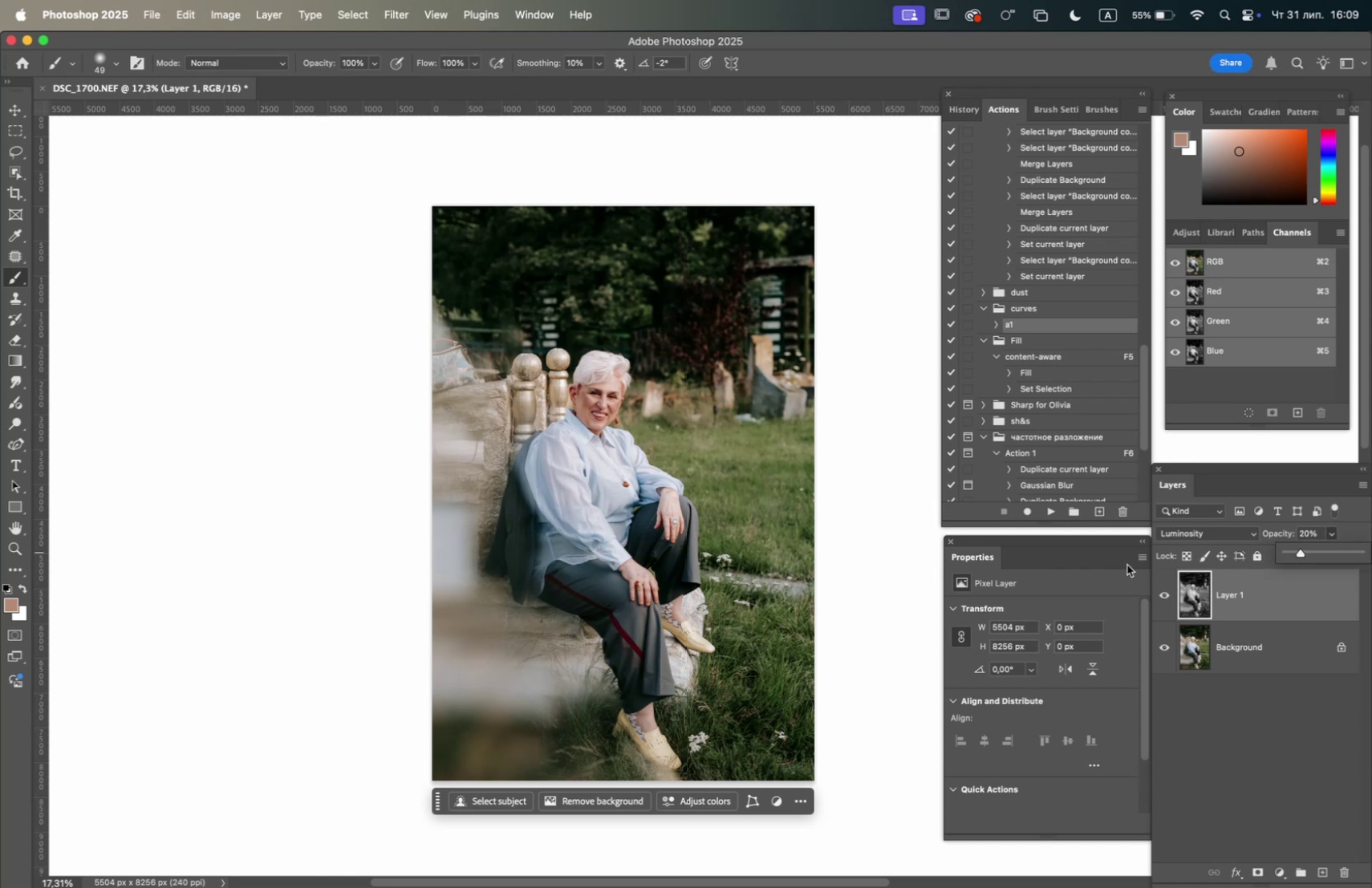 
left_click([1163, 593])
 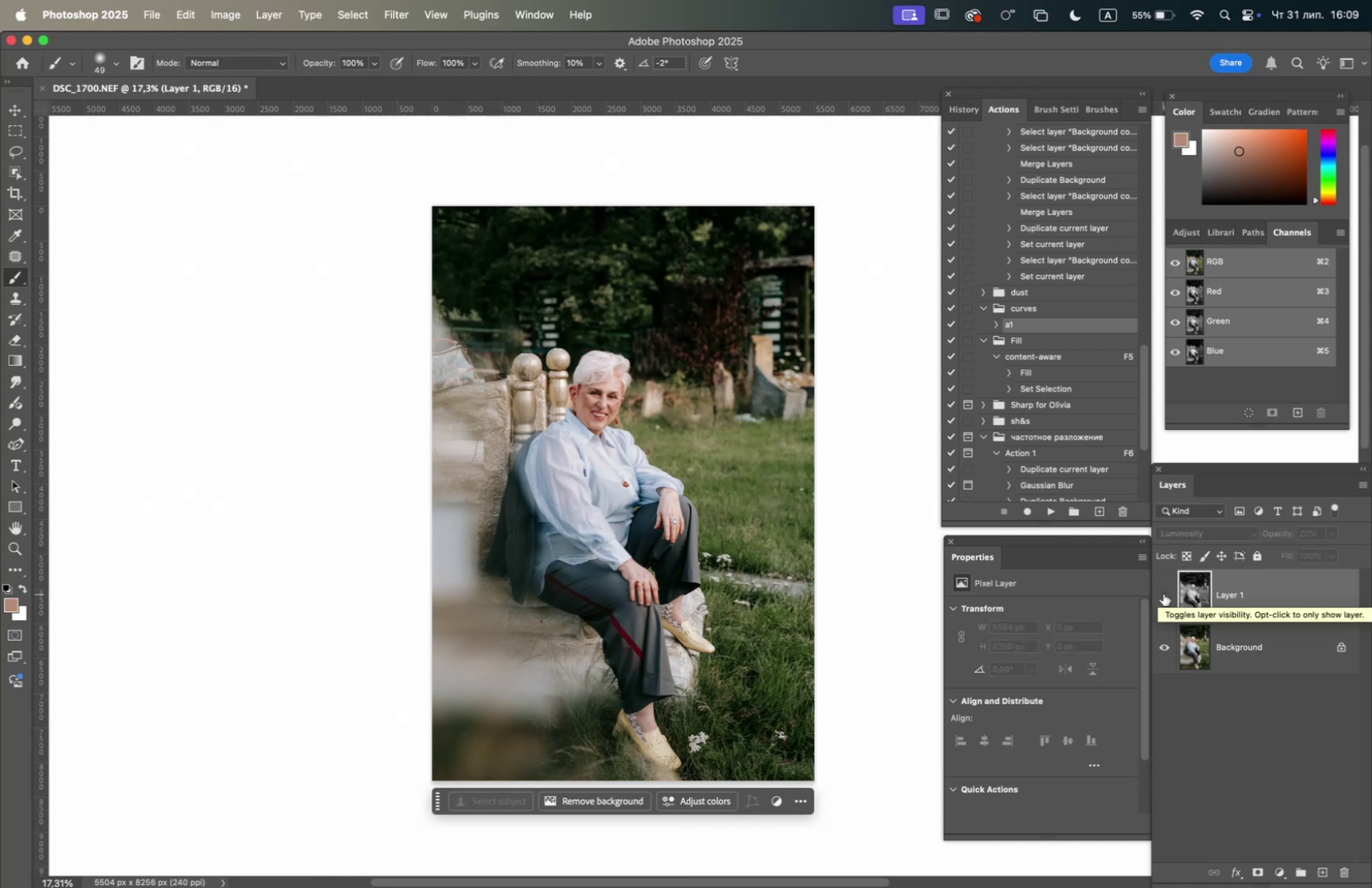 
left_click_drag(start_coordinate=[1254, 590], to_coordinate=[1350, 870])
 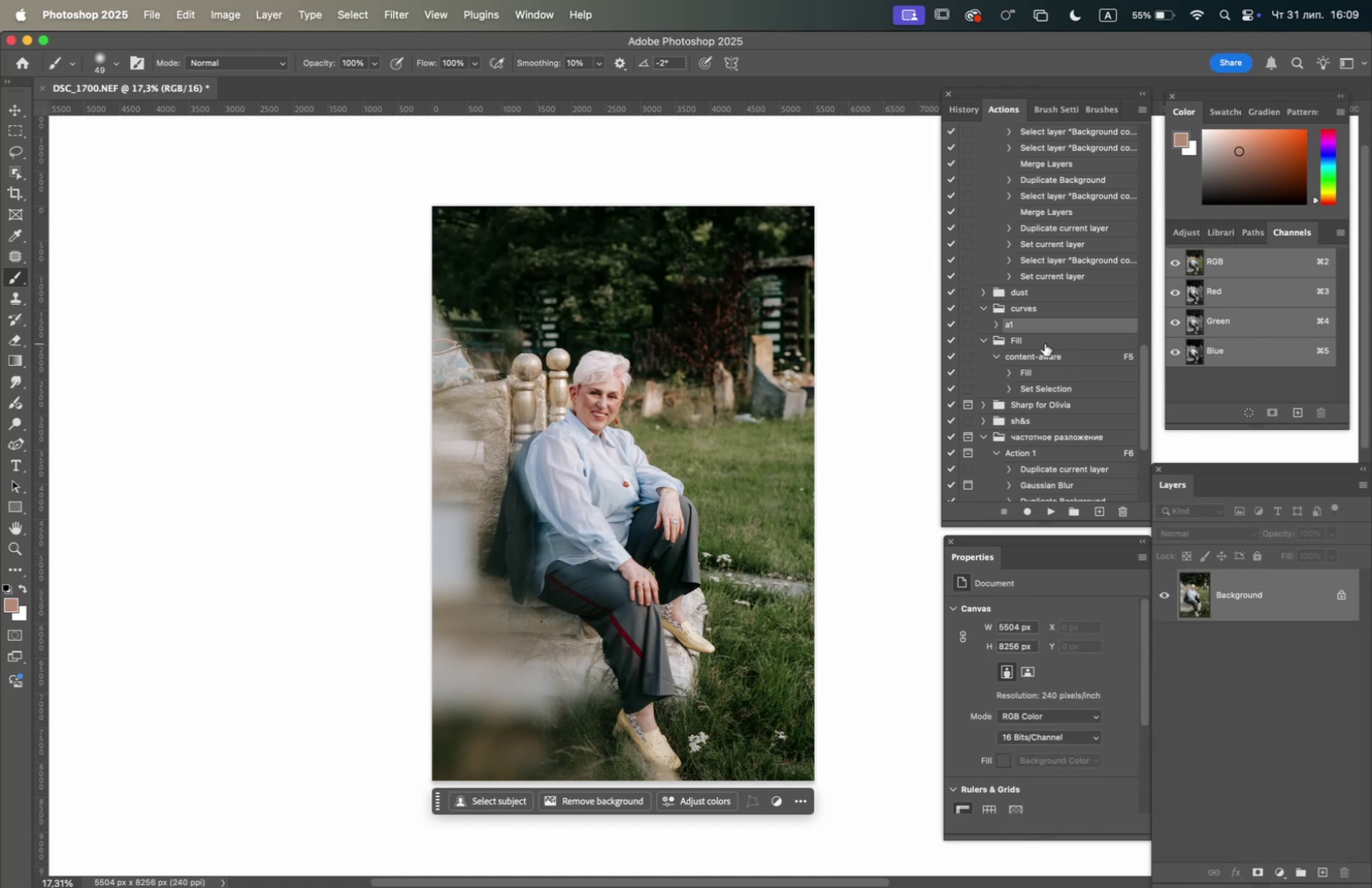 
scroll: coordinate [1008, 353], scroll_direction: up, amount: 109.0
 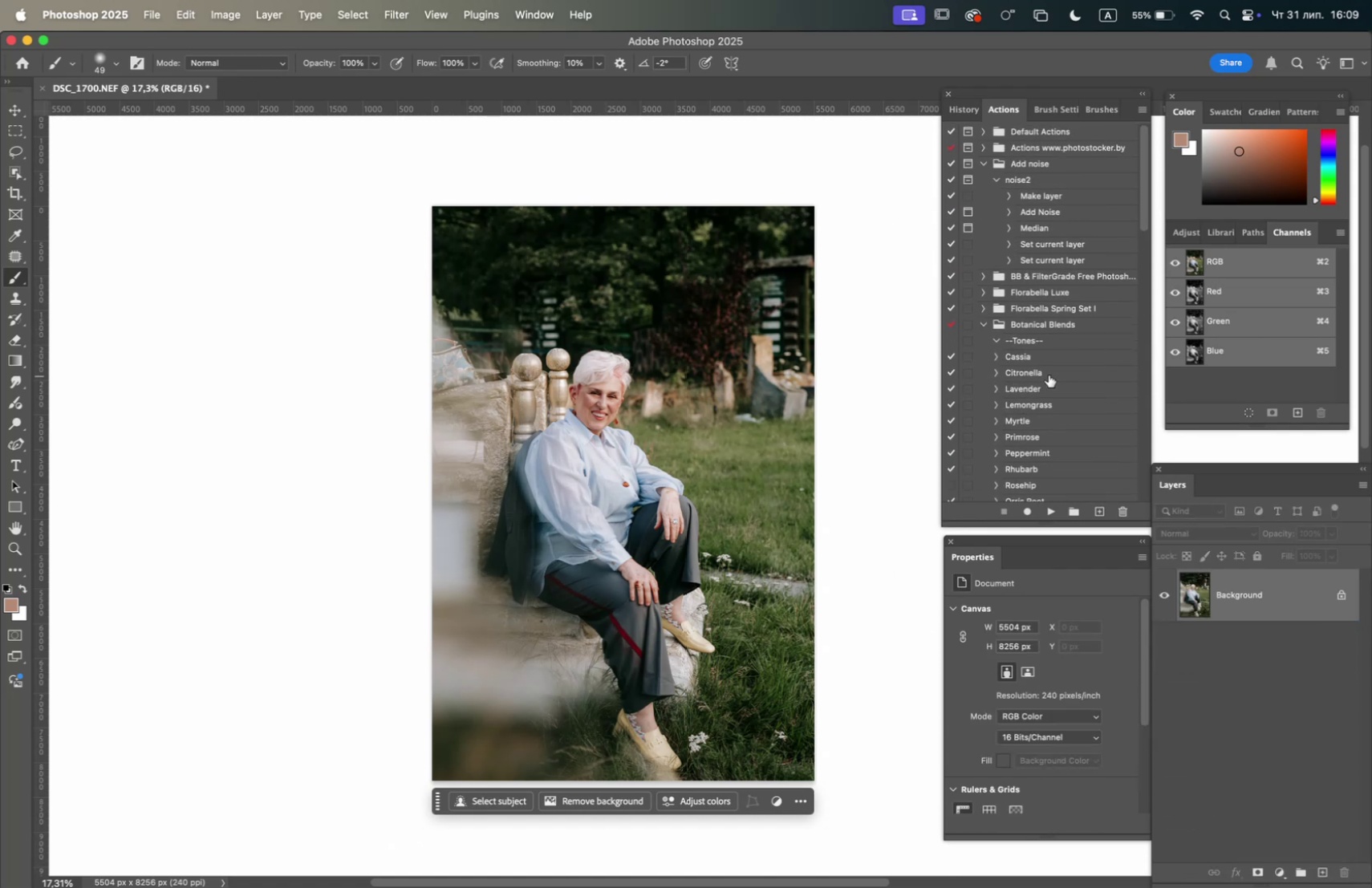 
scroll: coordinate [1052, 383], scroll_direction: down, amount: 36.0
 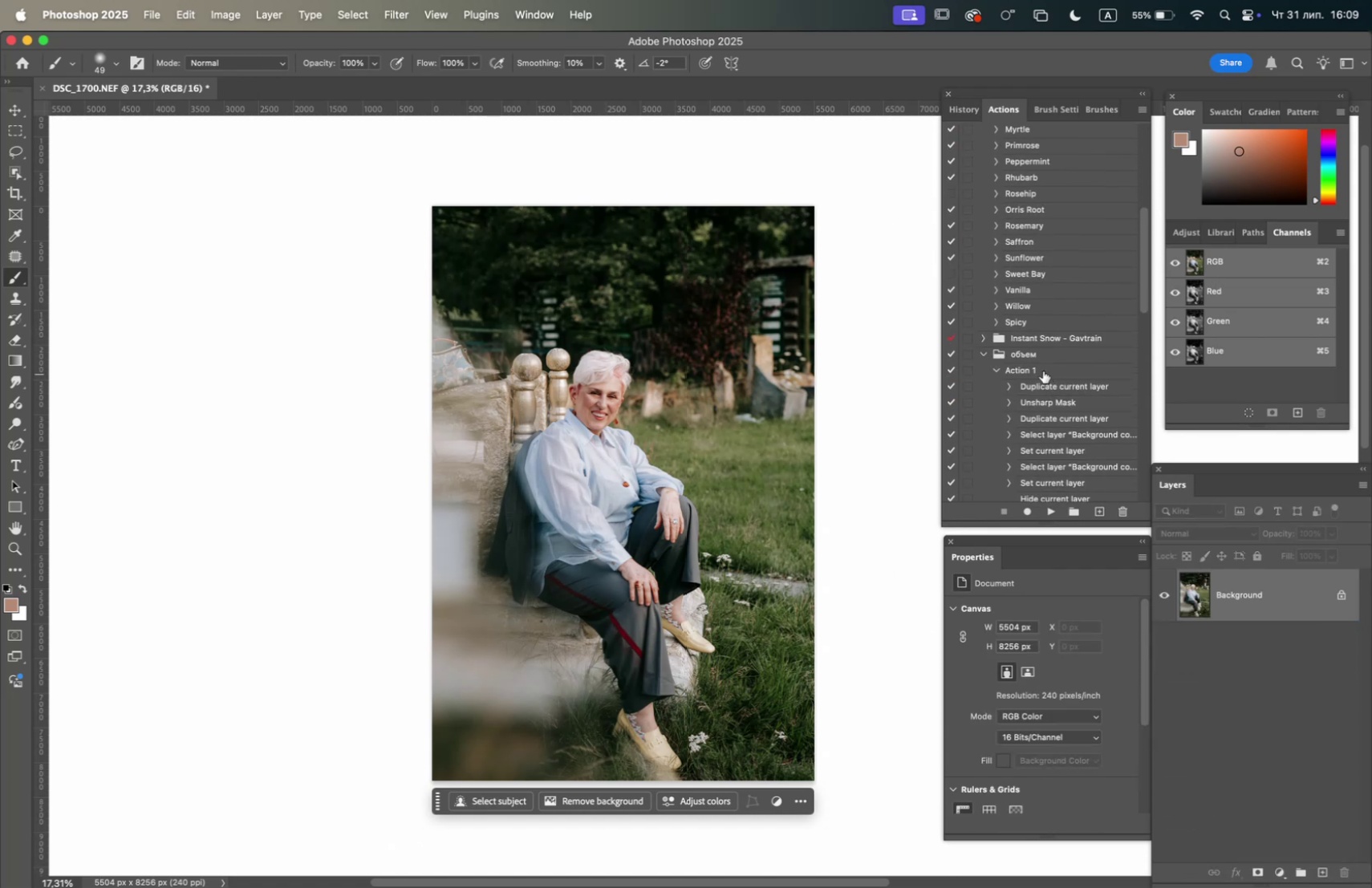 
left_click([1041, 369])
 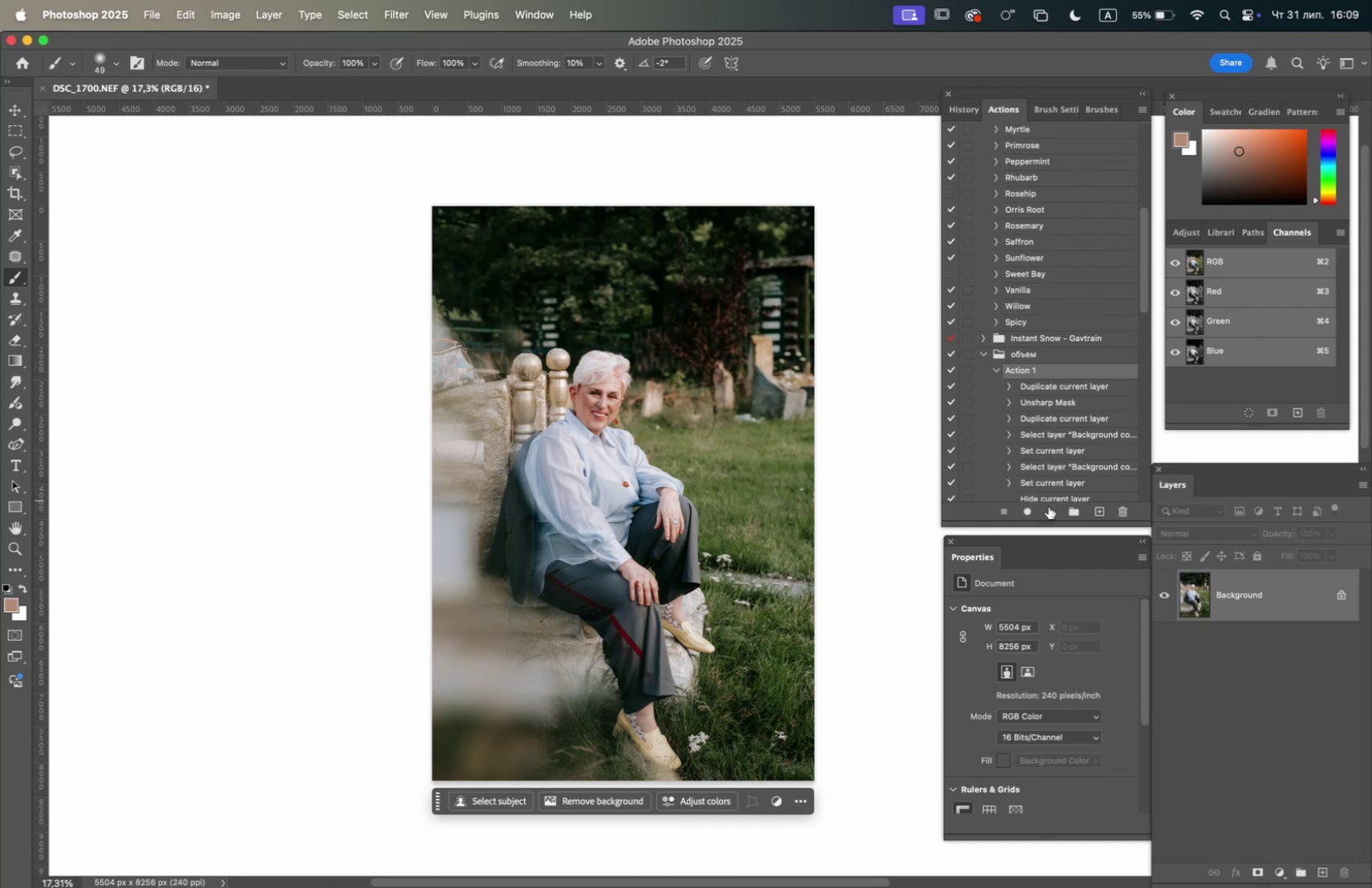 
left_click([1049, 511])
 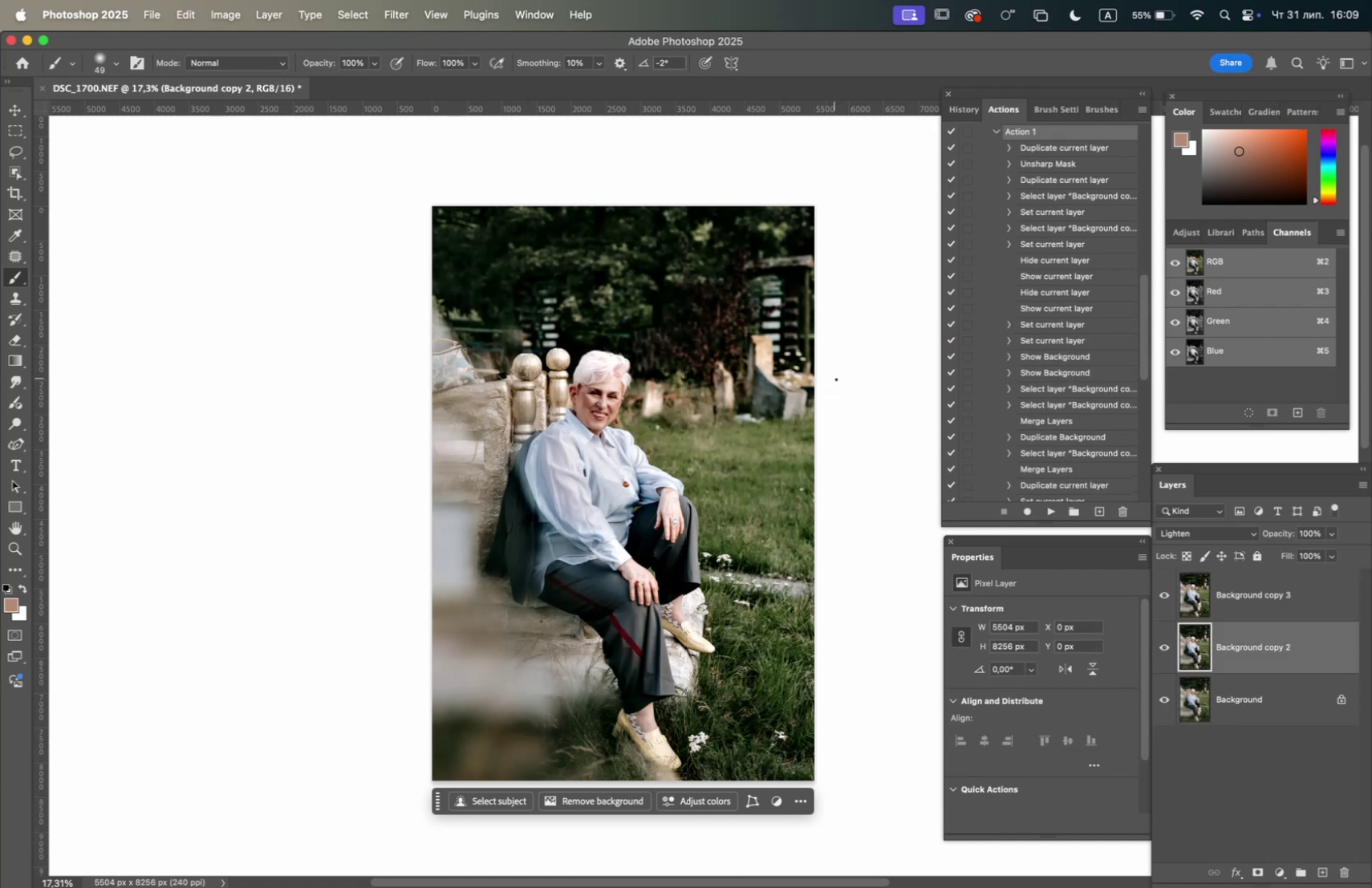 
left_click_drag(start_coordinate=[1252, 597], to_coordinate=[1345, 874])
 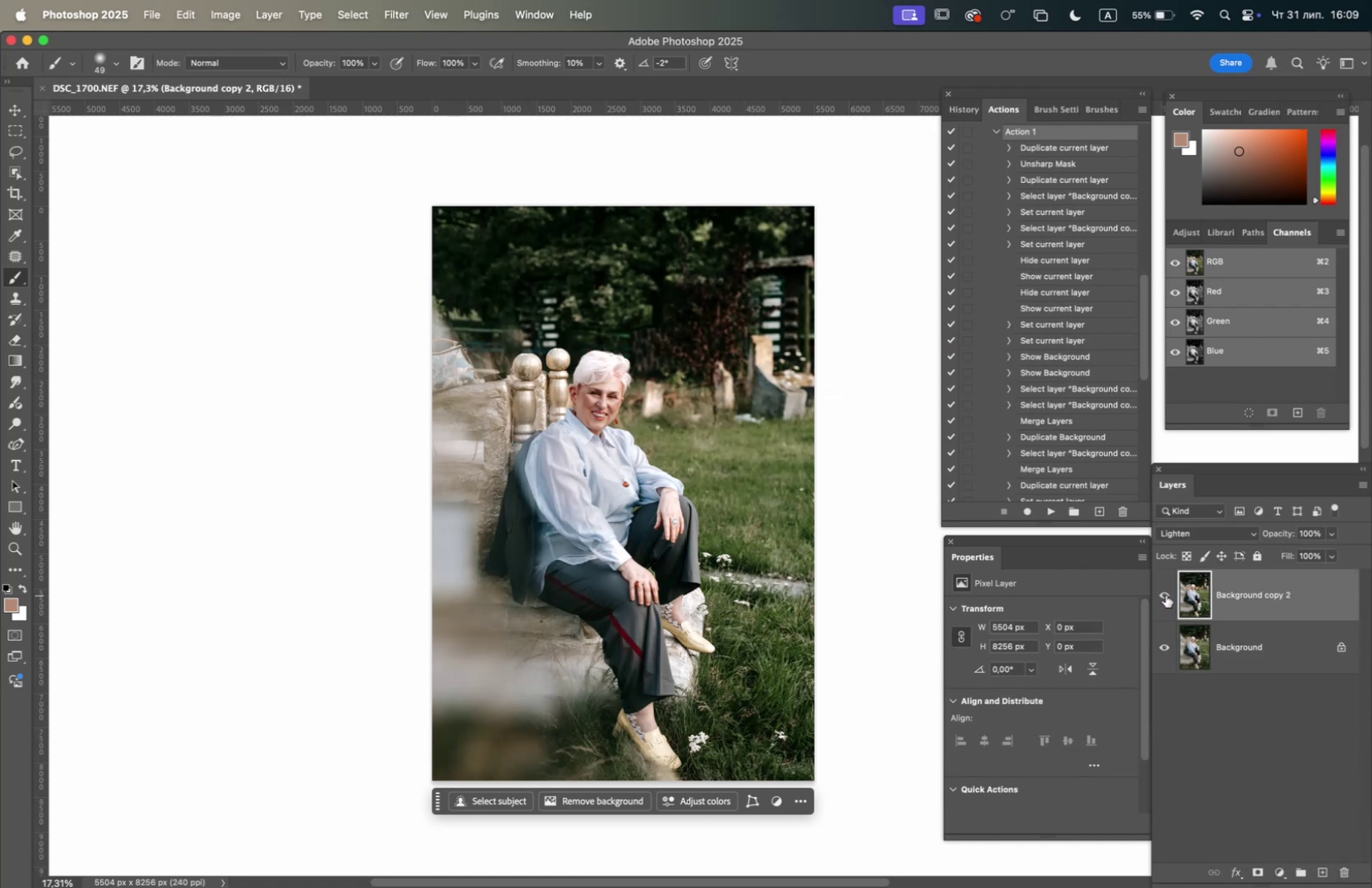 
left_click([1164, 592])
 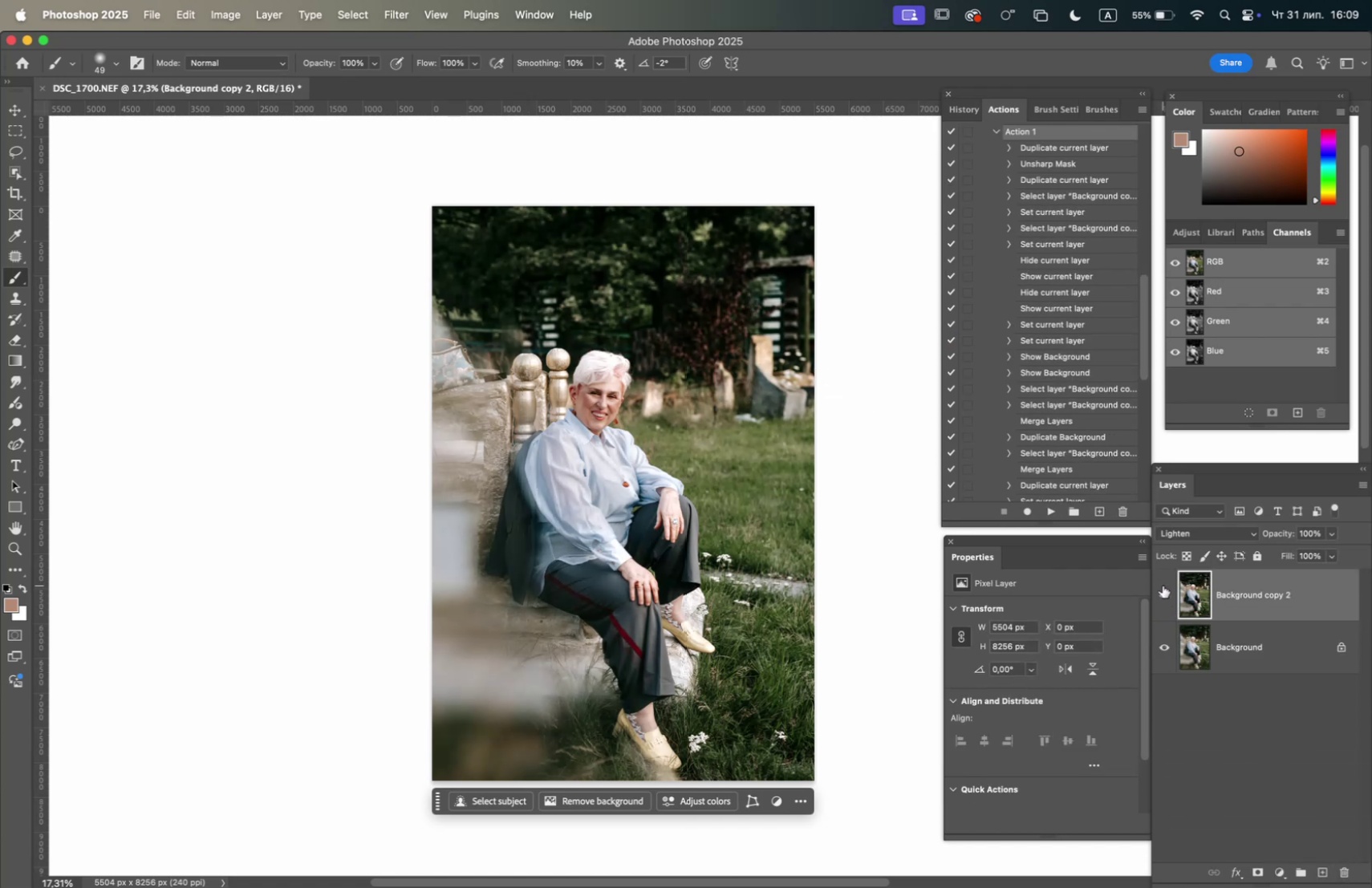 
hold_key(key=OptionLeft, duration=0.89)
left_click([1260, 870])
 